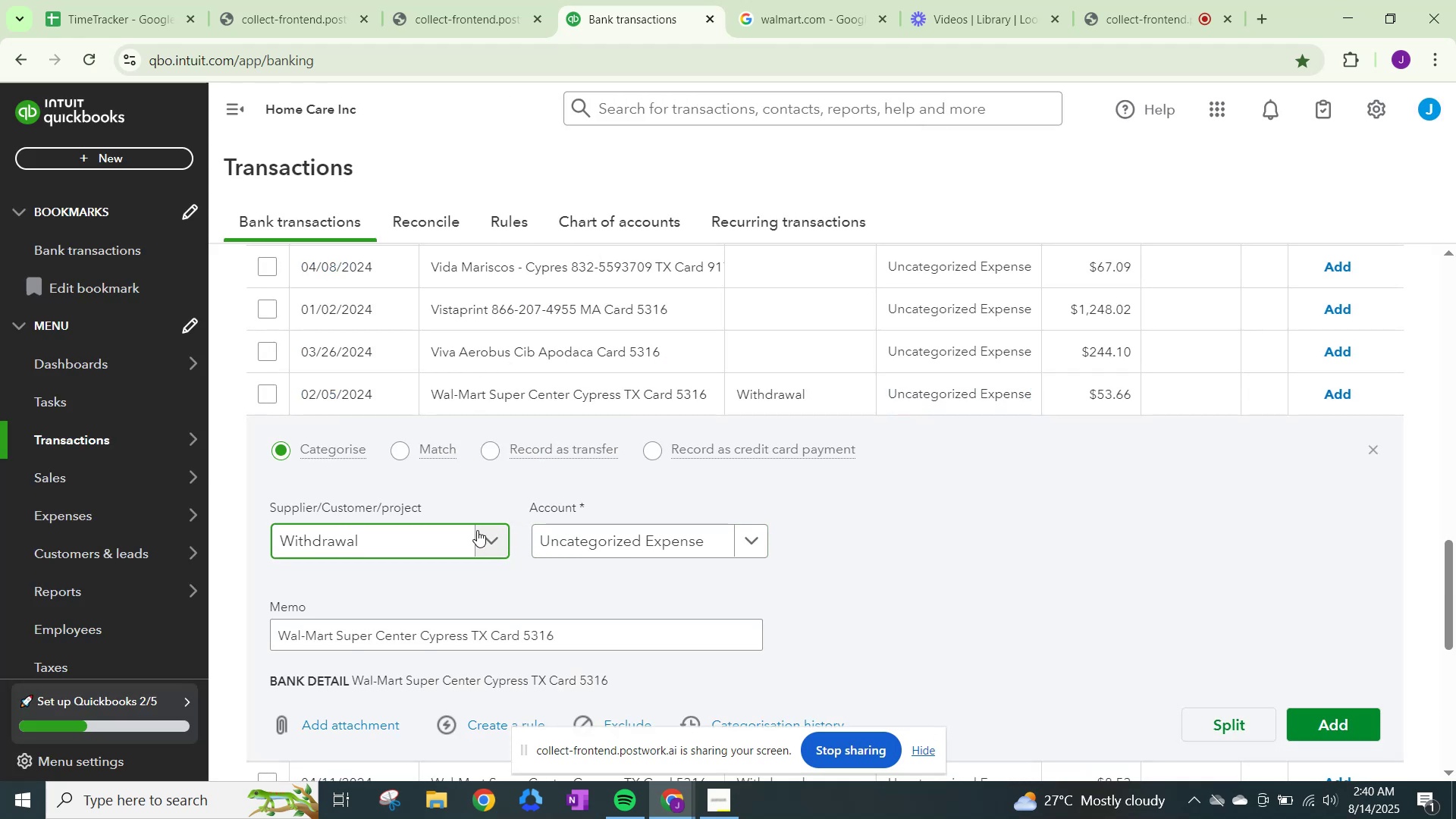 
left_click([490, 535])
 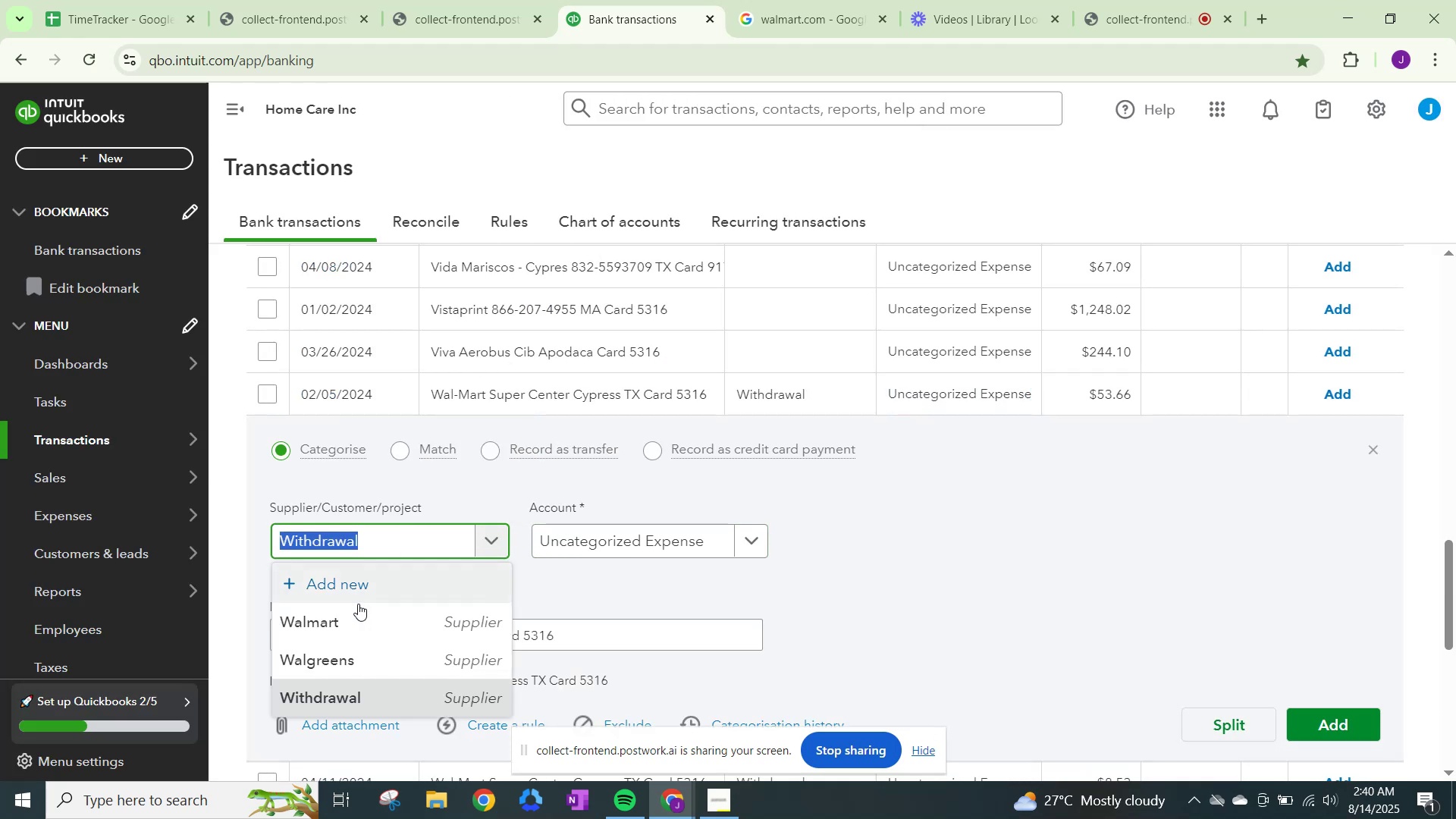 
left_click([356, 610])
 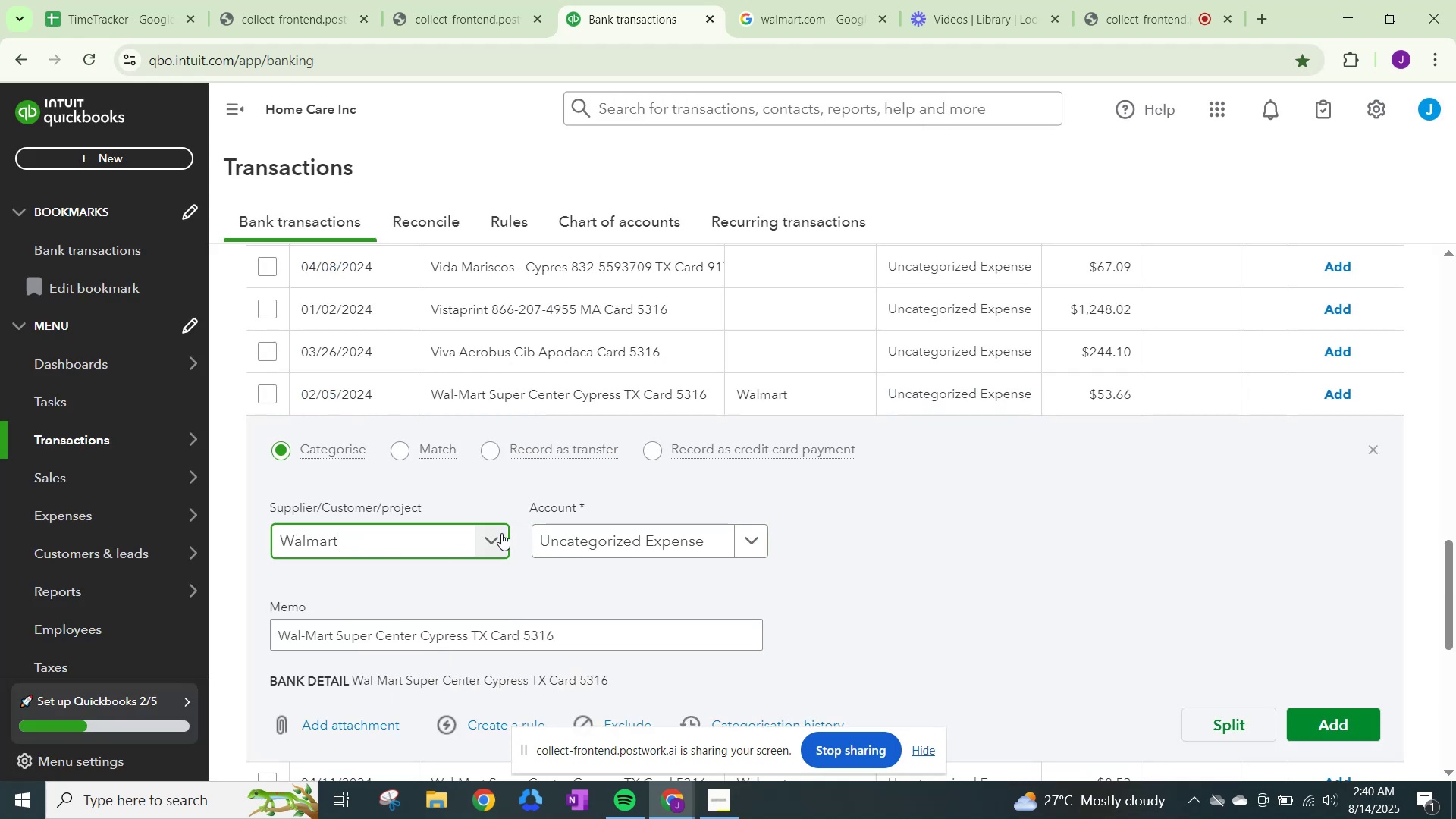 
left_click_drag(start_coordinate=[536, 529], to_coordinate=[544, 538])
 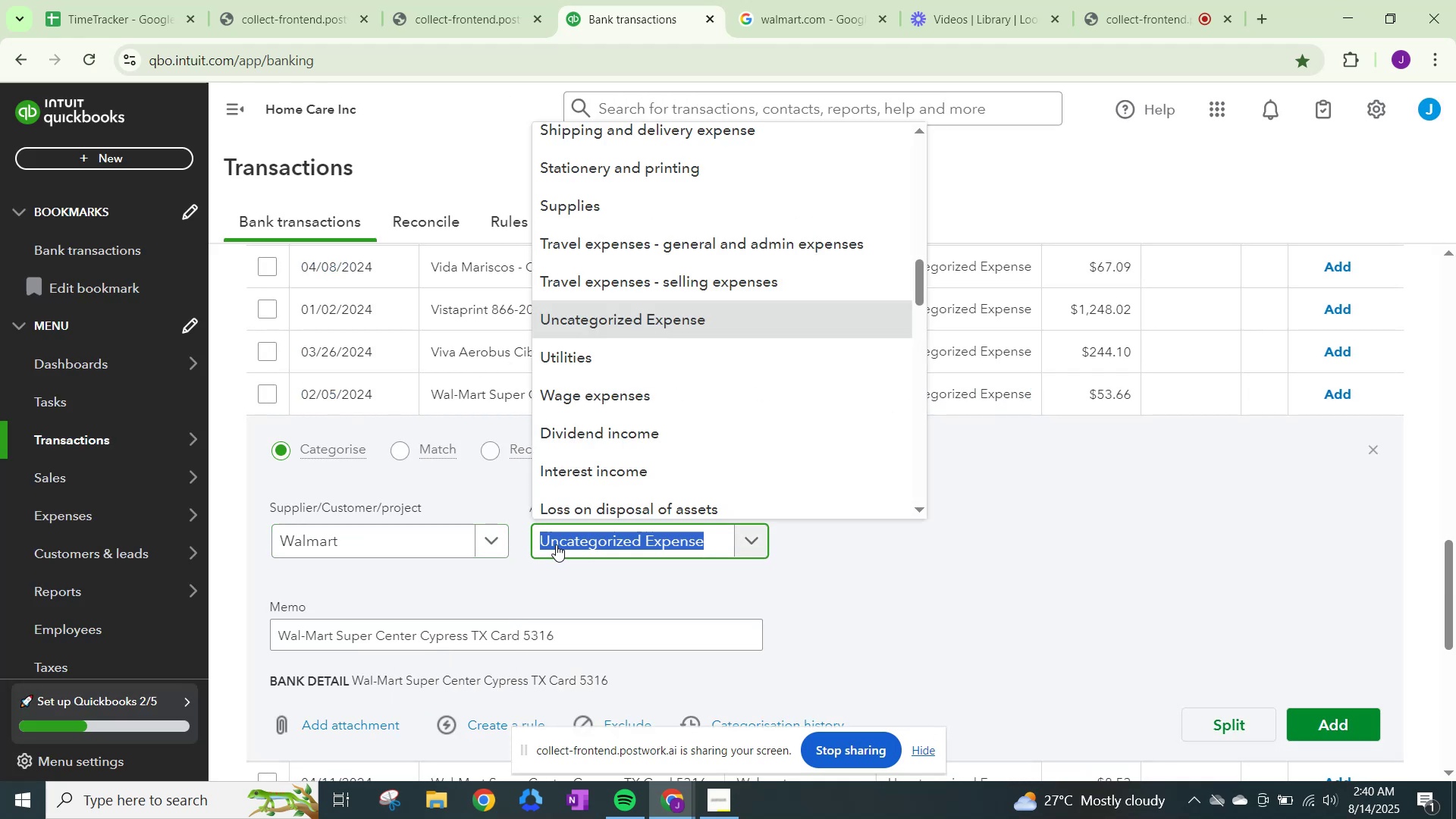 
key(Control+ControlLeft)
 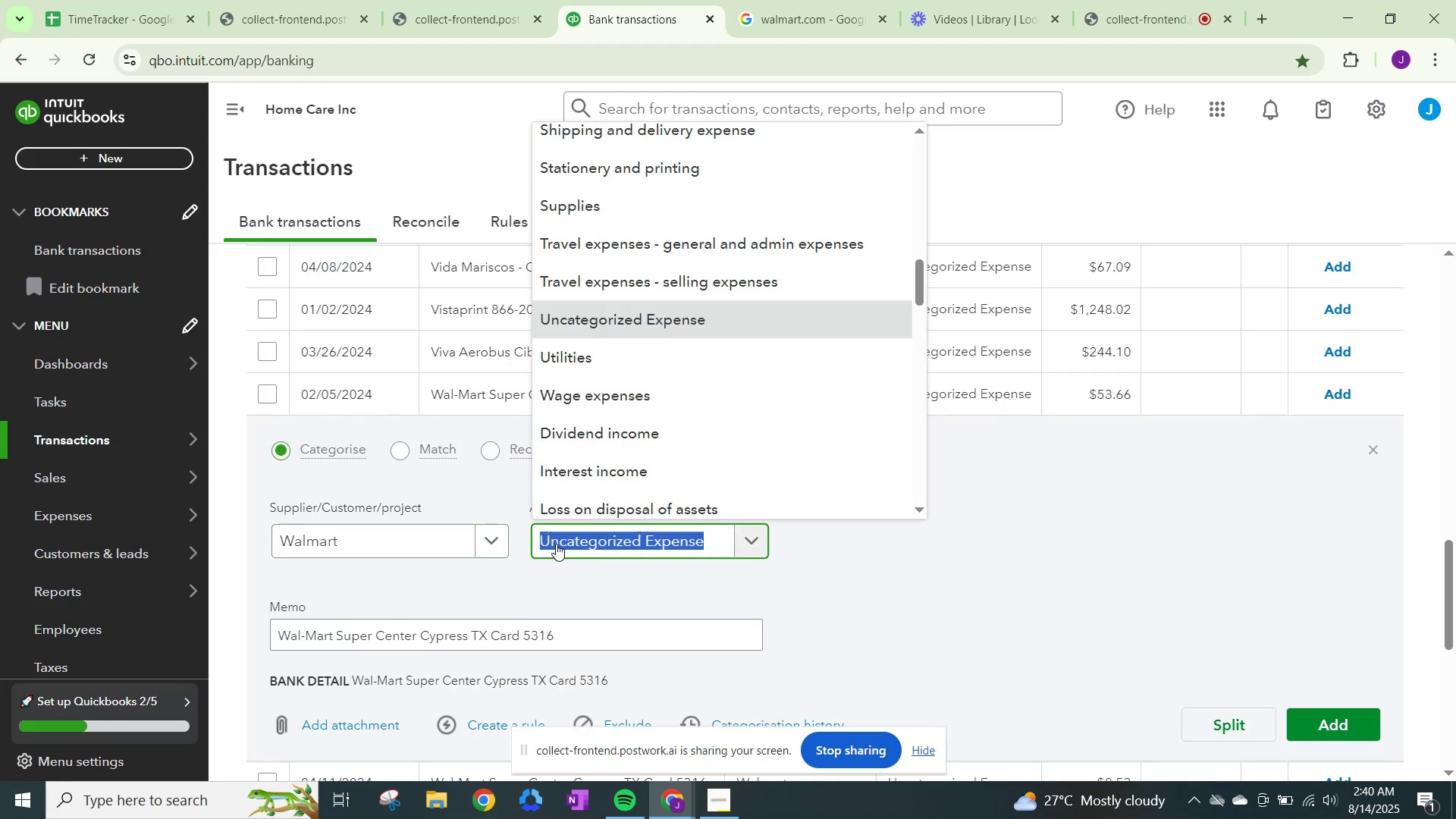 
key(Control+V)
 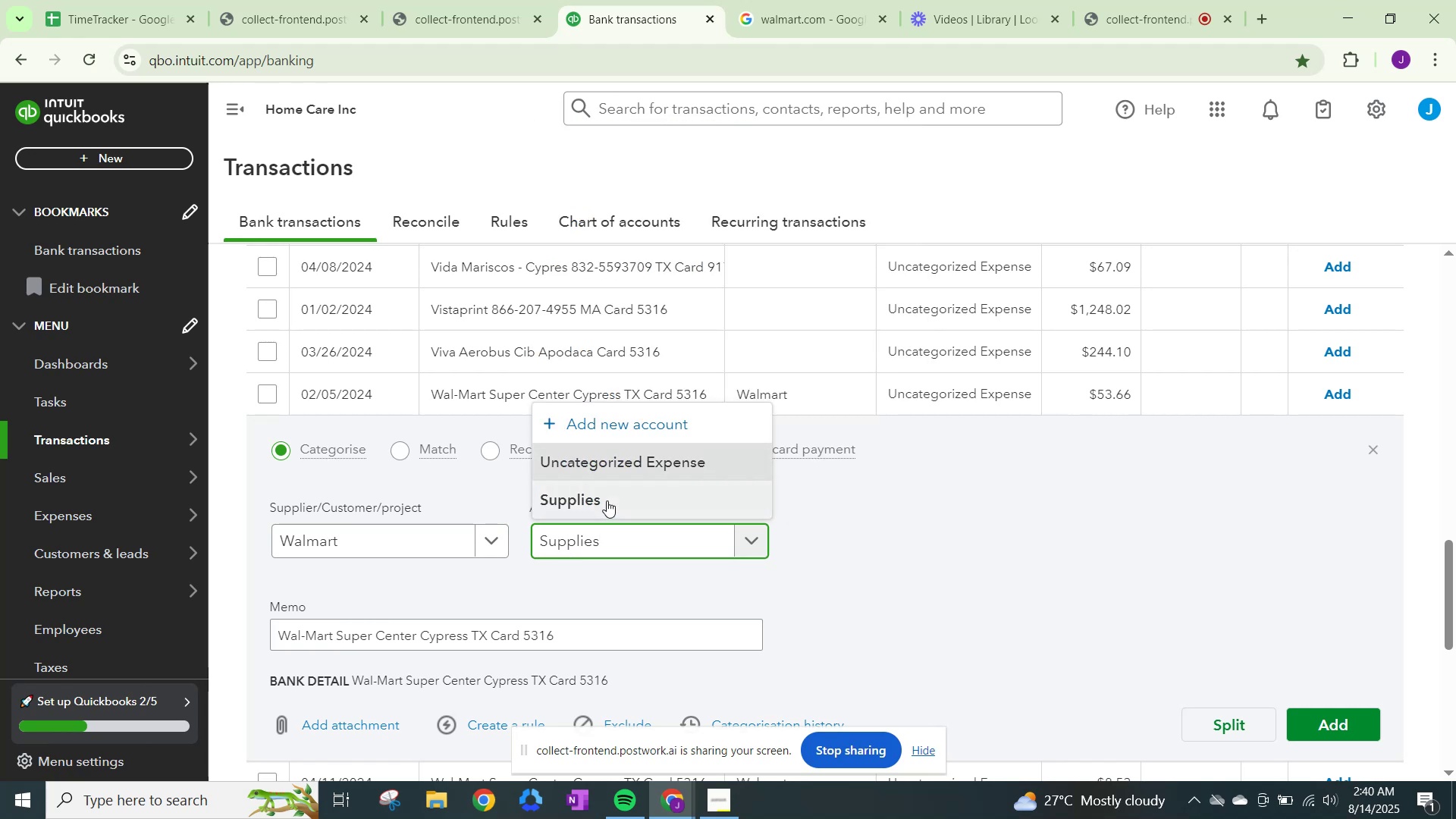 
left_click([607, 500])
 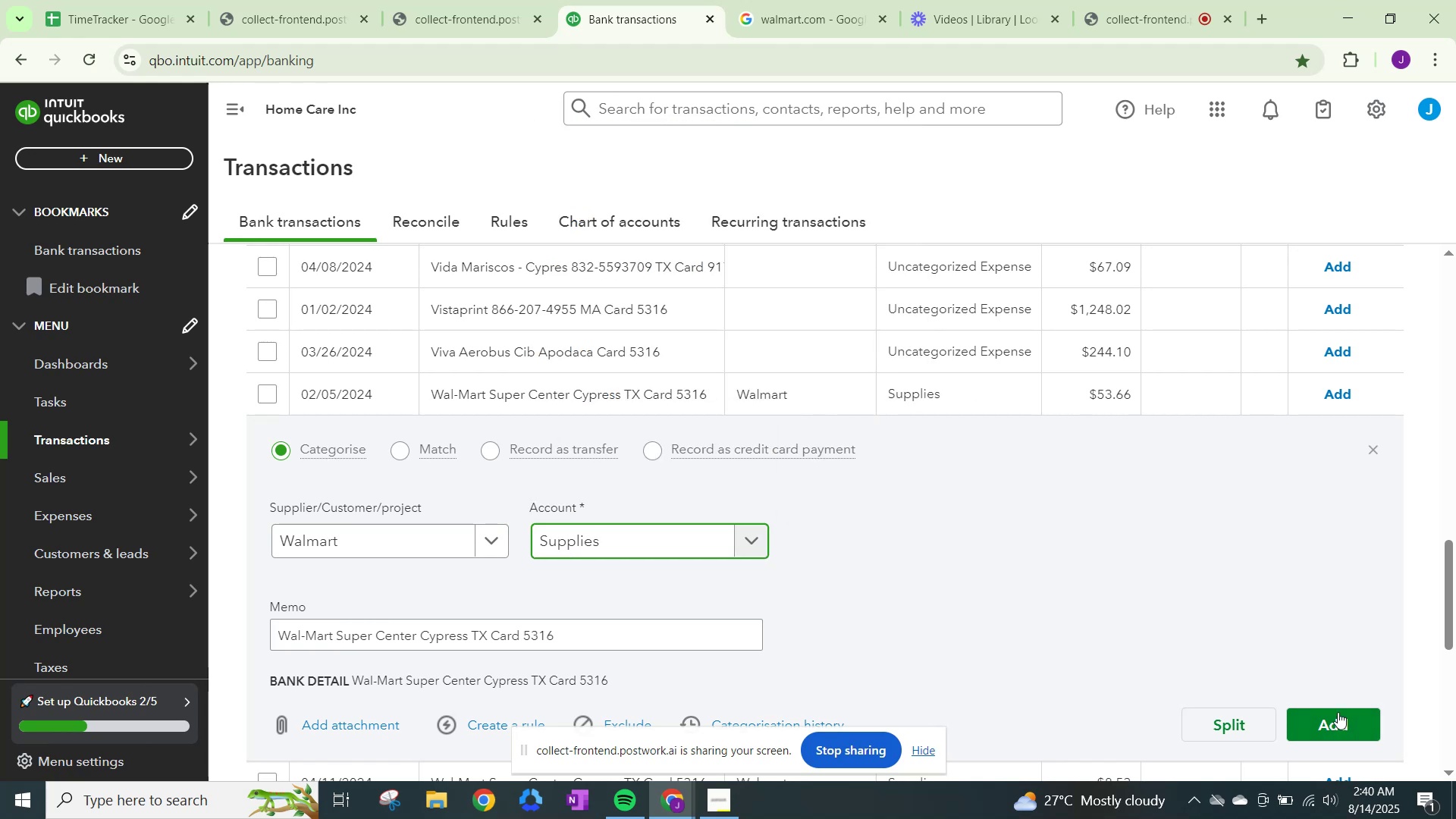 
left_click([1334, 710])
 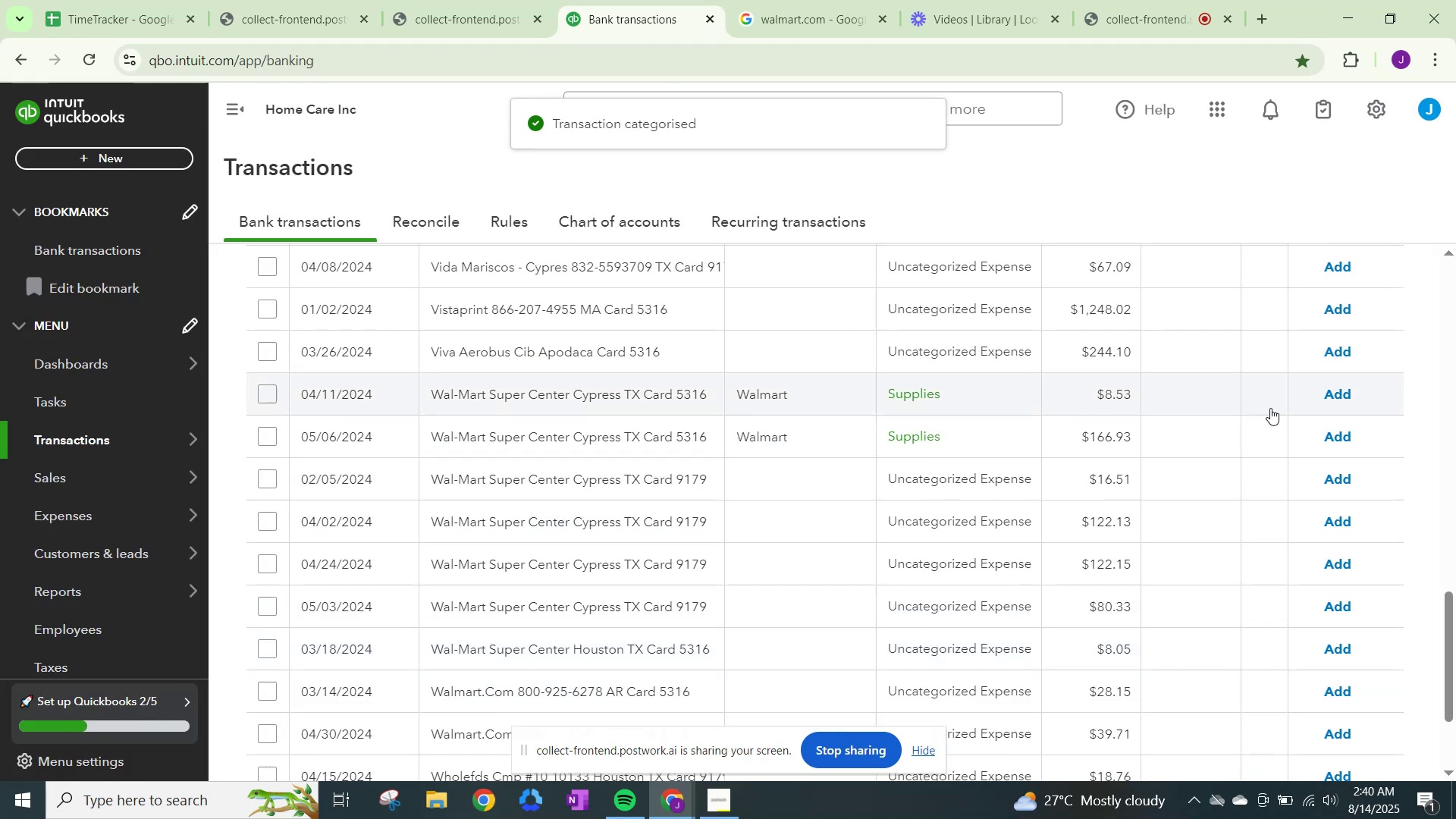 
left_click([1326, 397])
 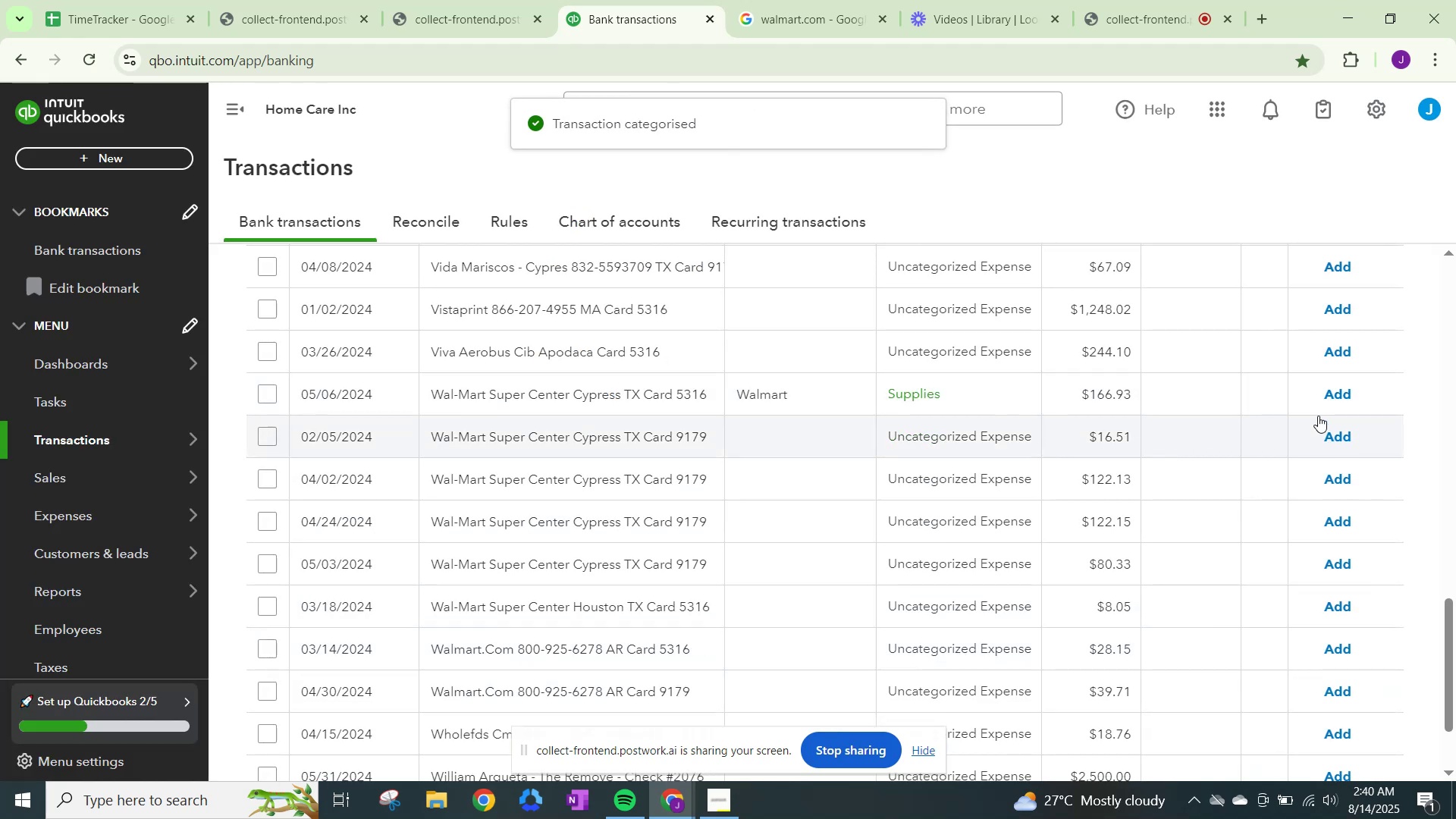 
left_click([1323, 396])
 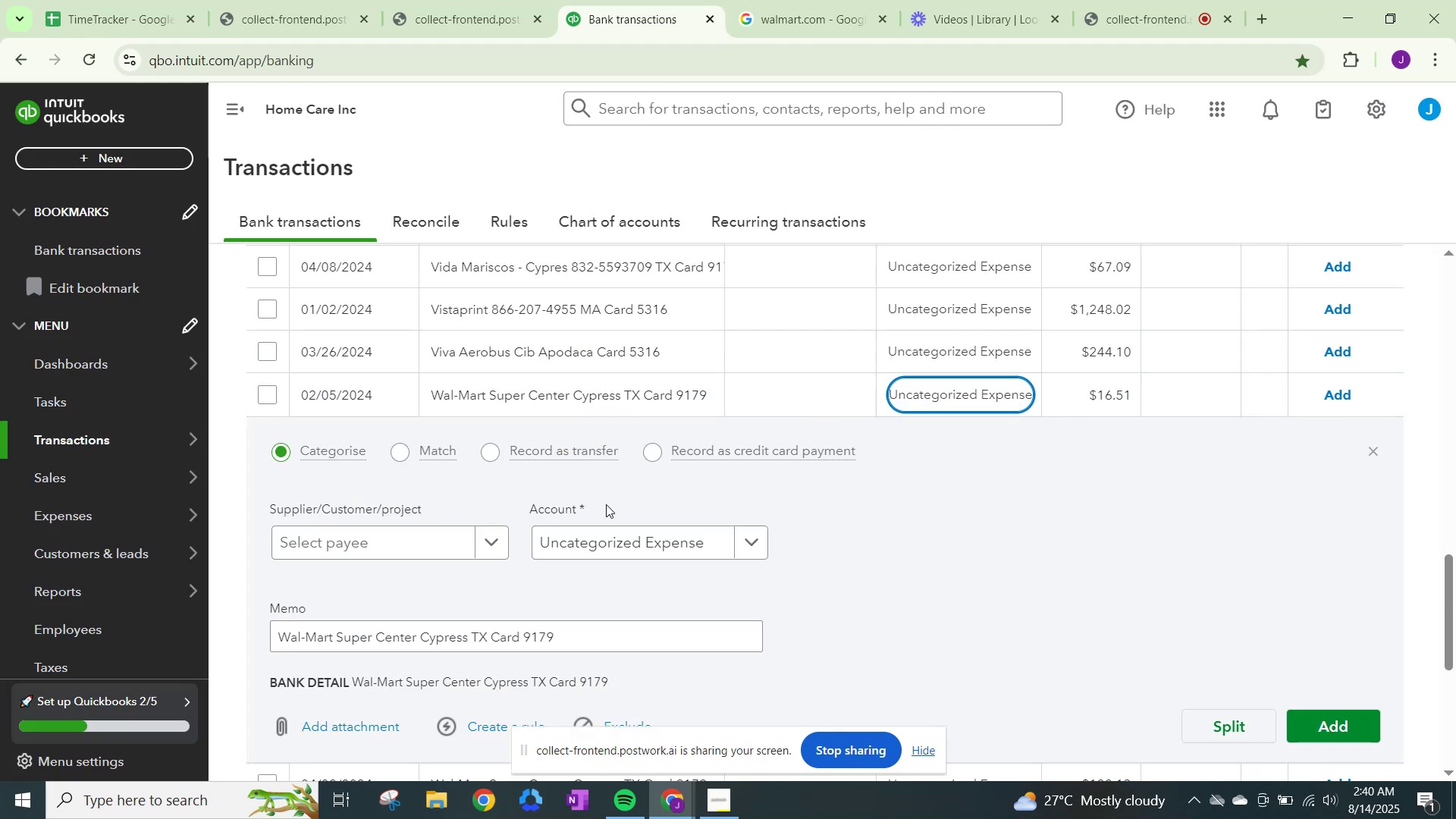 
left_click([485, 542])
 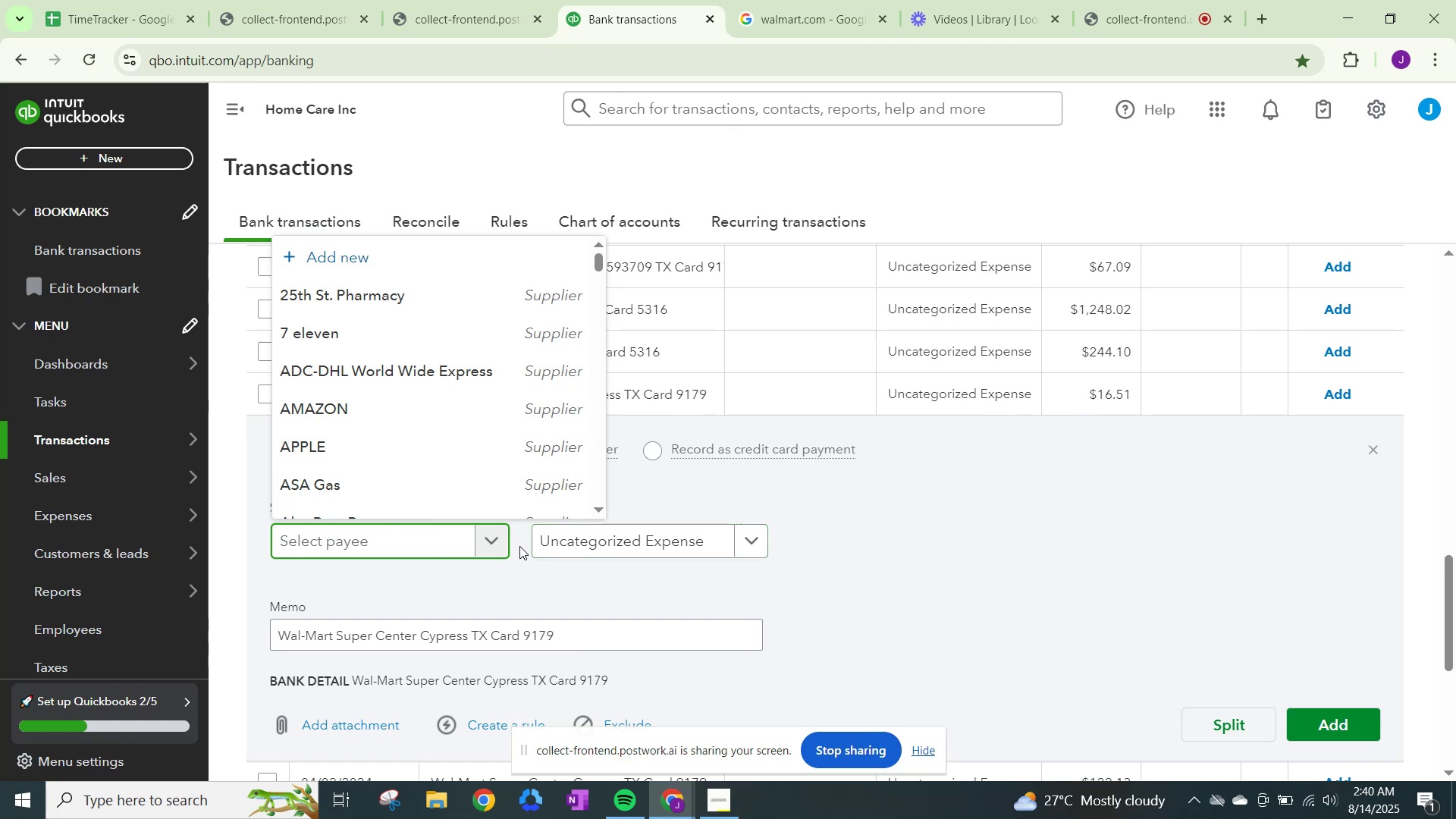 
type(WAL)
 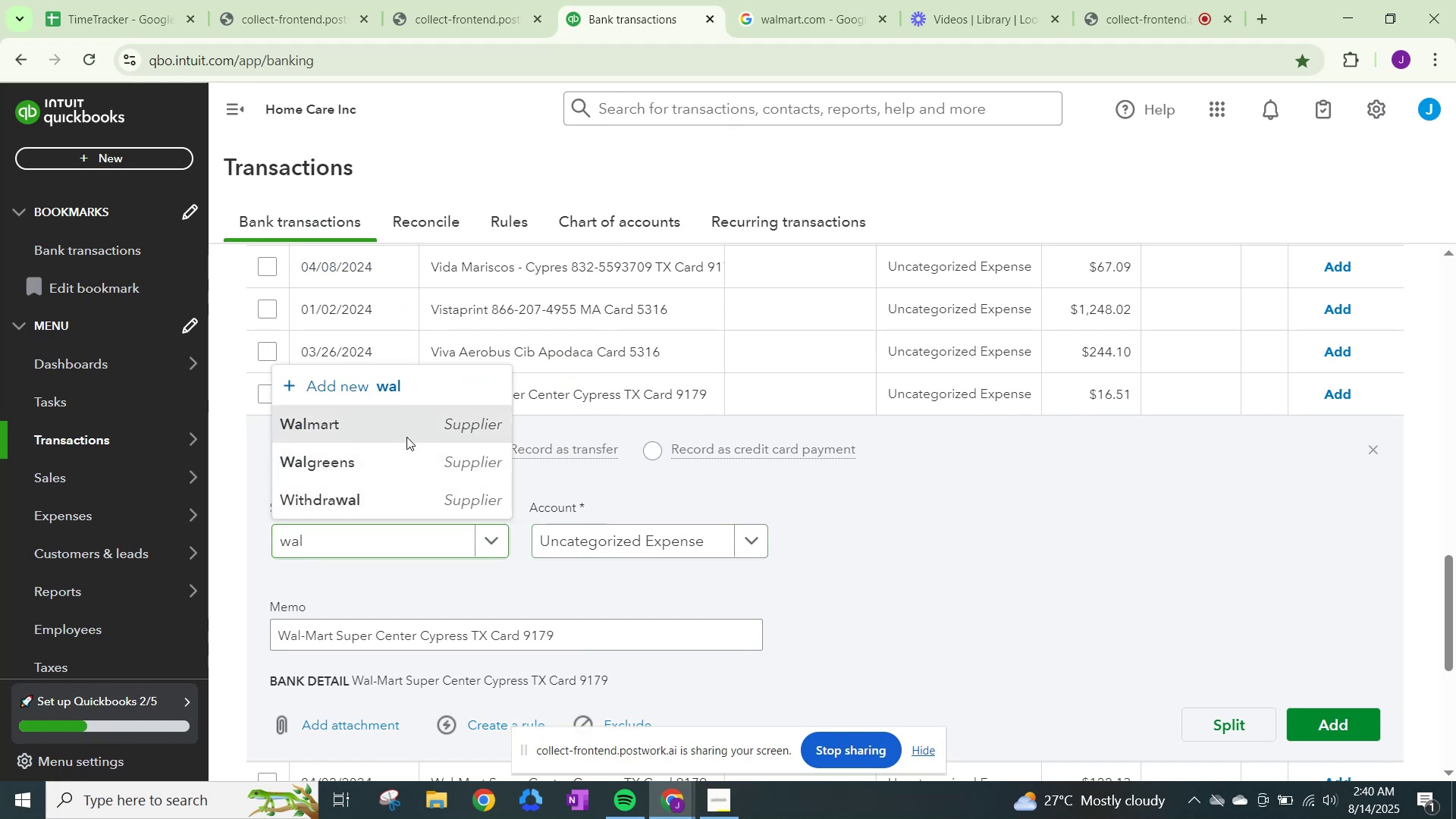 
left_click([563, 543])
 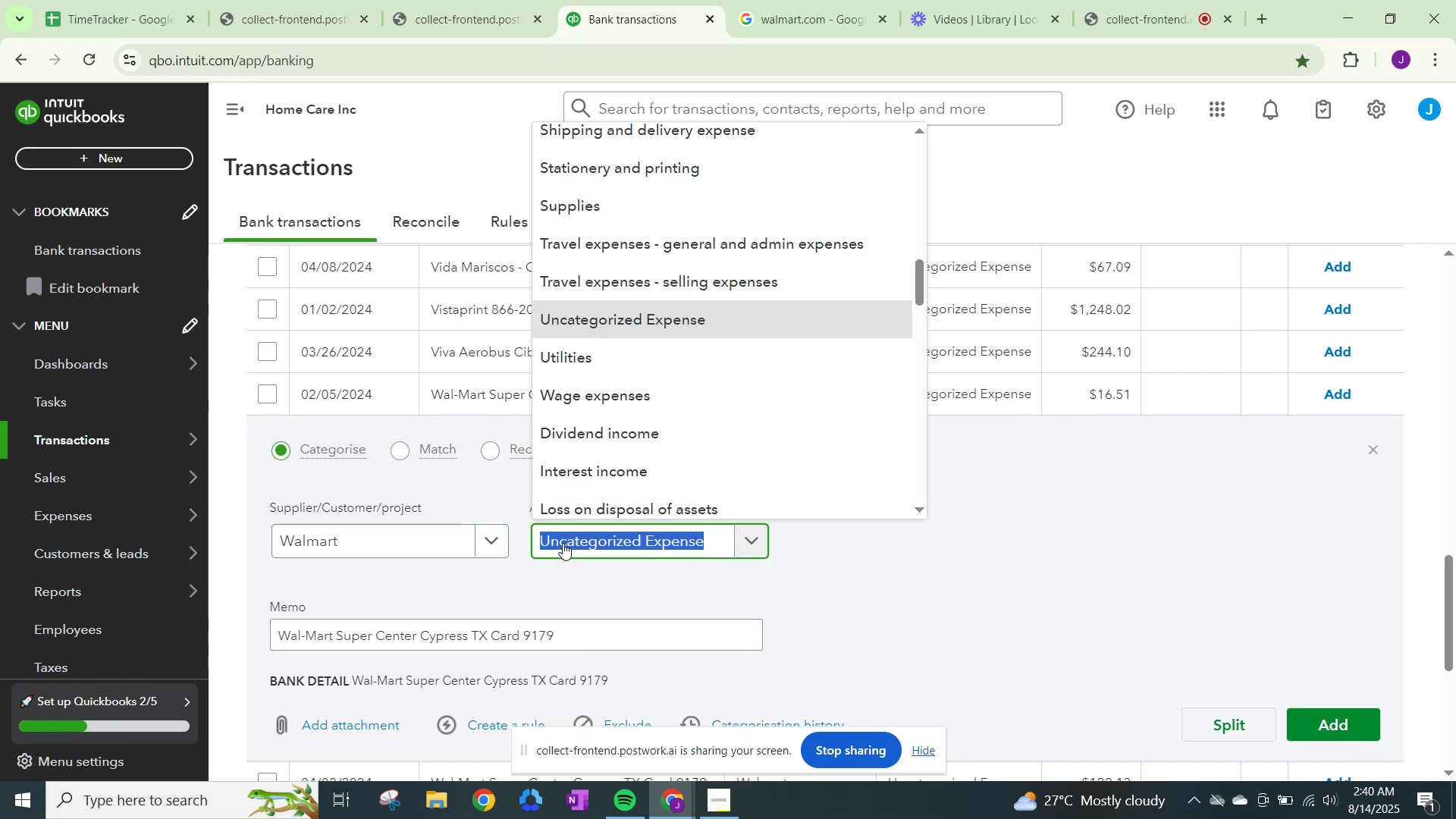 
key(Control+V)
 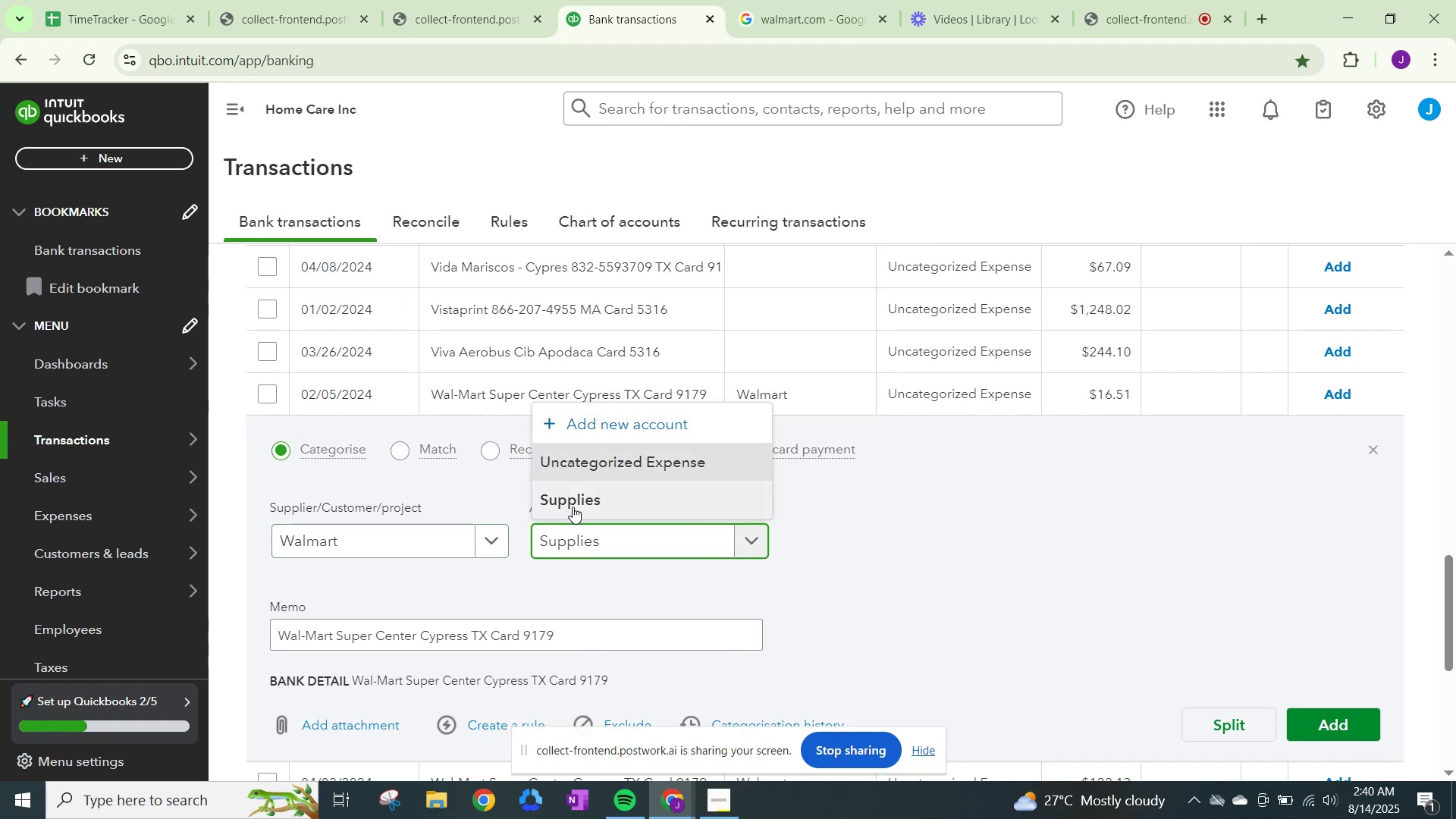 
left_click([574, 497])
 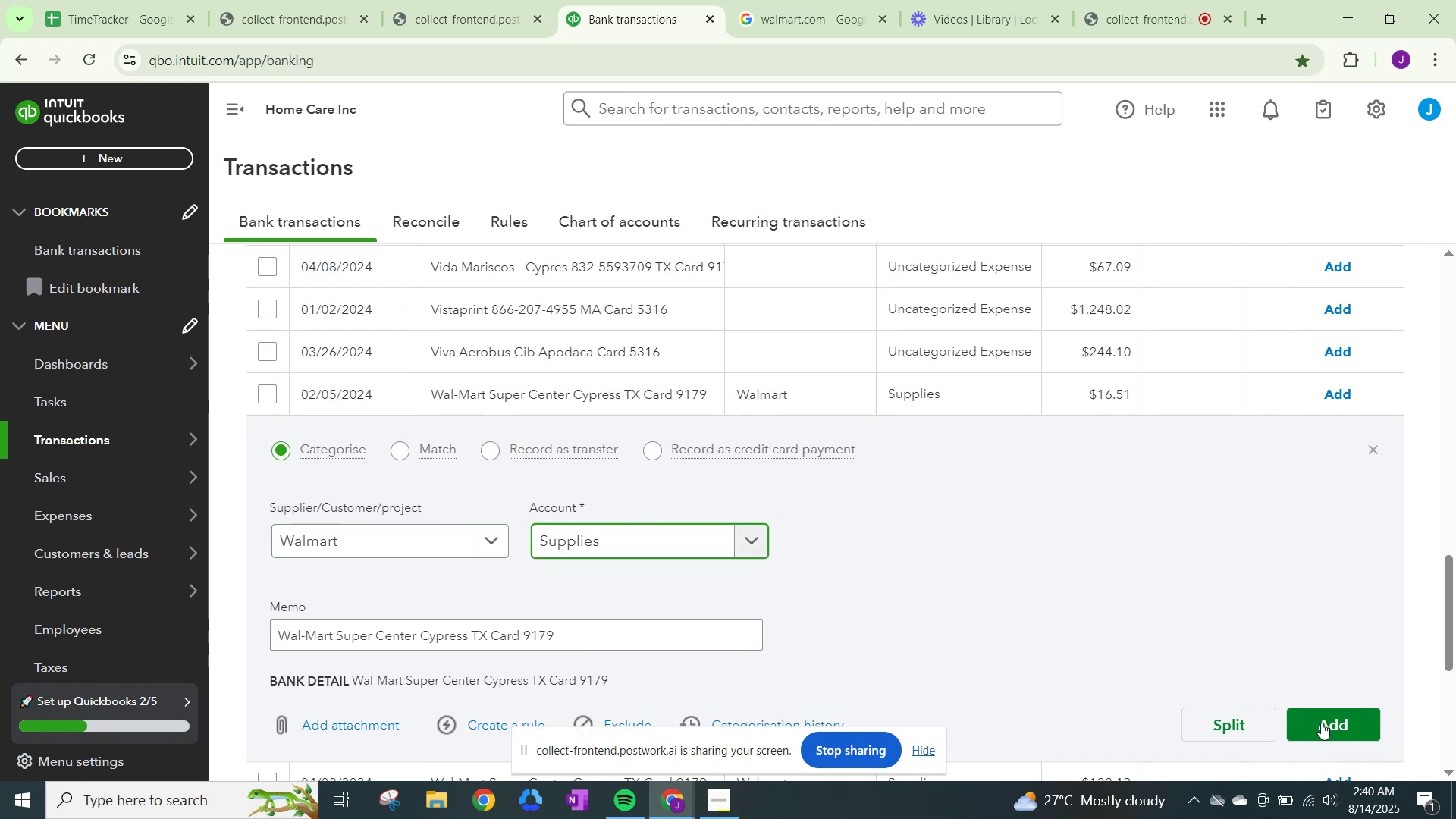 
left_click([1326, 724])
 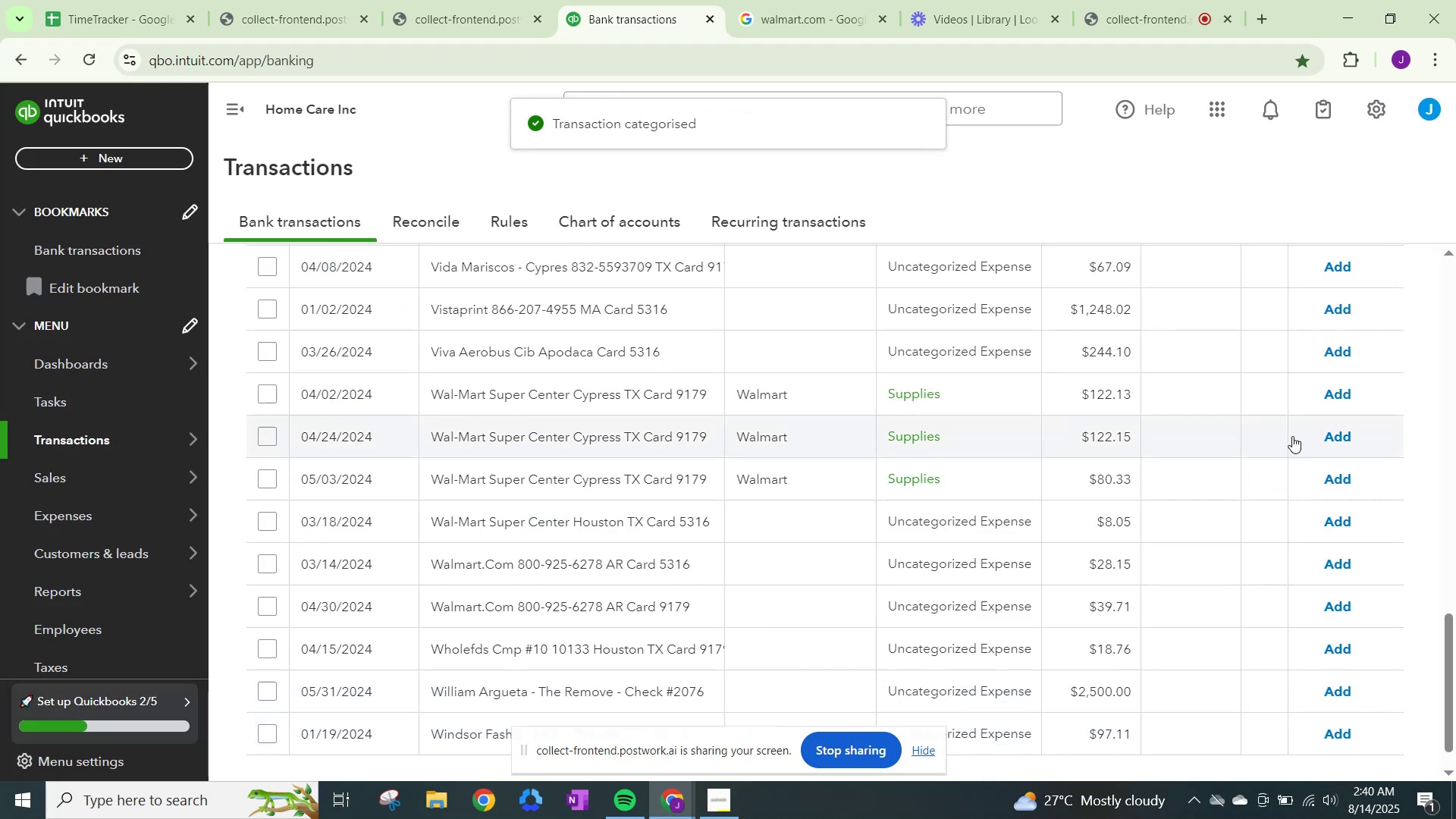 
left_click([1339, 393])
 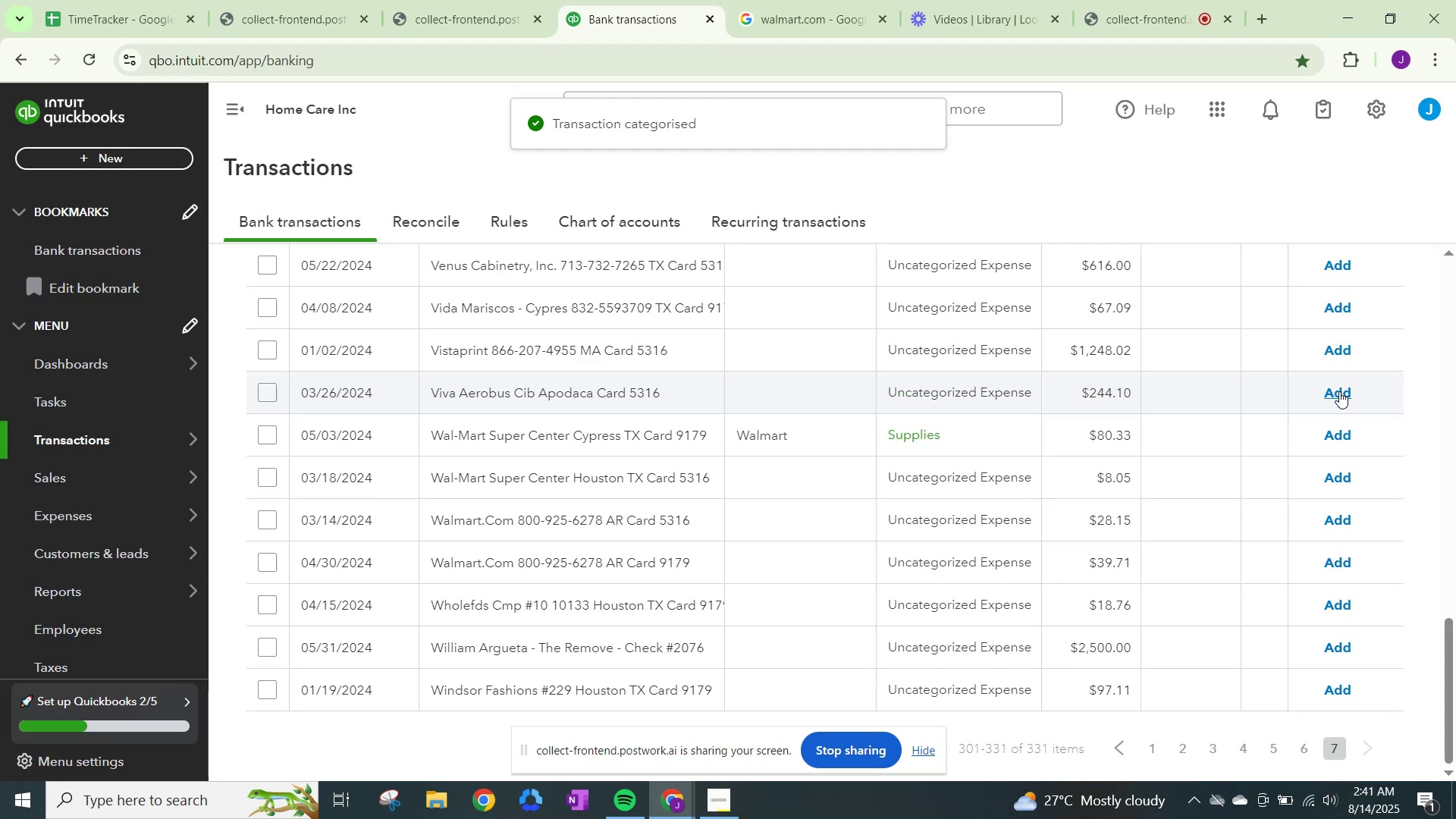 
left_click([1340, 441])
 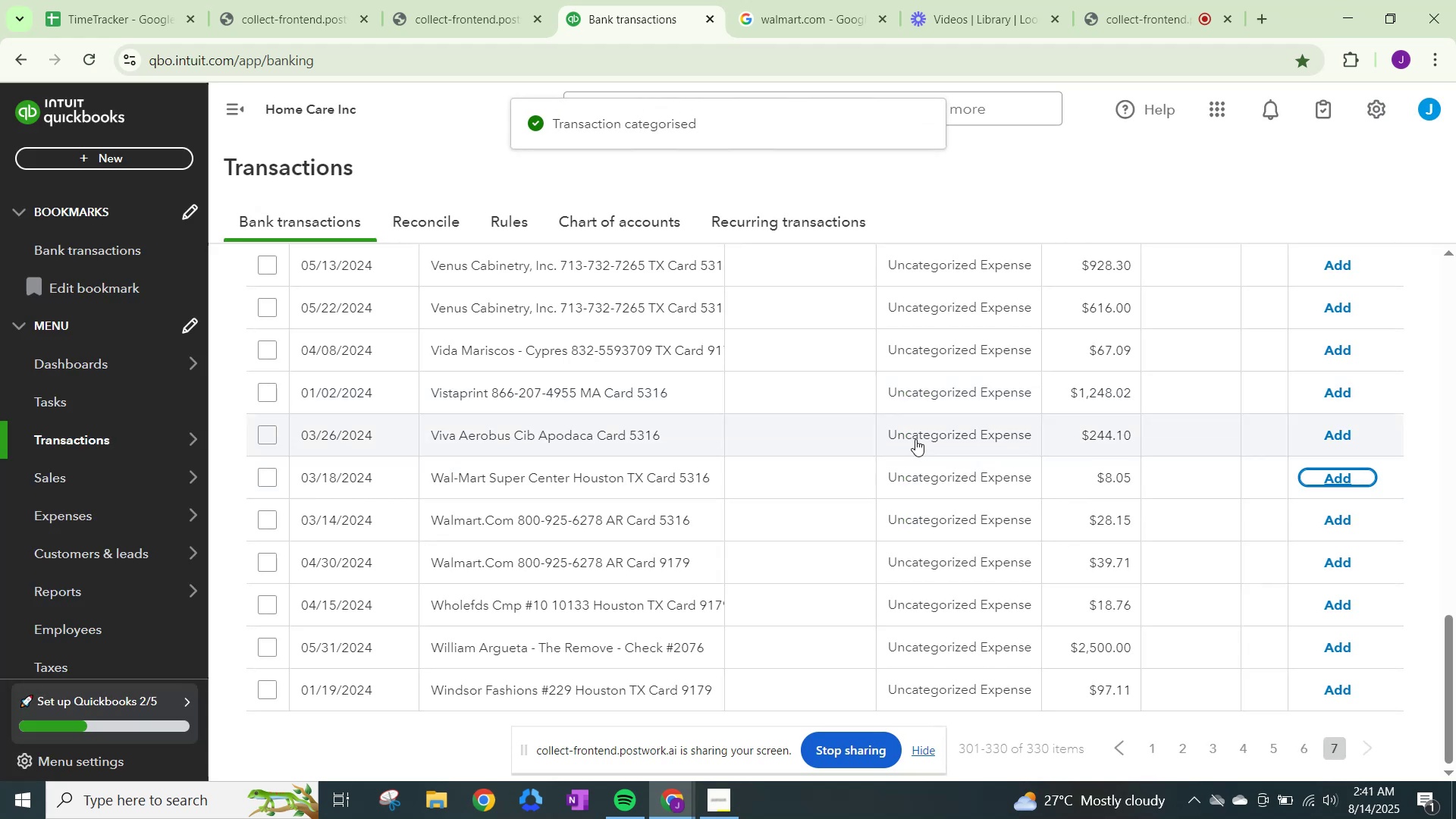 
left_click([915, 438])
 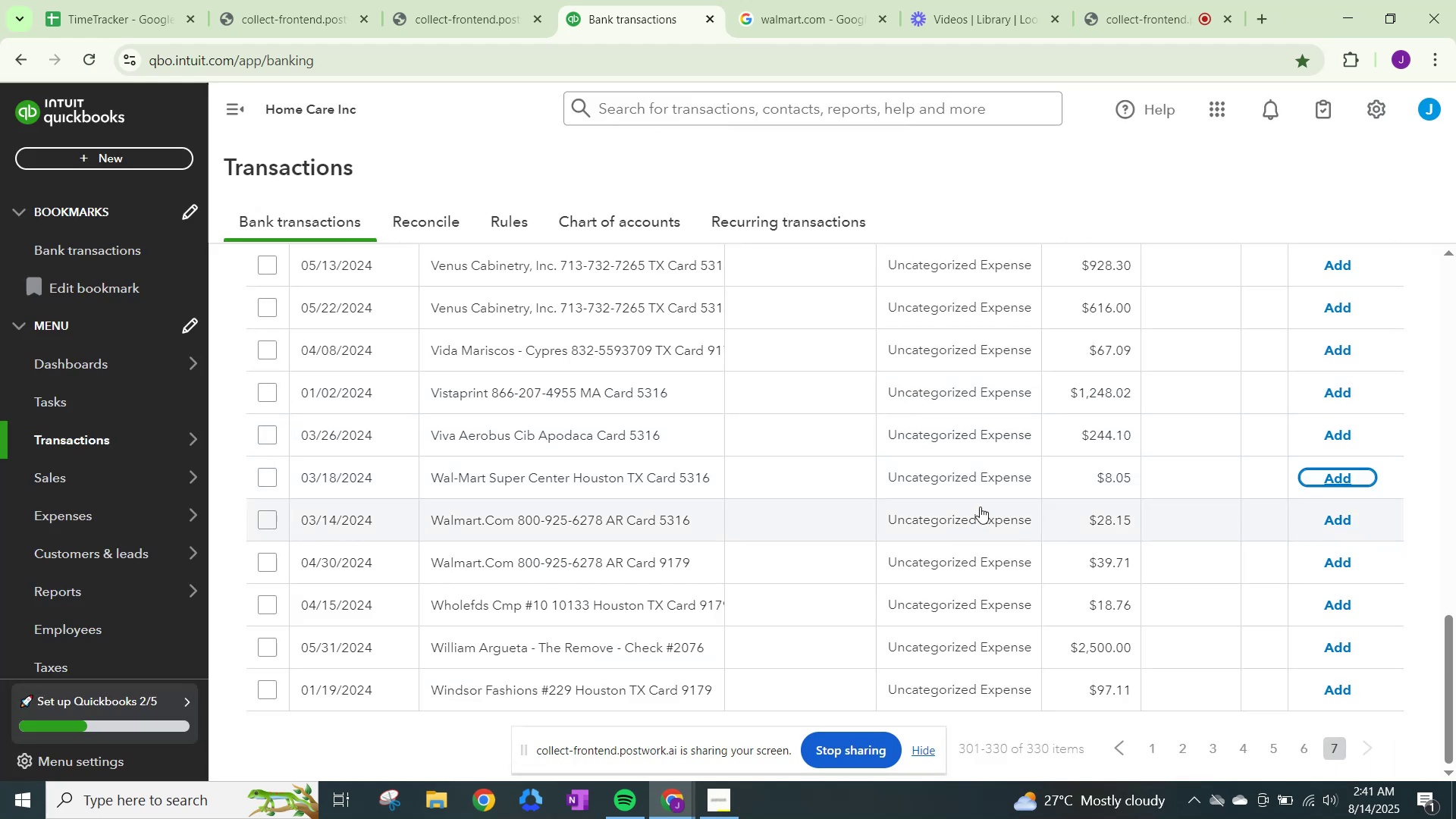 
left_click([993, 486])
 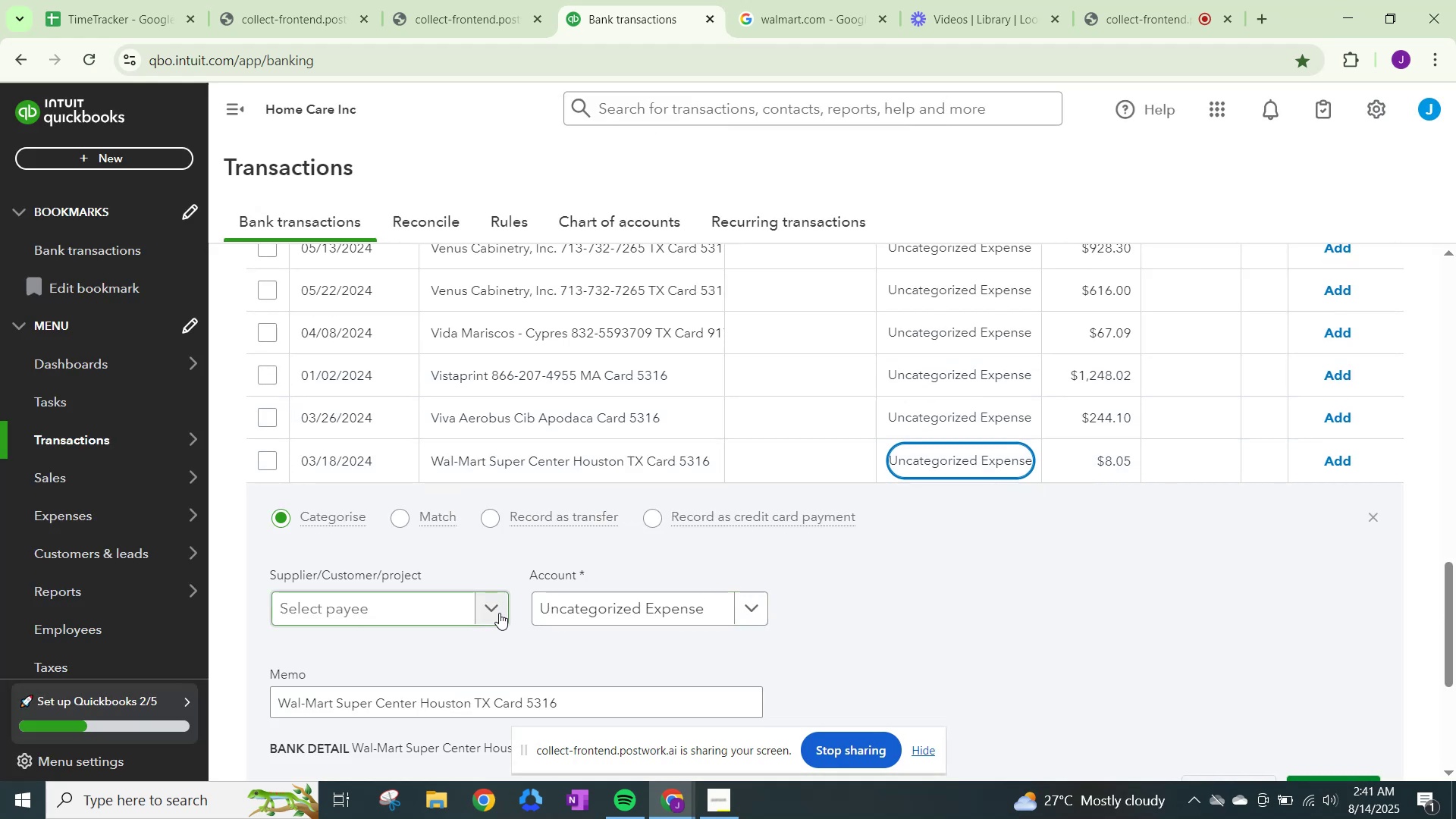 
left_click([485, 604])
 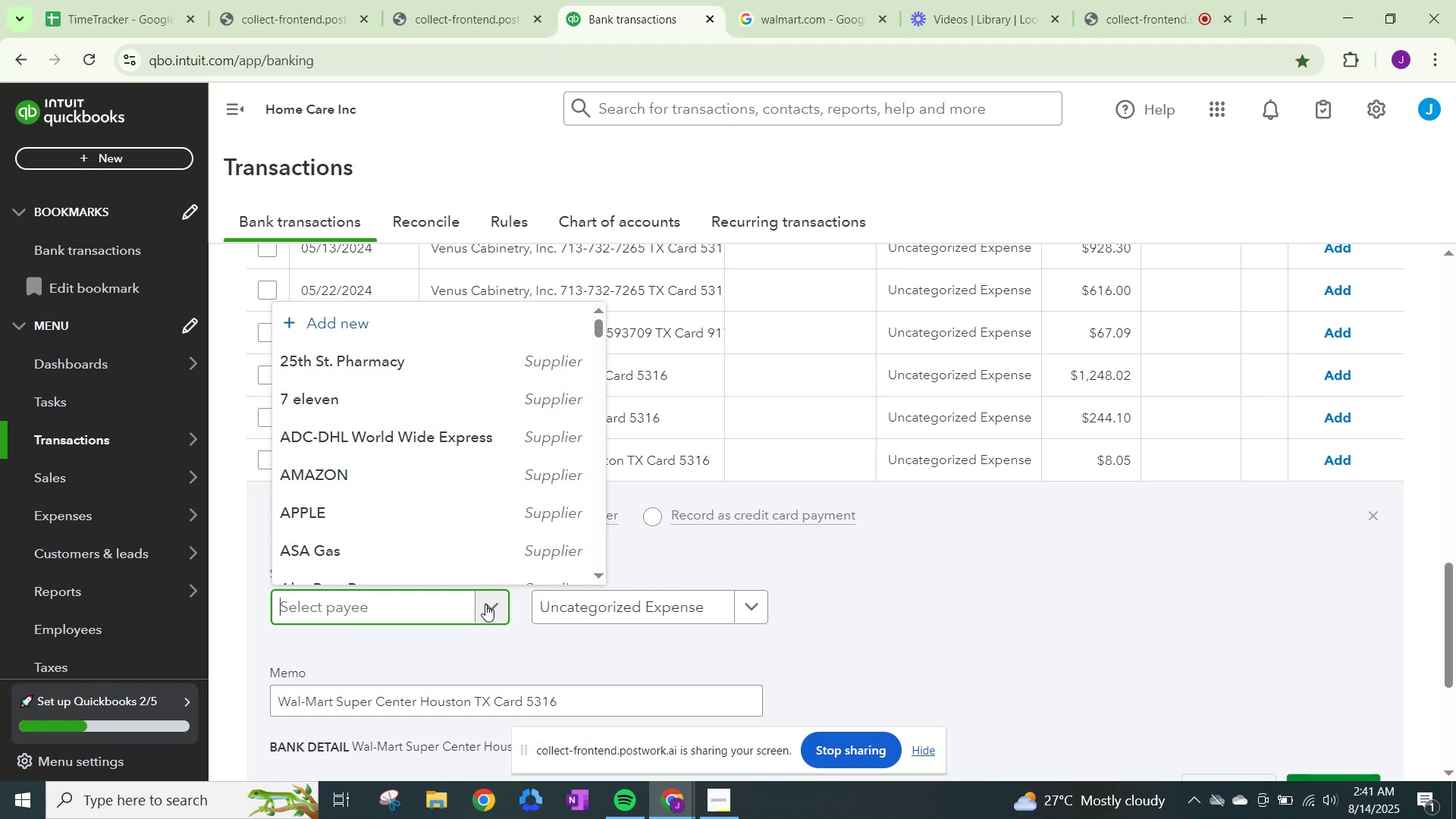 
type(WAL)
 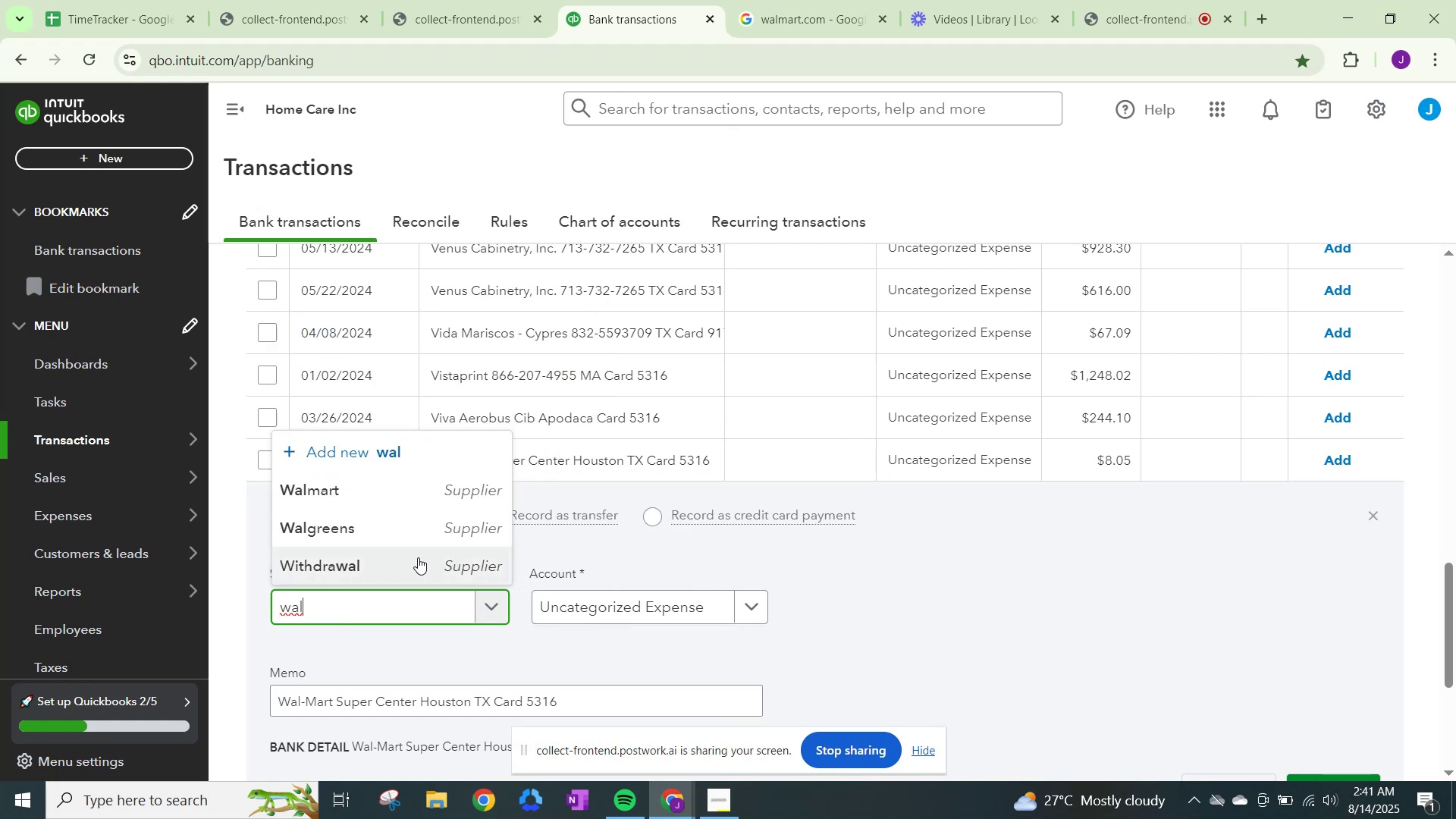 
left_click([403, 491])
 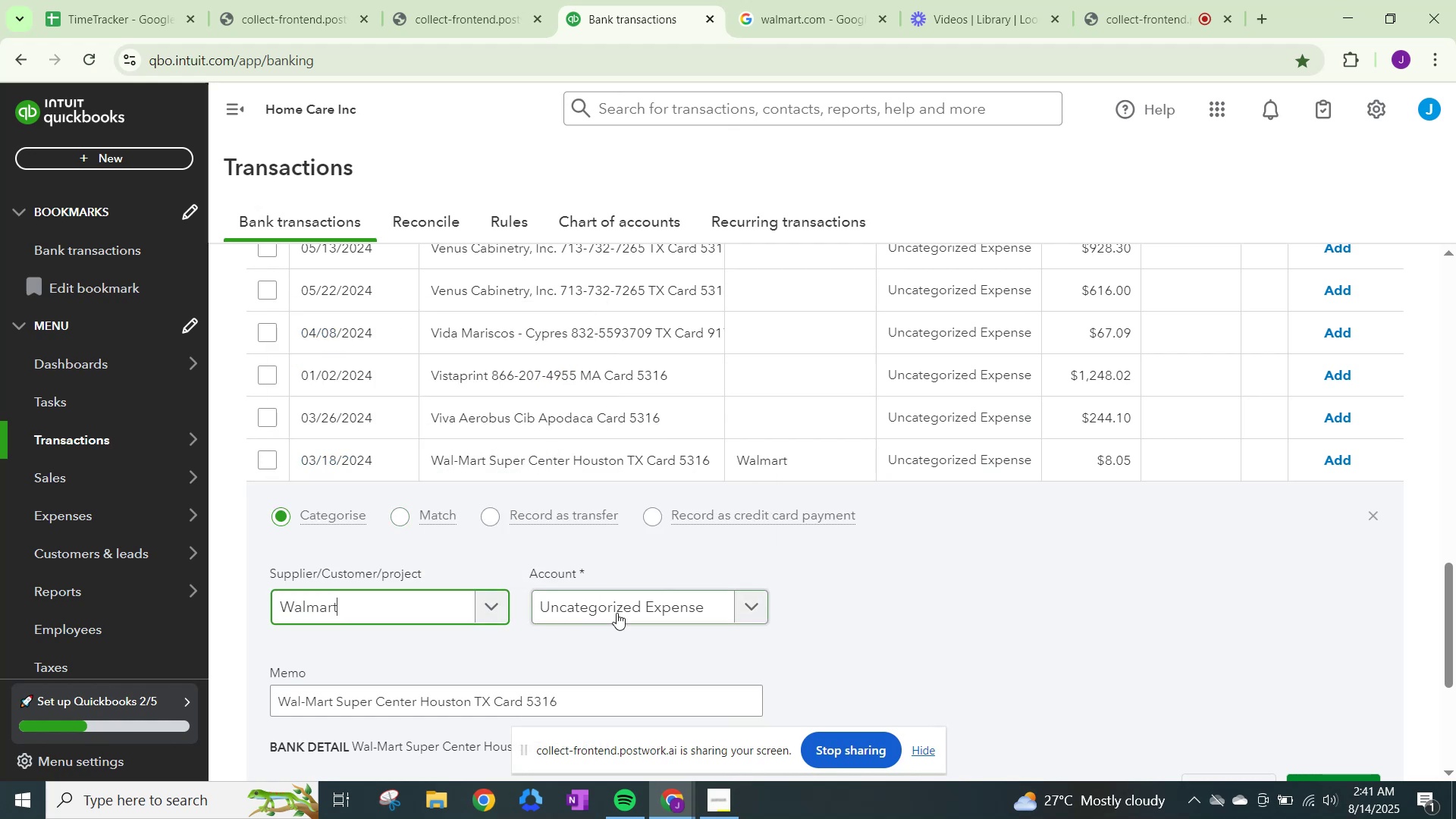 
left_click([617, 613])
 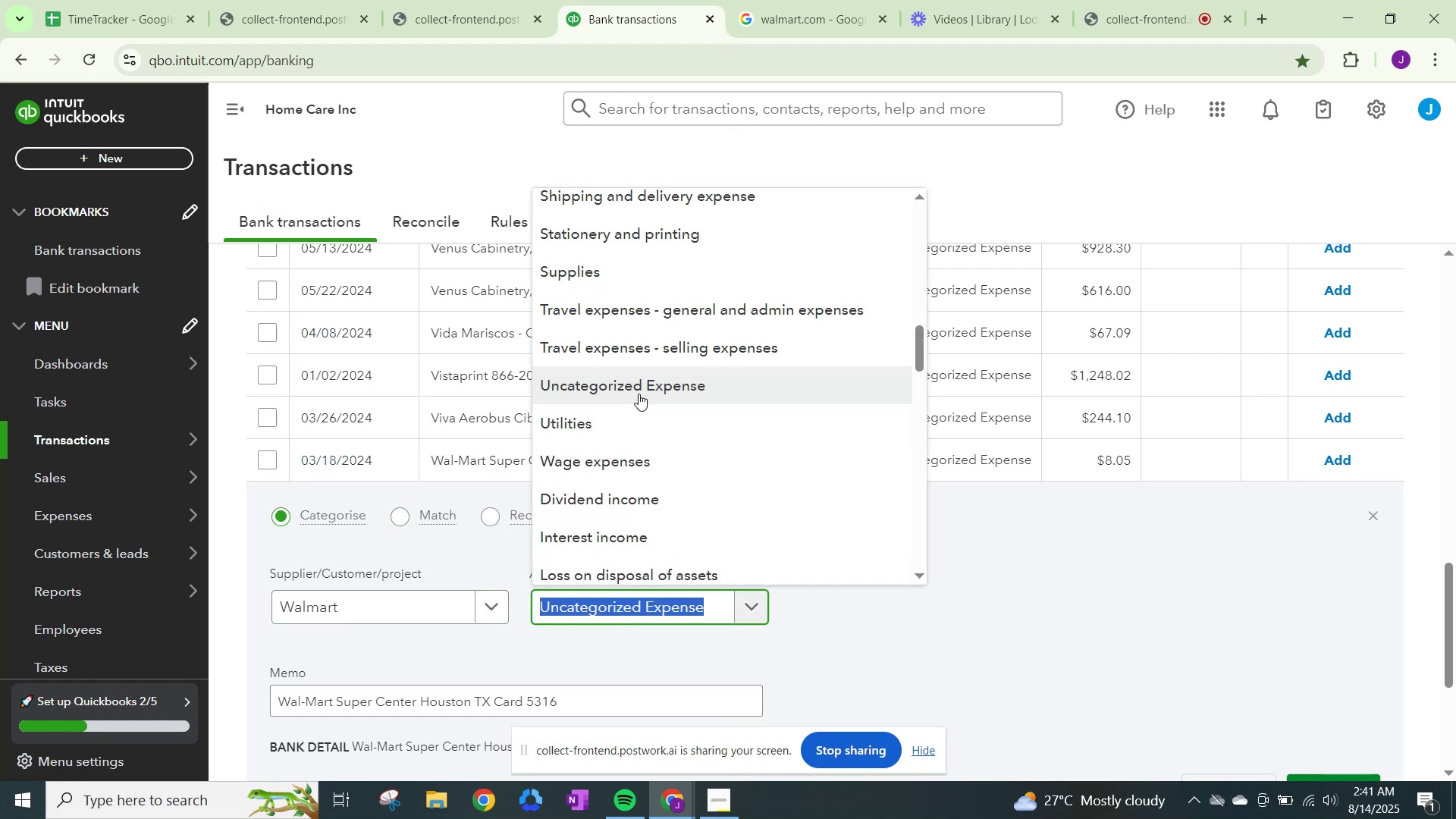 
key(Control+ControlLeft)
 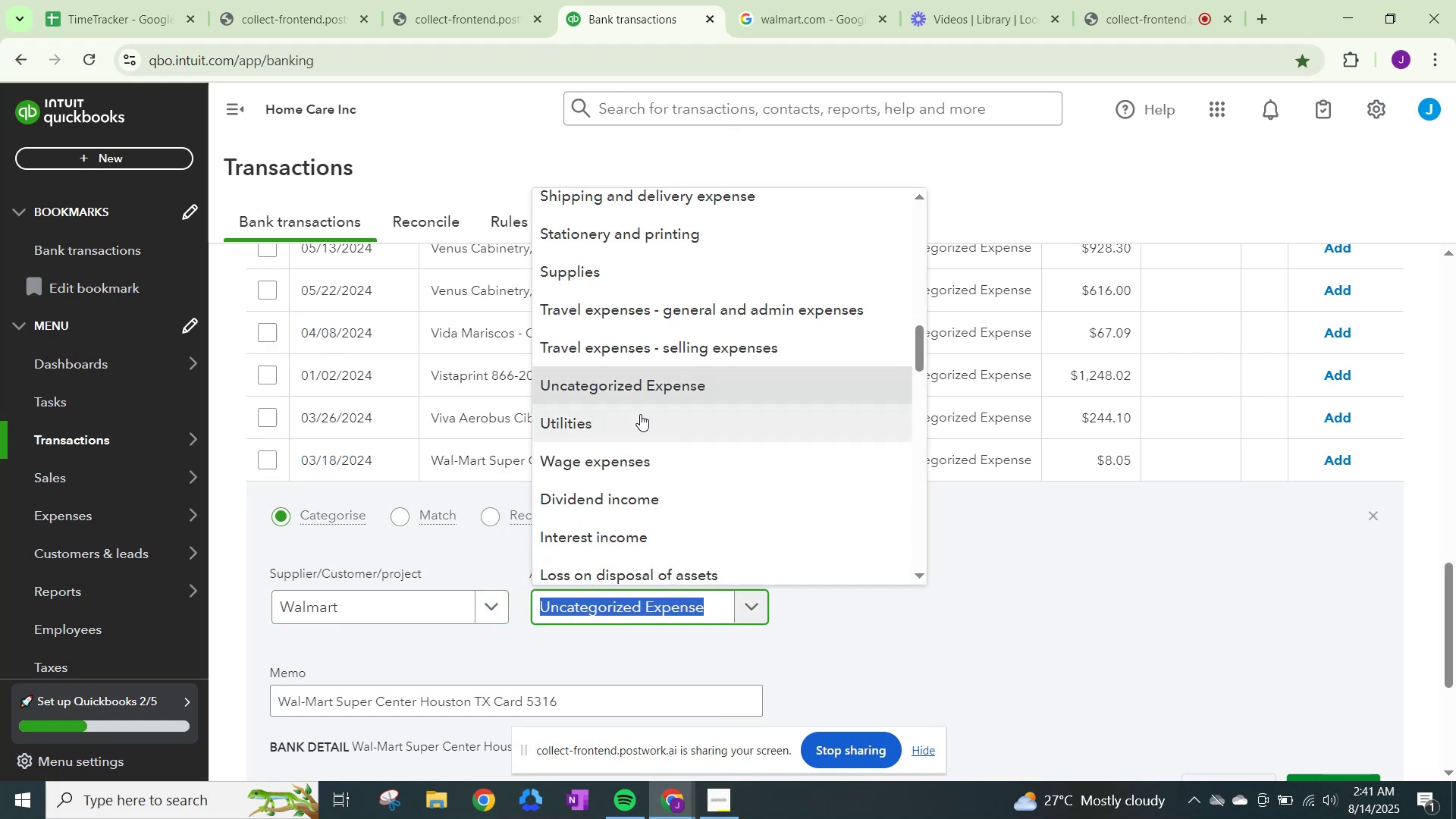 
key(Control+V)
 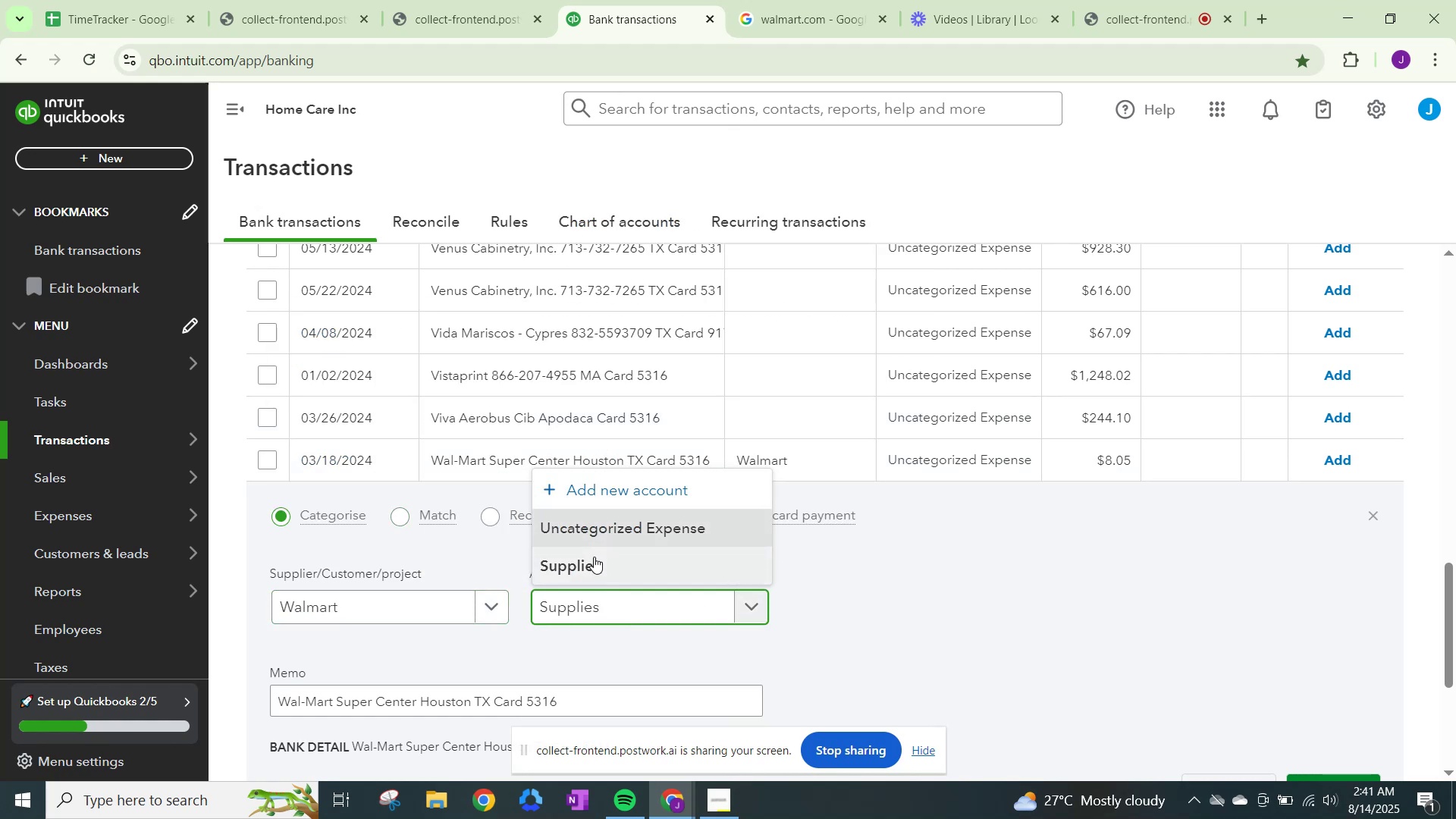 
left_click([595, 557])
 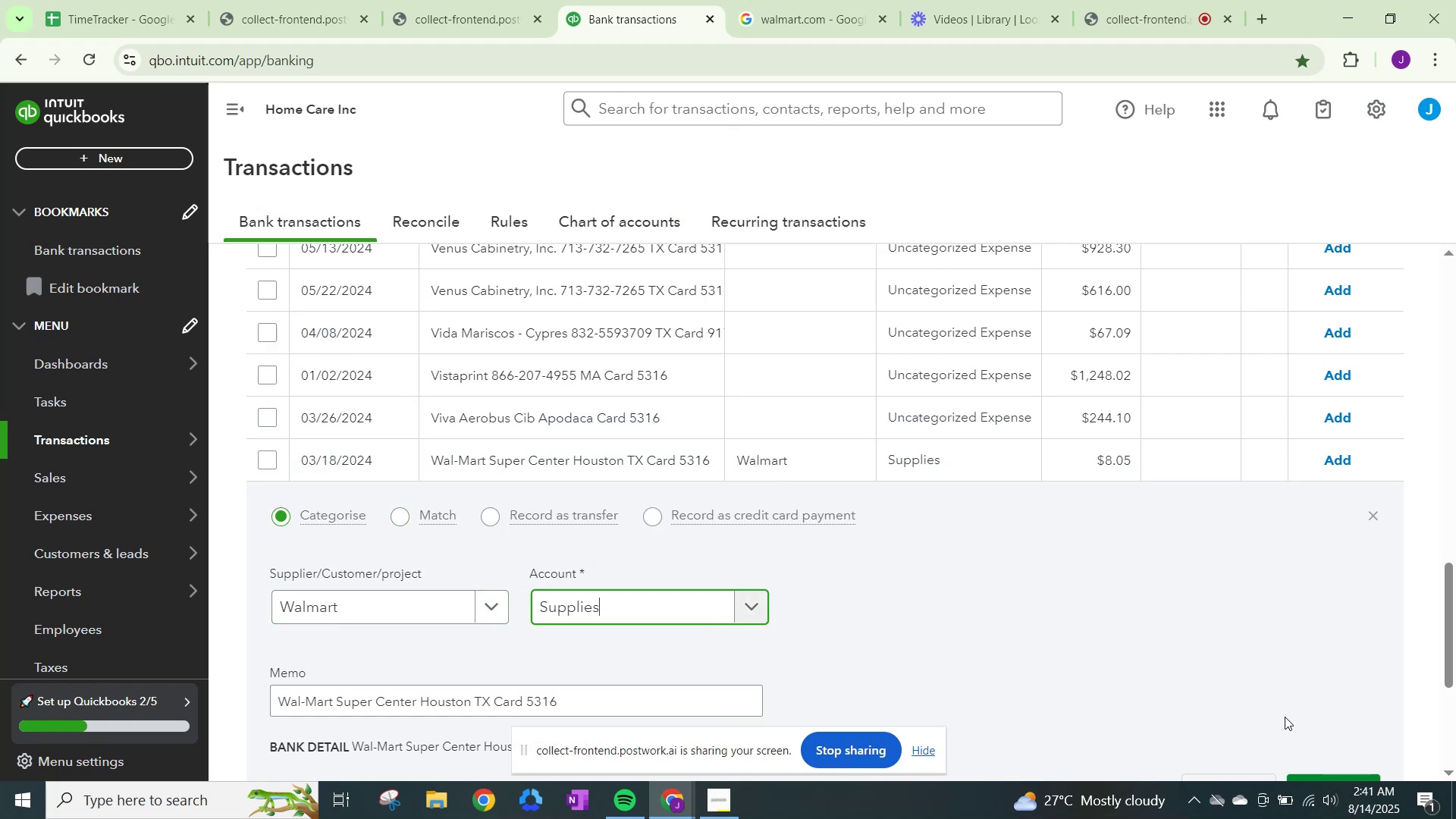 
scroll: coordinate [1290, 726], scroll_direction: down, amount: 1.0
 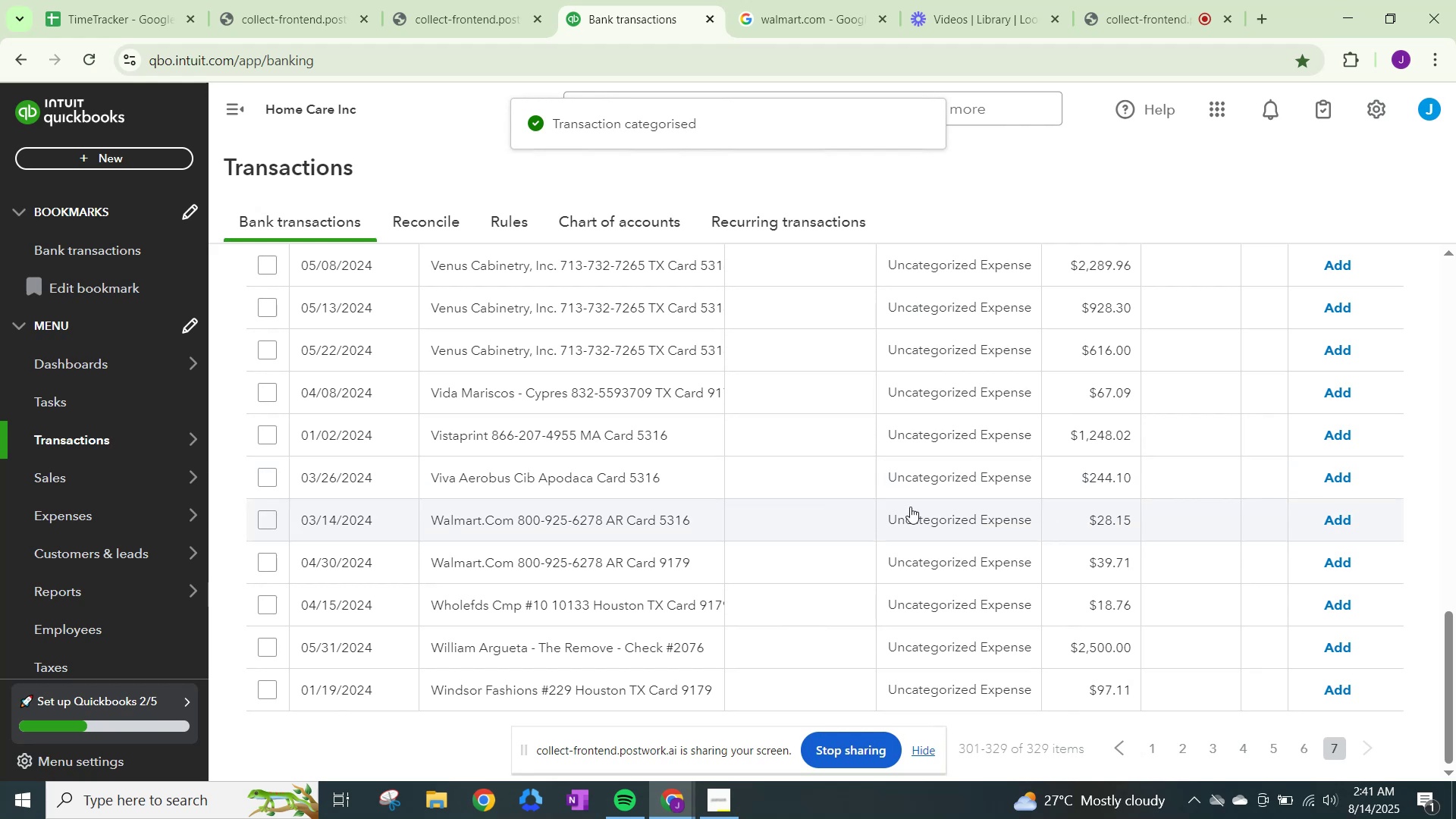 
left_click([978, 518])
 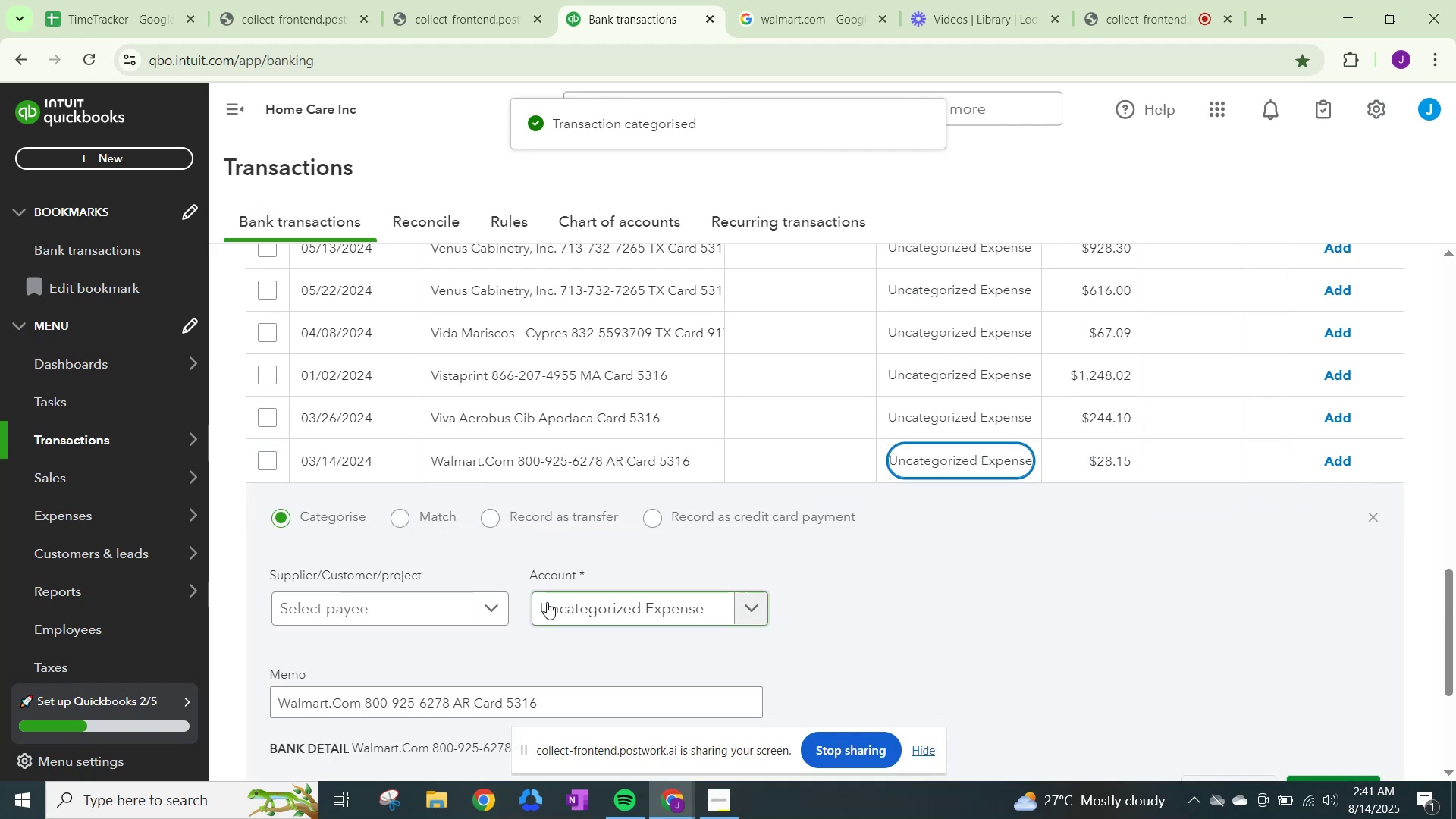 
mouse_move([501, 609])
 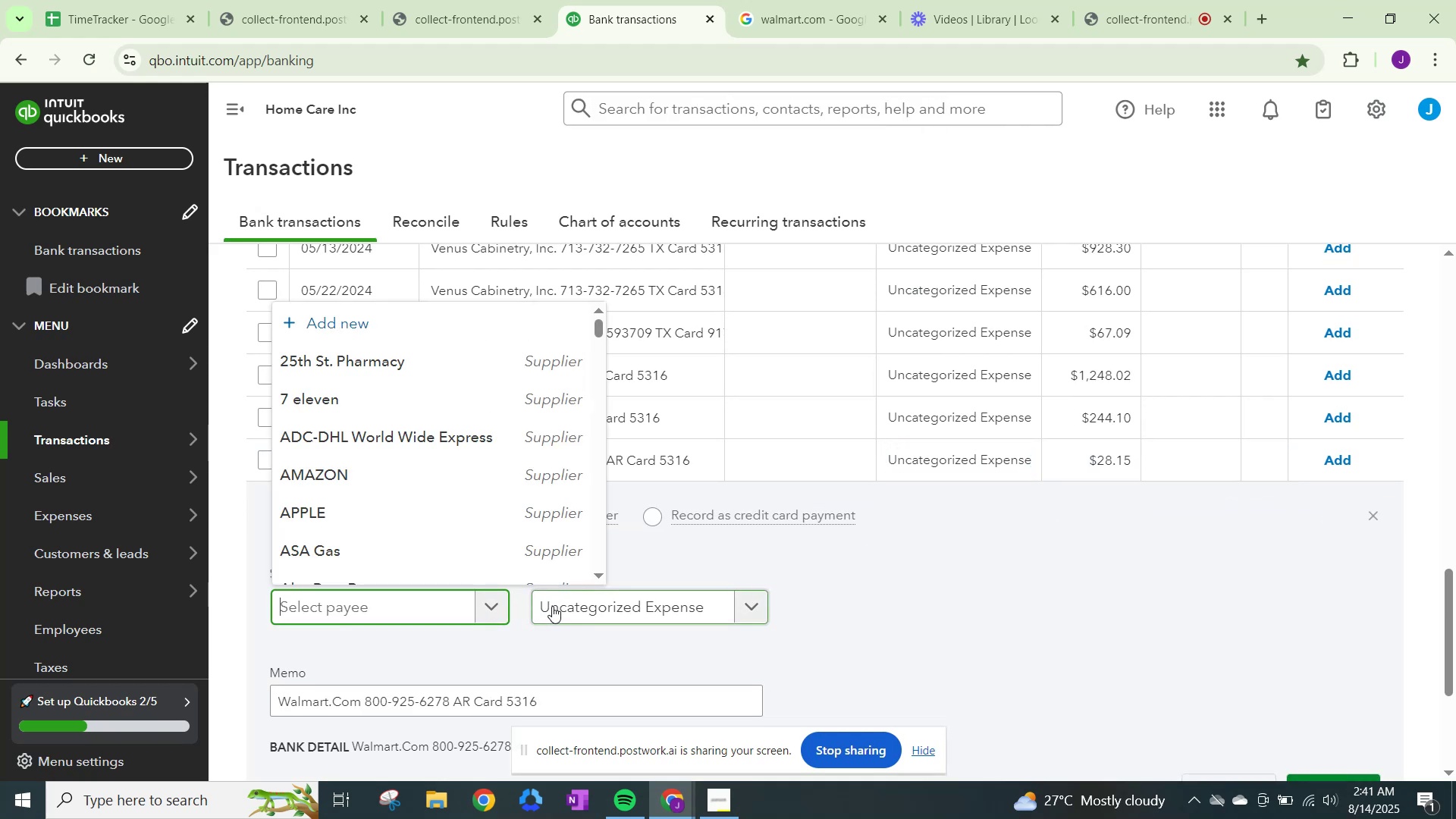 
key(Control+ControlLeft)
 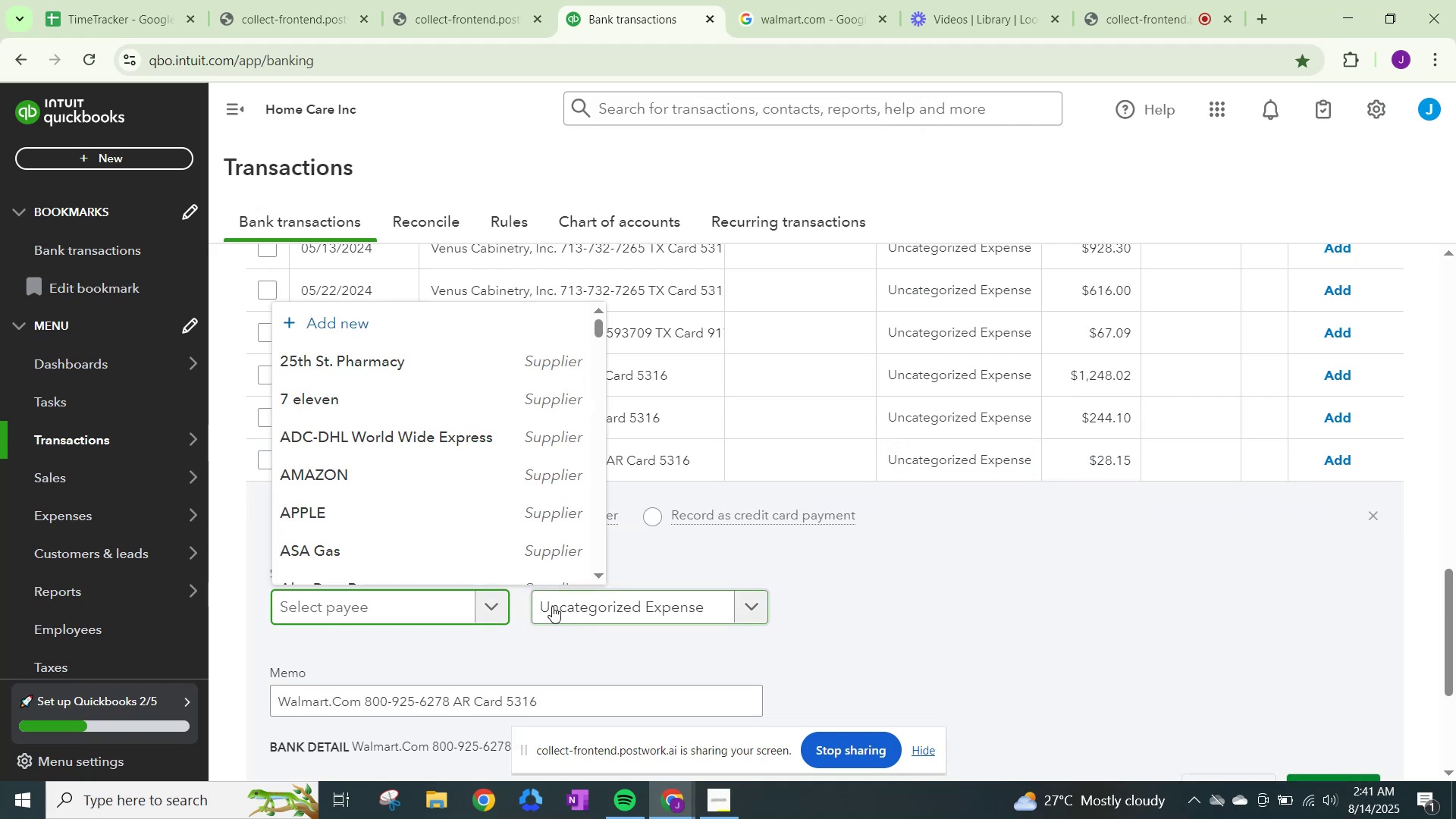 
type(WALWALM)
 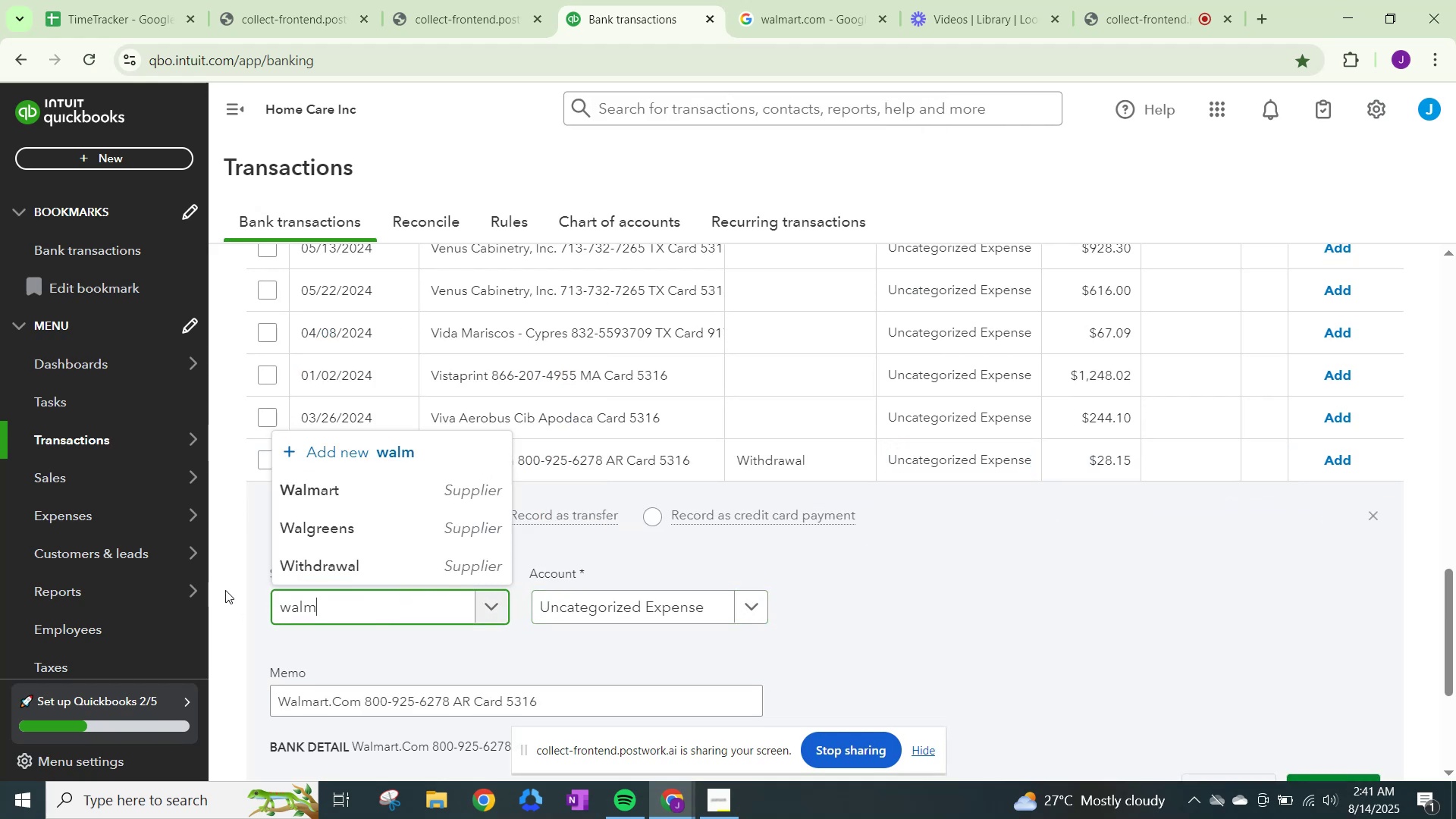 
left_click_drag(start_coordinate=[381, 602], to_coordinate=[232, 605])
 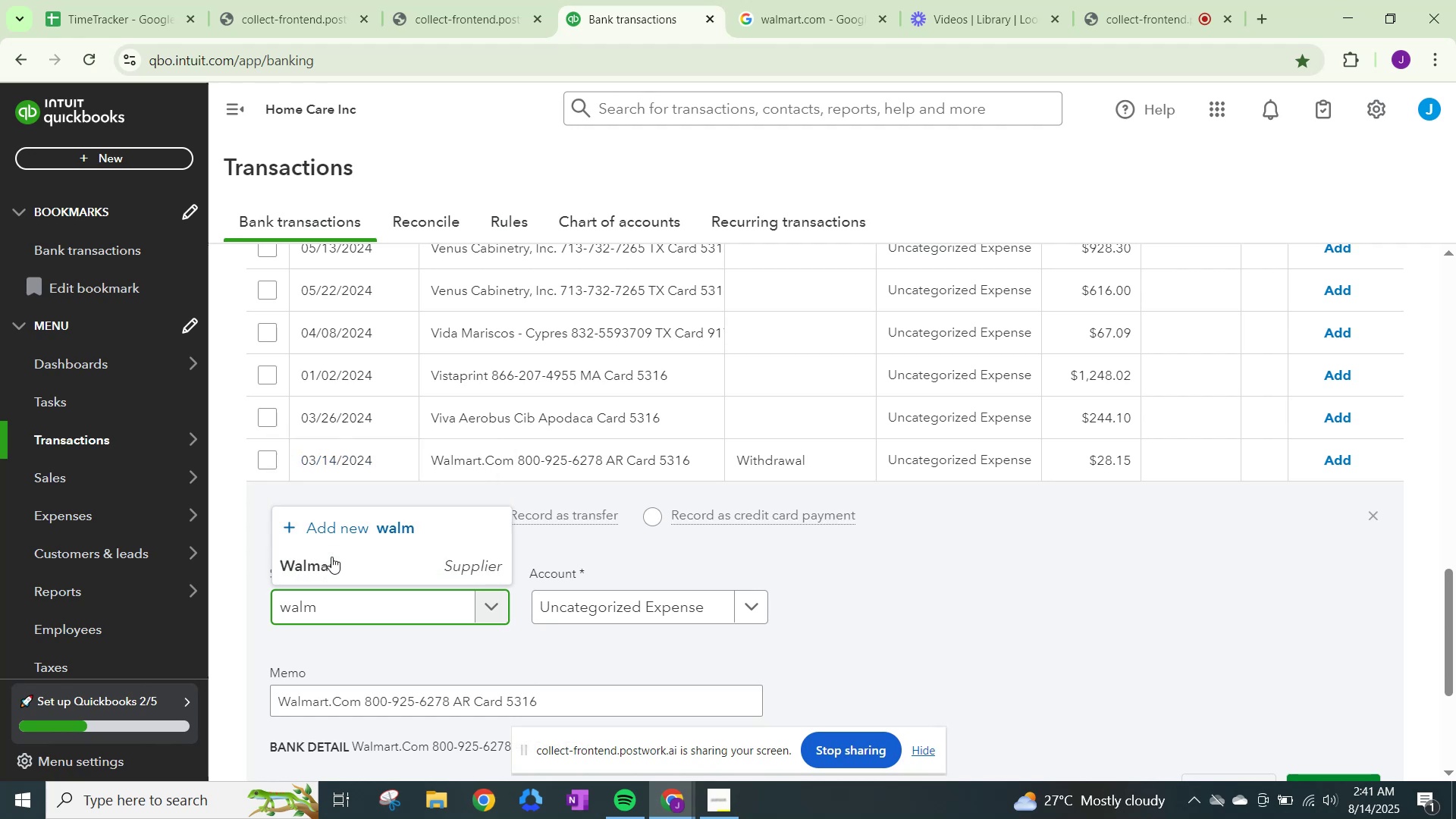 
left_click([353, 571])
 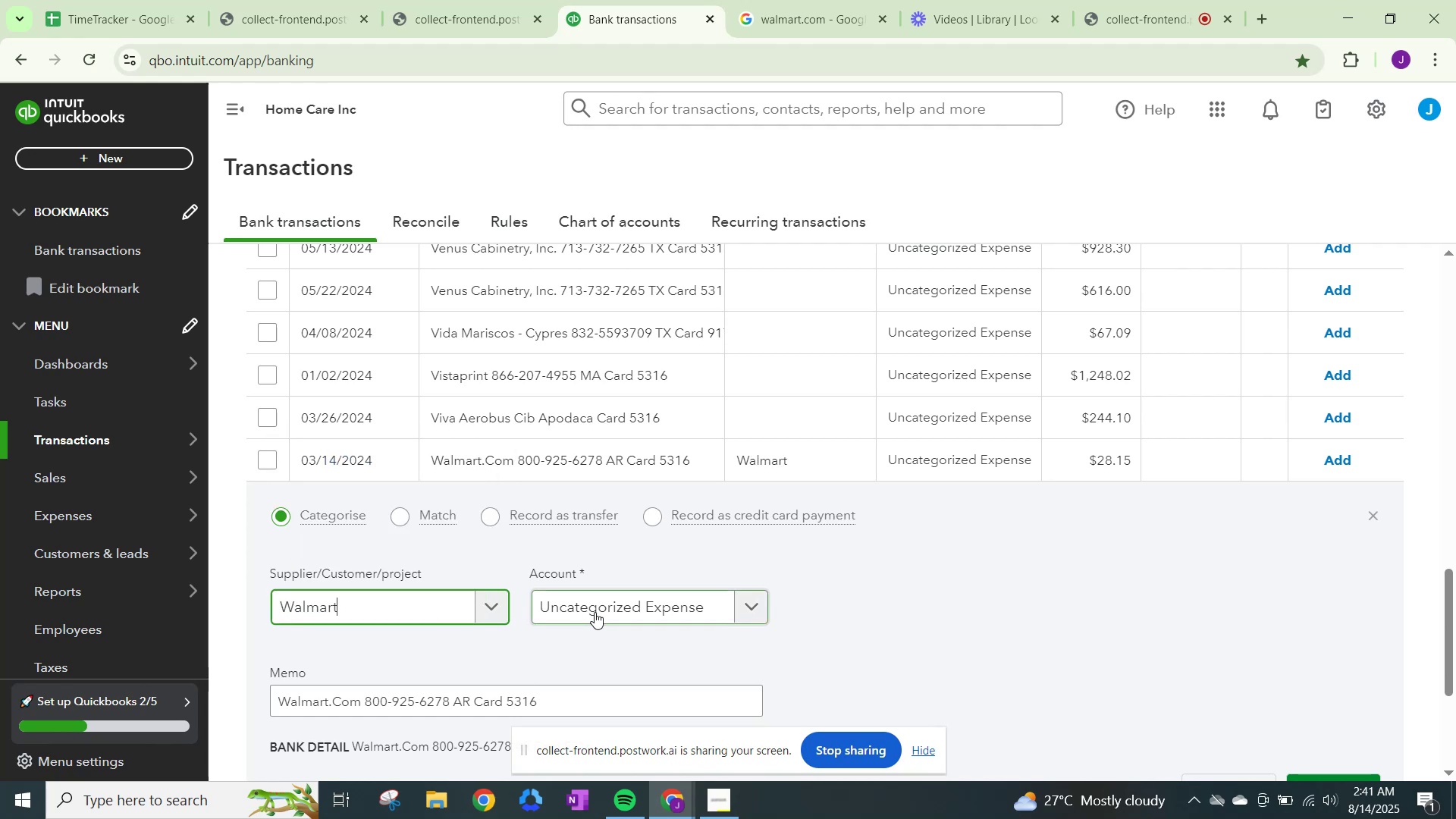 
left_click([595, 612])
 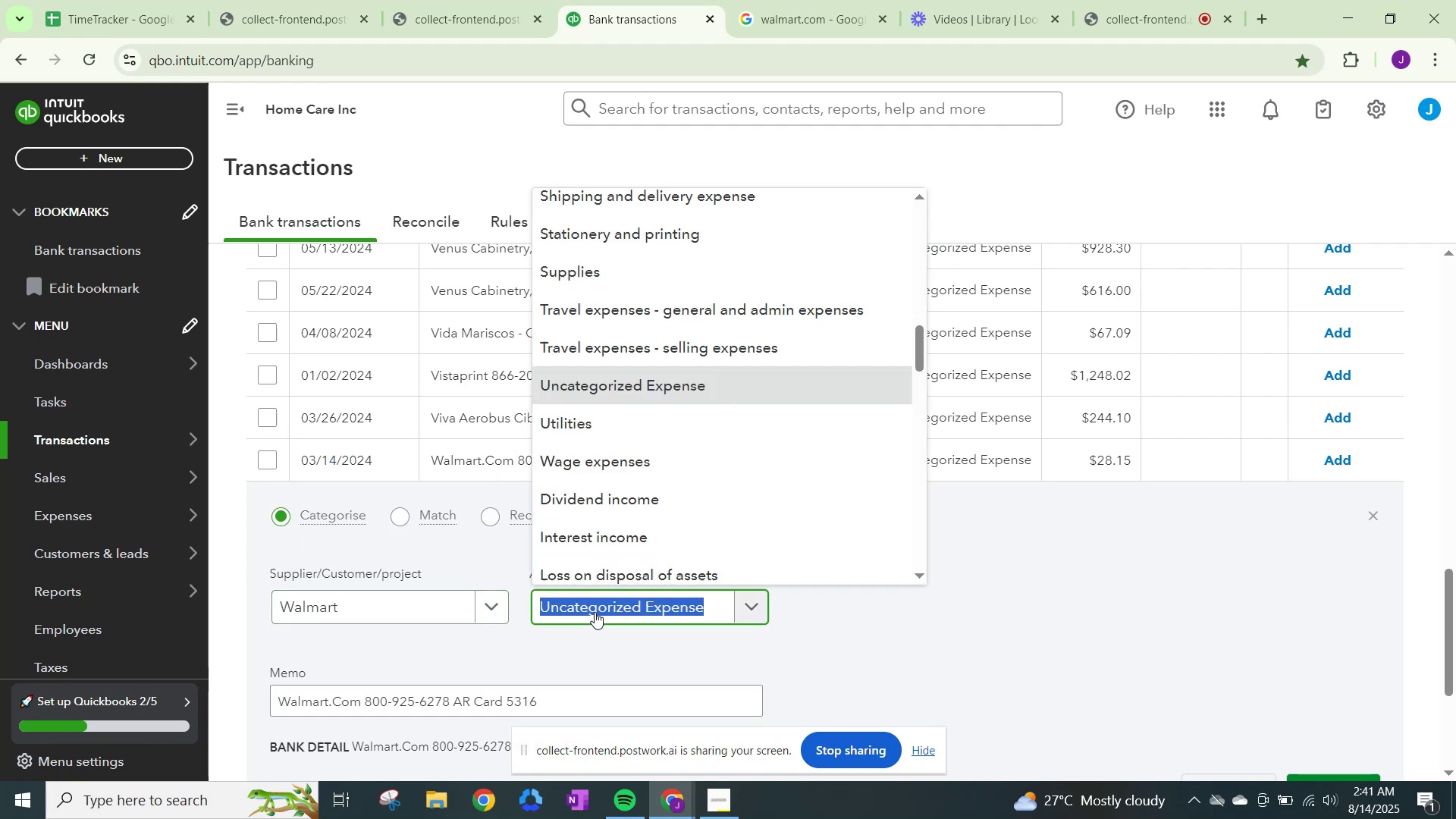 
key(Control+ControlLeft)
 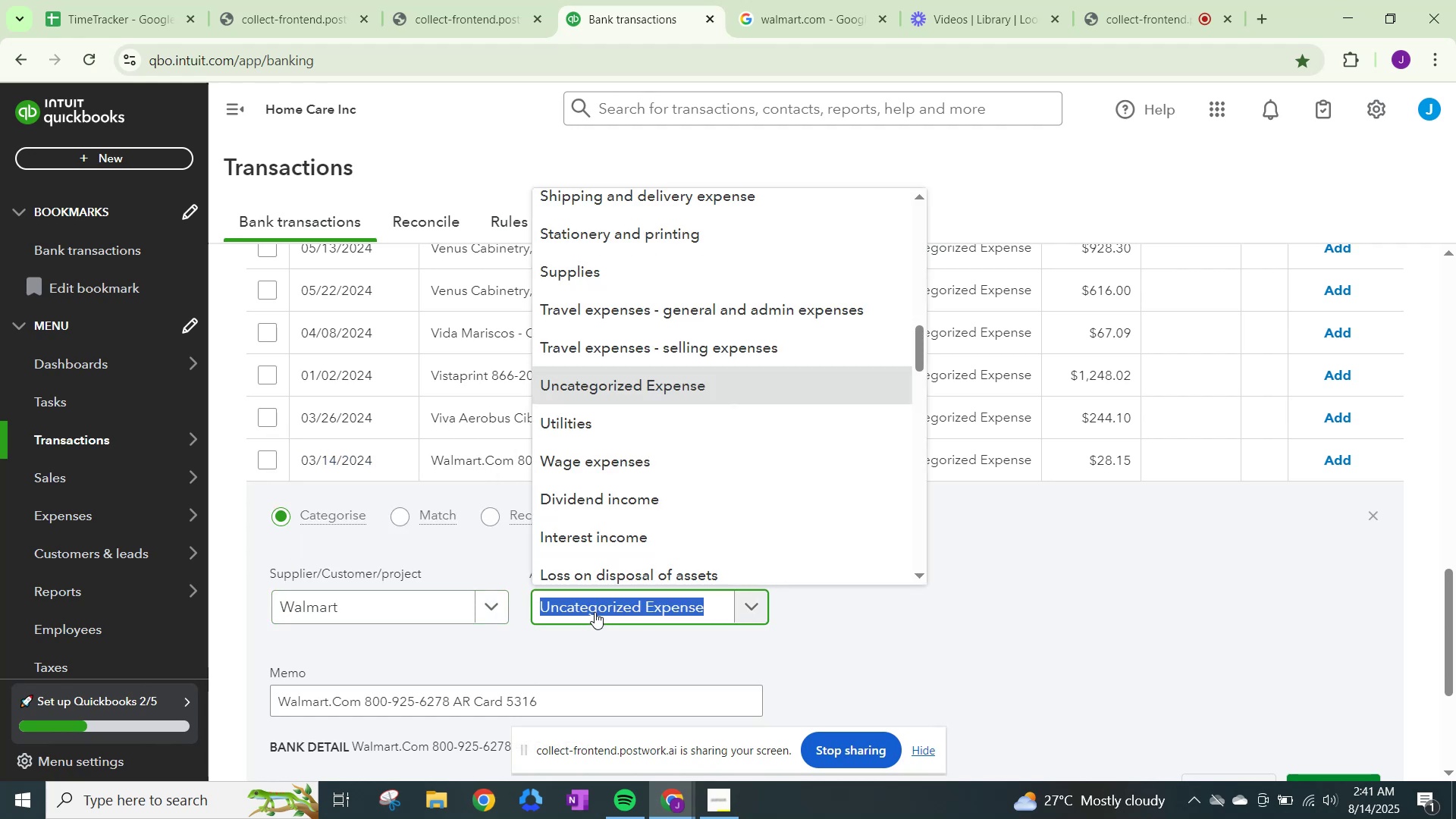 
key(Control+V)
 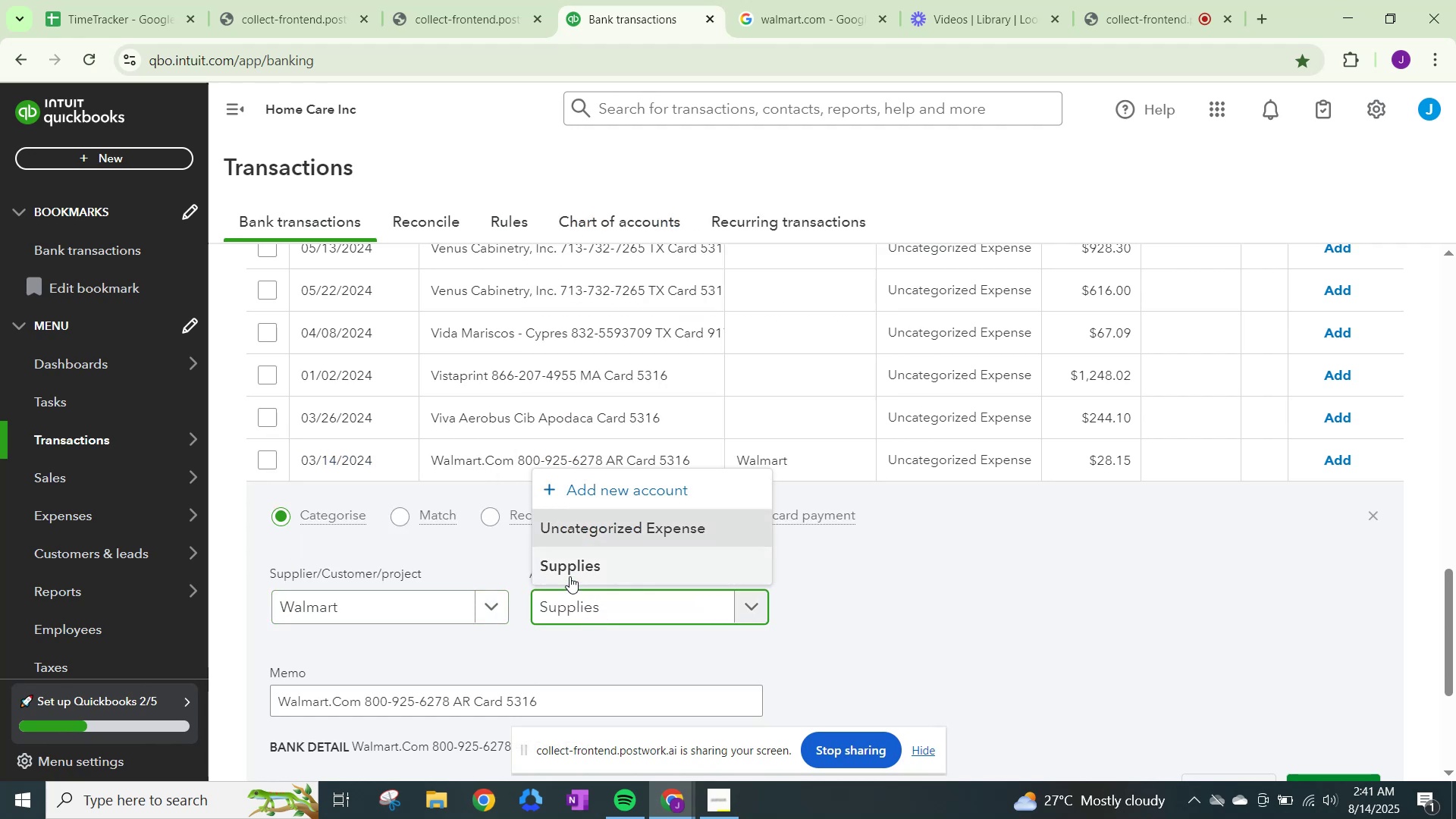 
left_click([569, 567])
 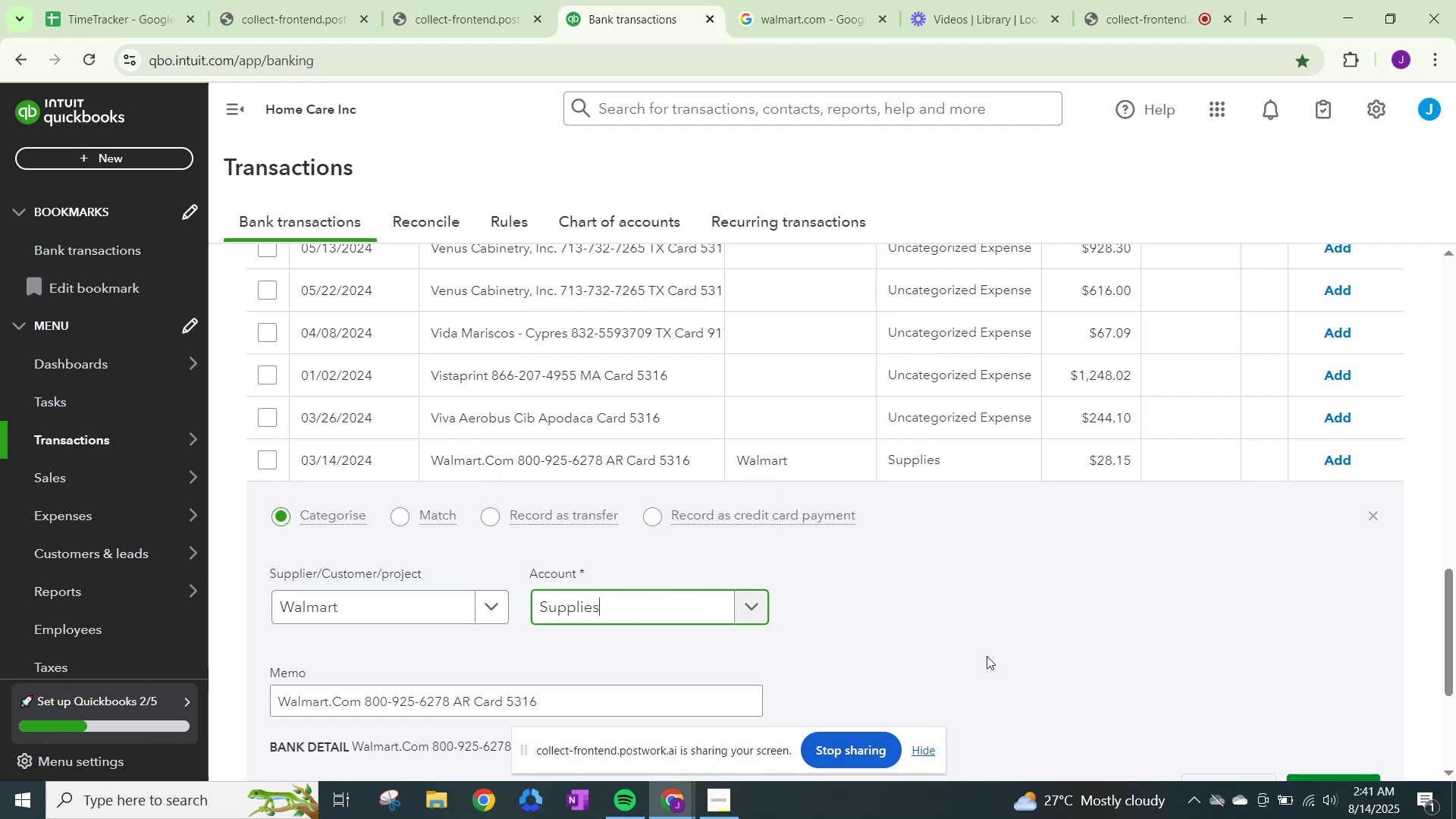 
scroll: coordinate [1089, 679], scroll_direction: down, amount: 1.0
 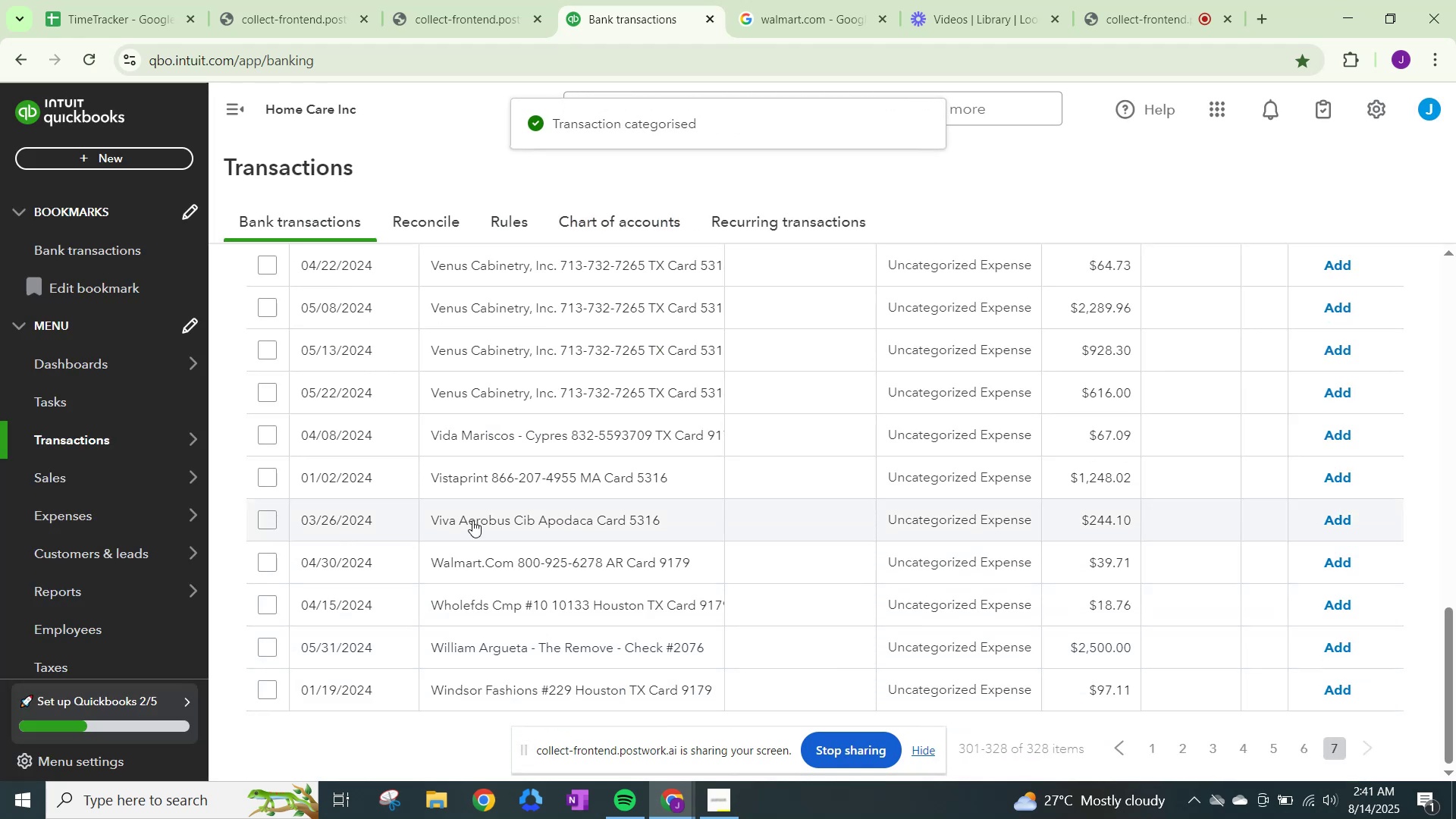 
left_click([963, 572])
 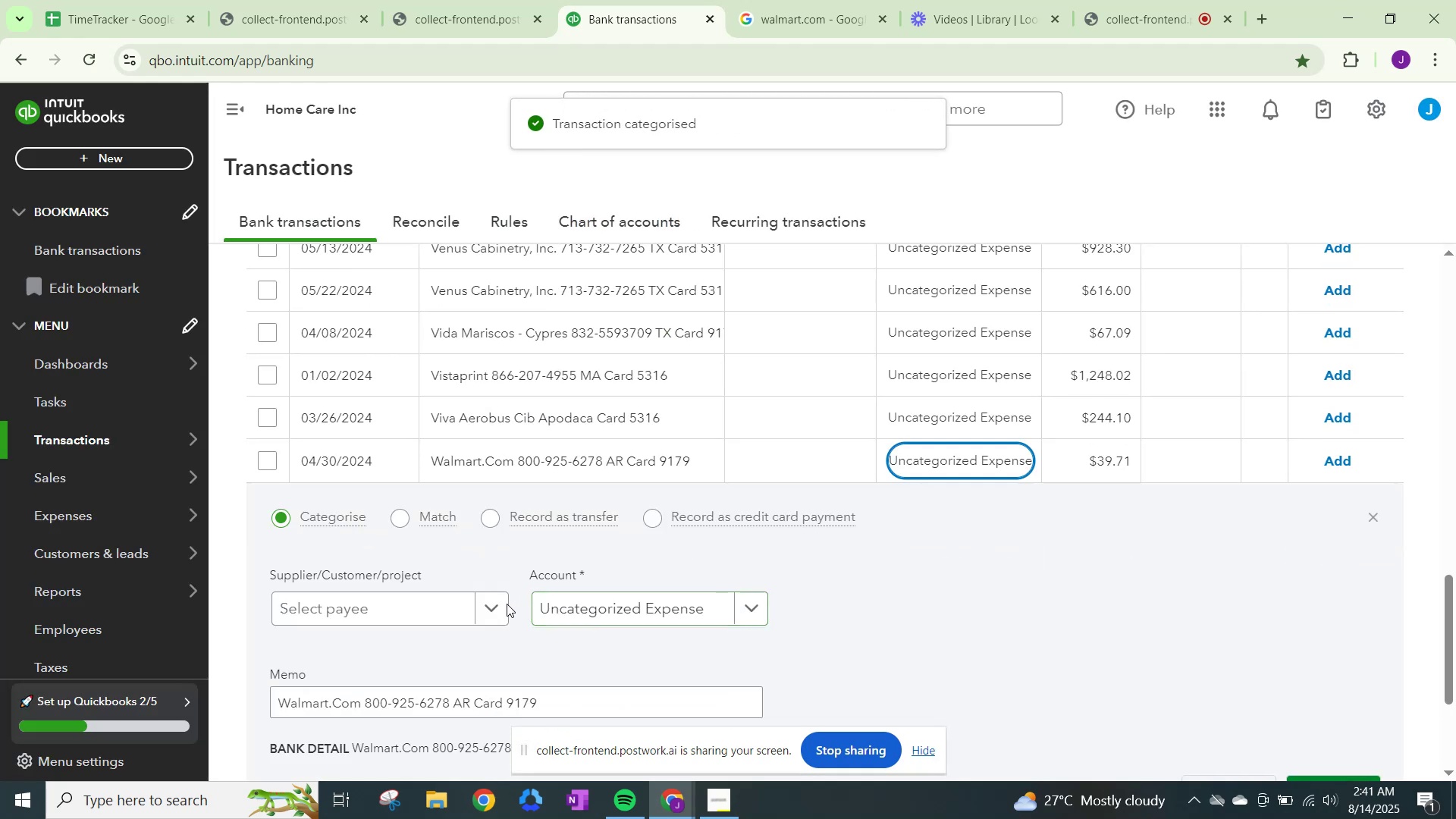 
left_click([504, 602])
 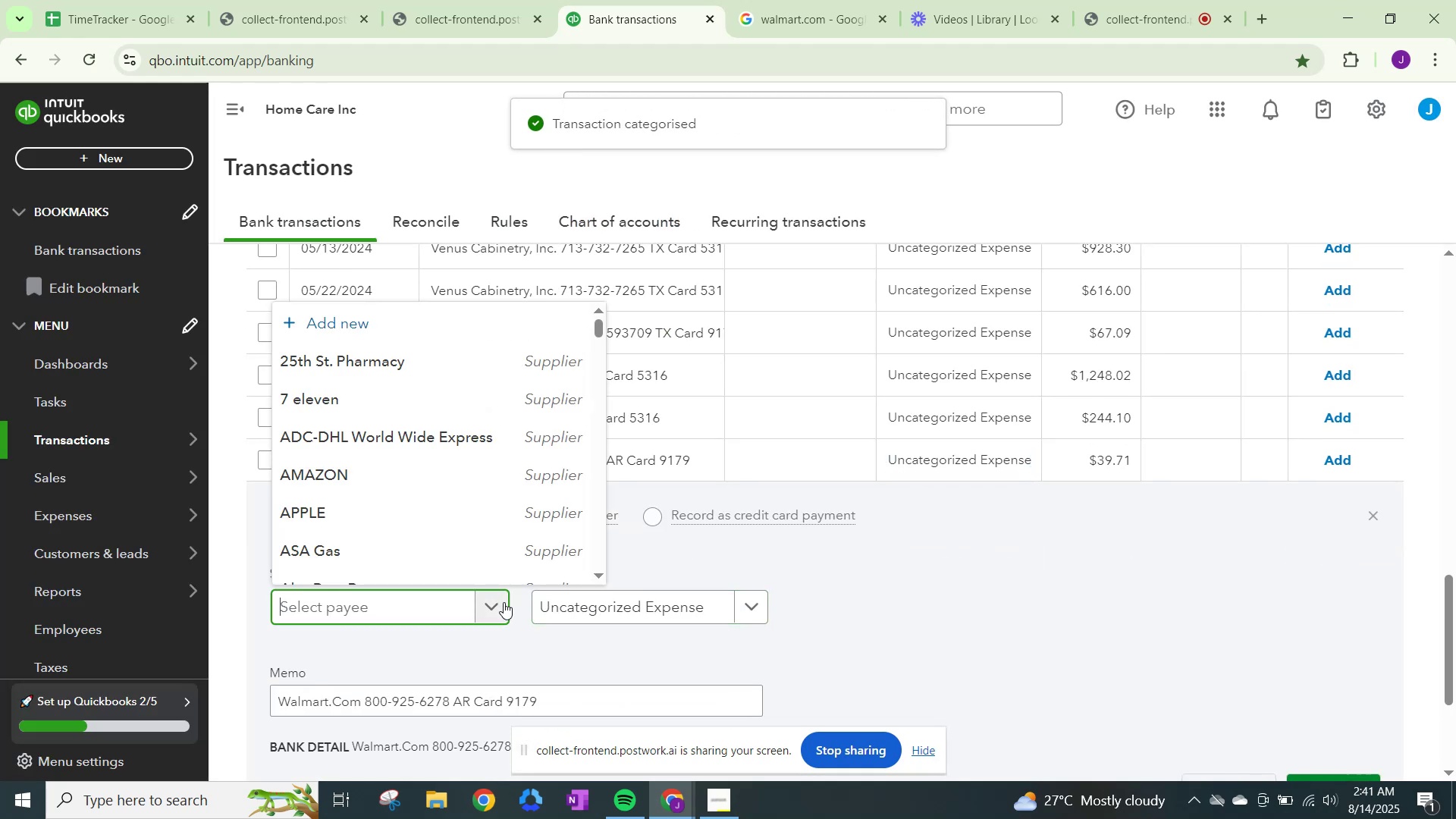 
type(WAL)
 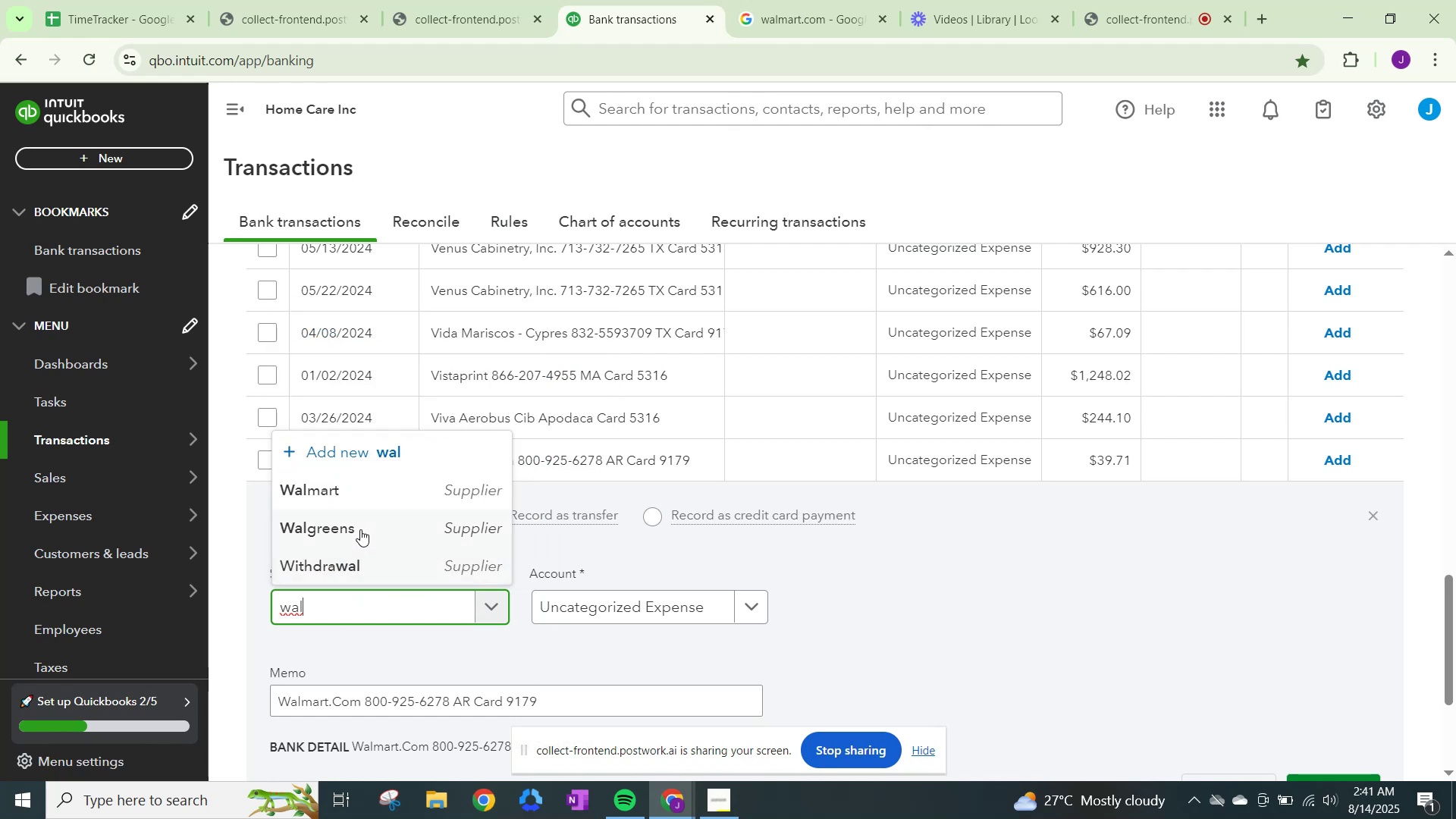 
left_click([366, 503])
 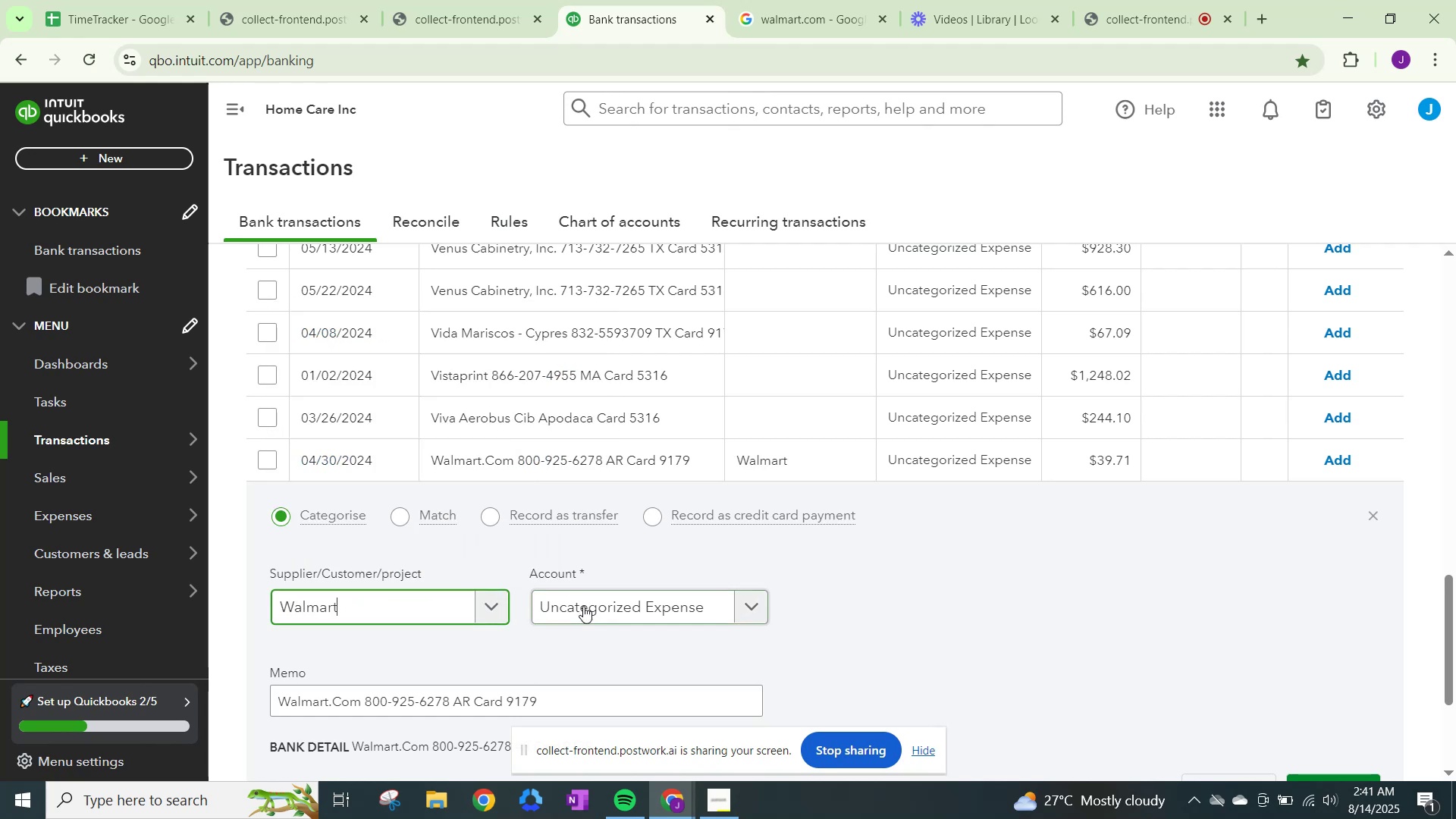 
left_click([584, 606])
 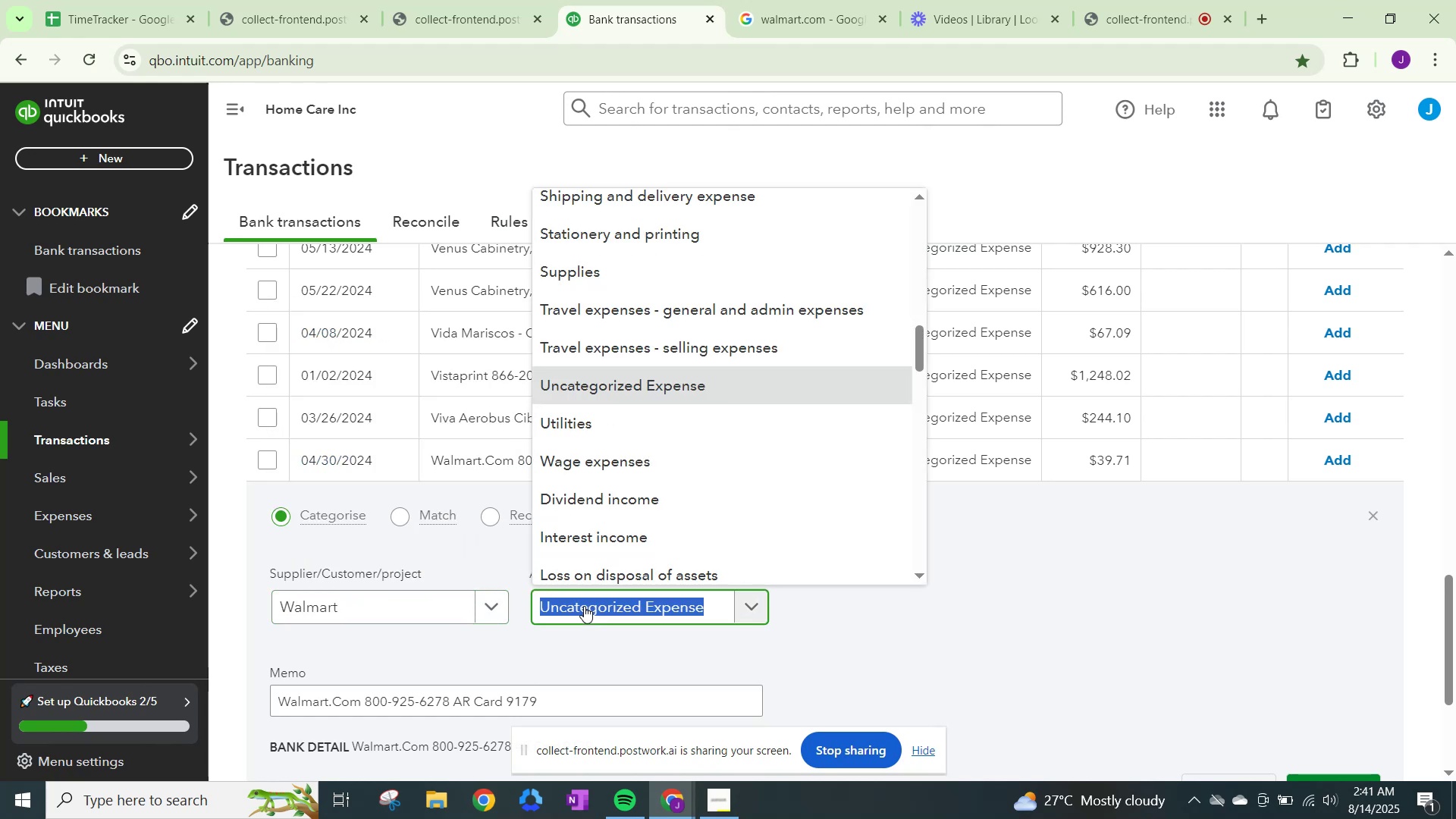 
key(Control+ControlLeft)
 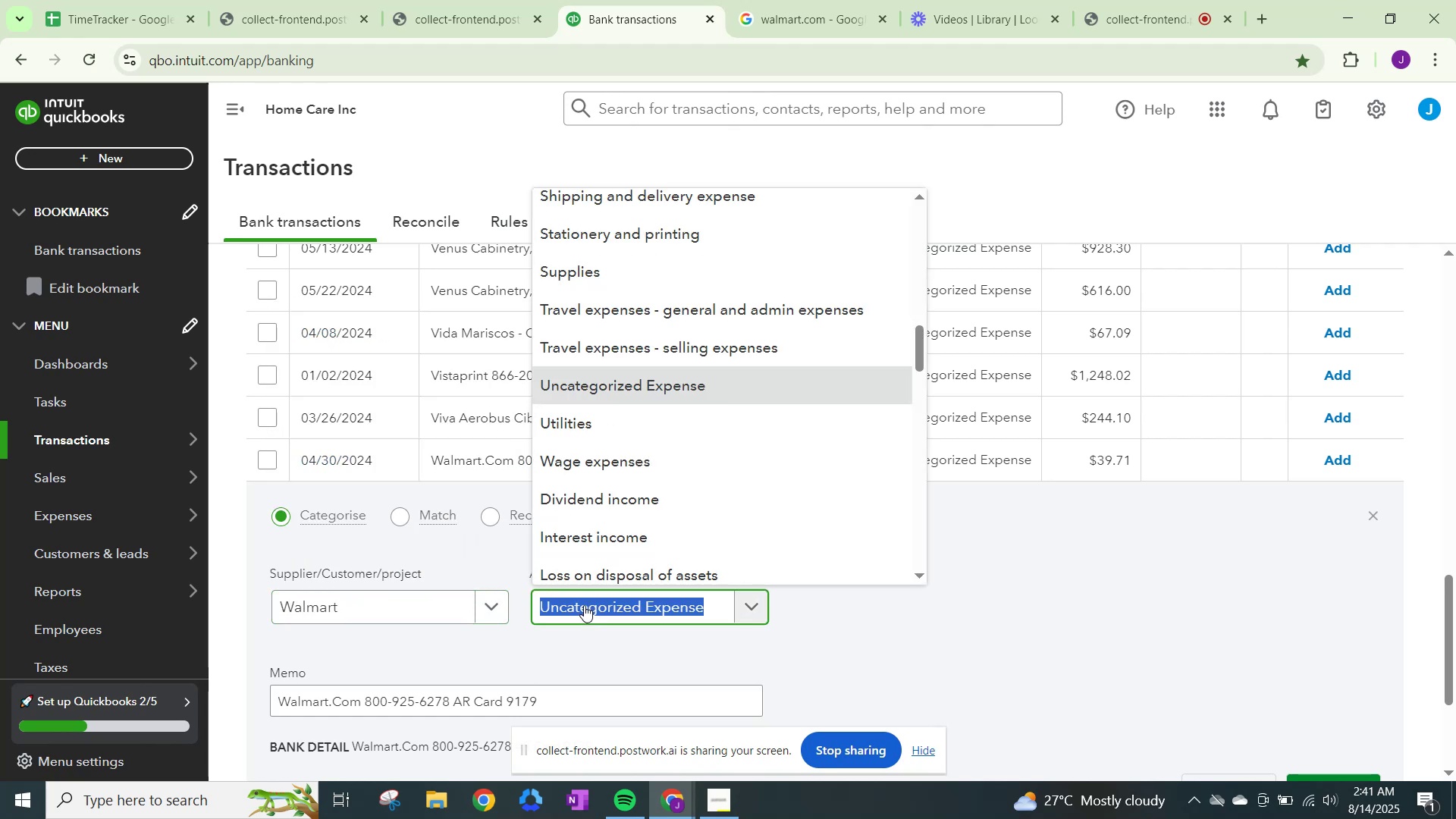 
key(Control+V)
 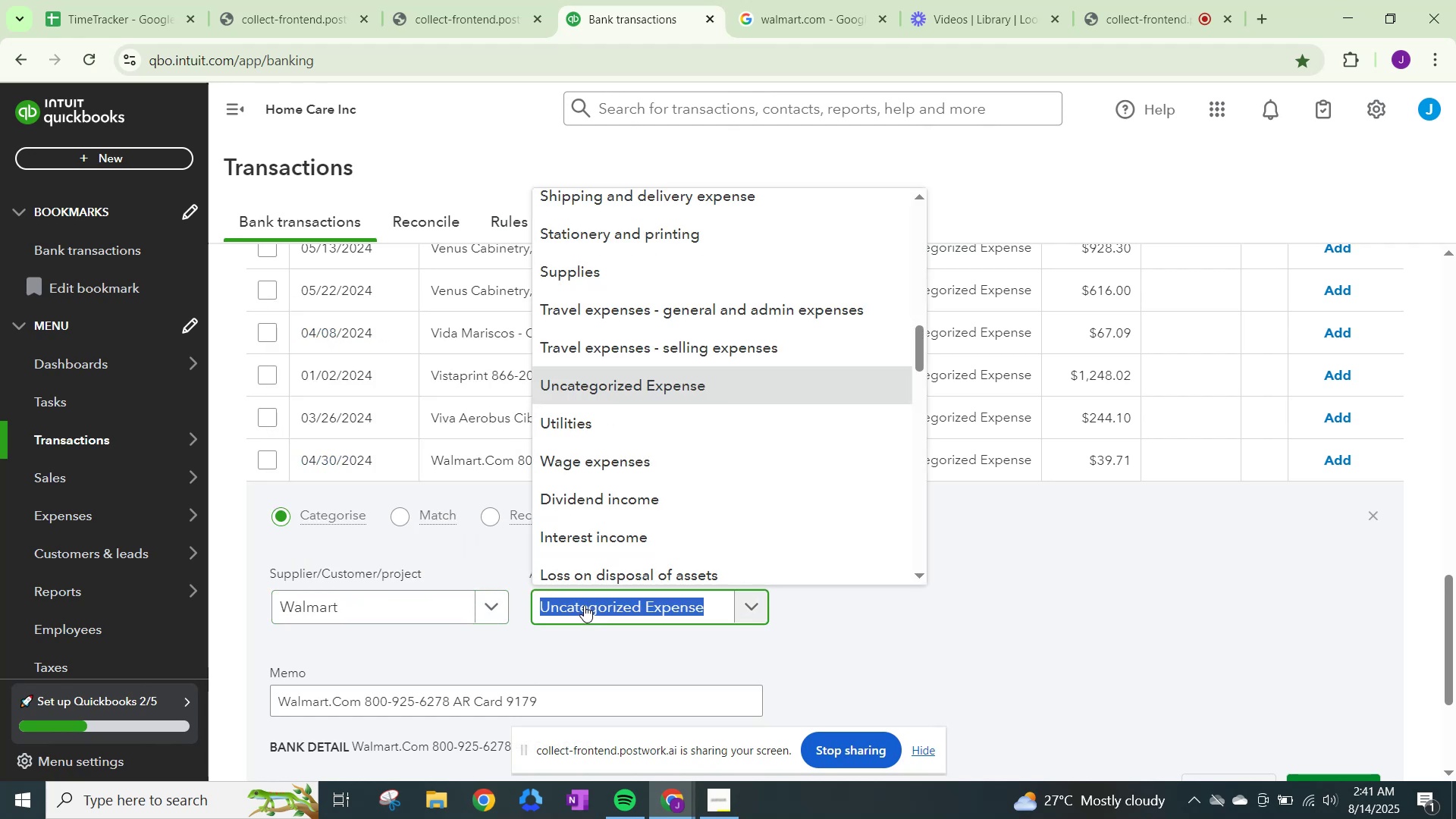 
key(Control+Space)
 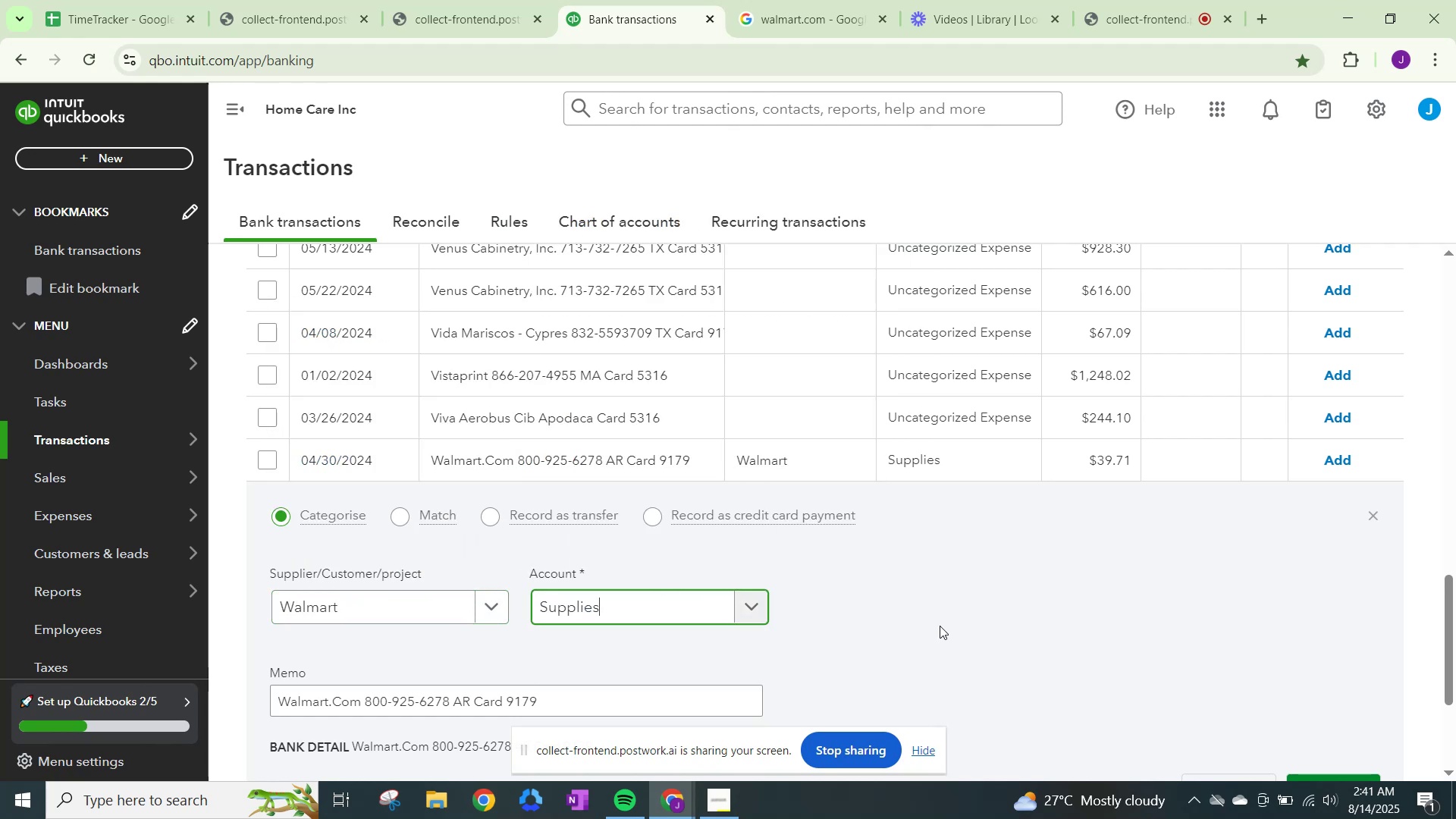 
scroll: coordinate [1297, 734], scroll_direction: down, amount: 1.0
 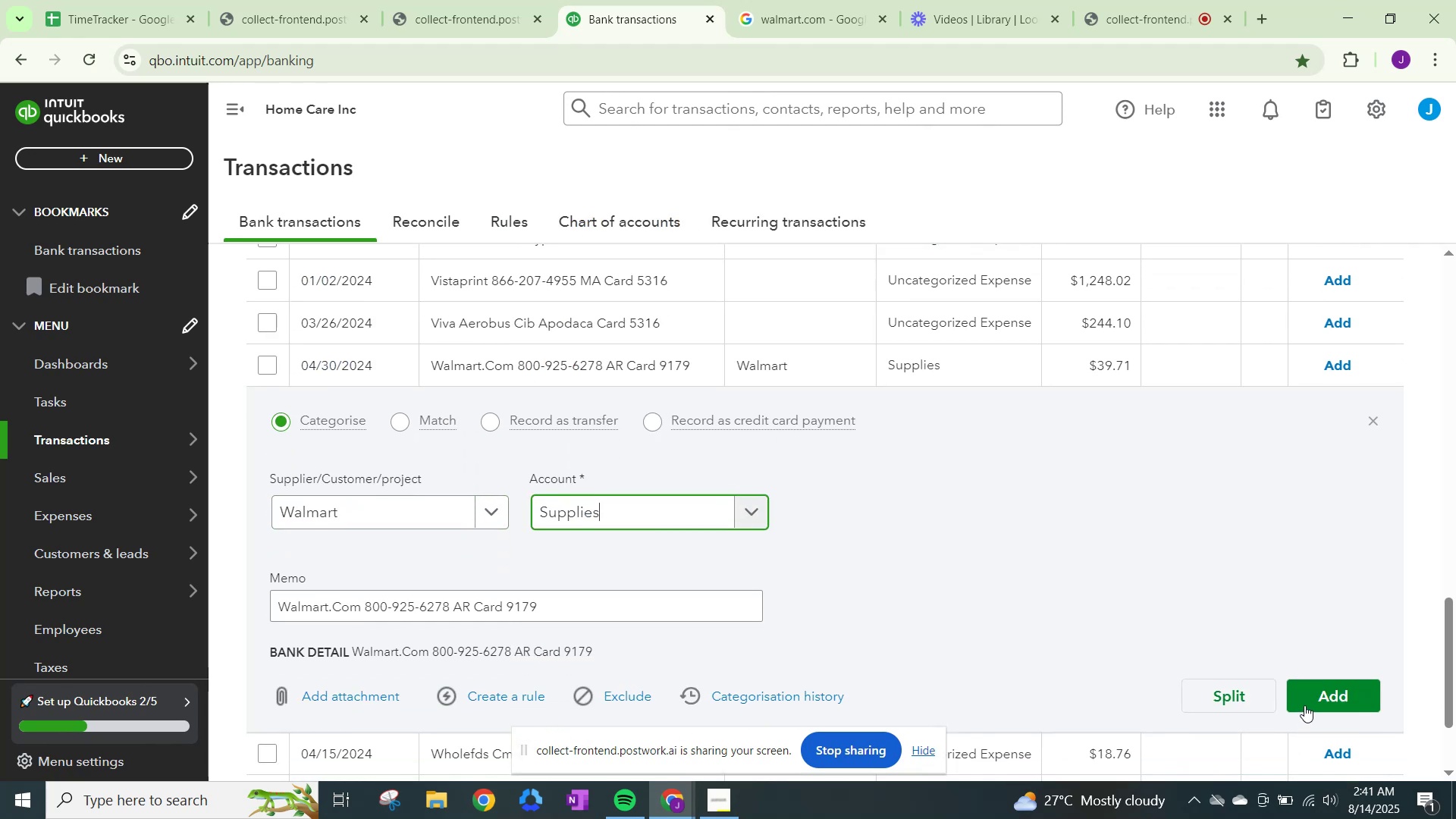 
left_click([1304, 704])
 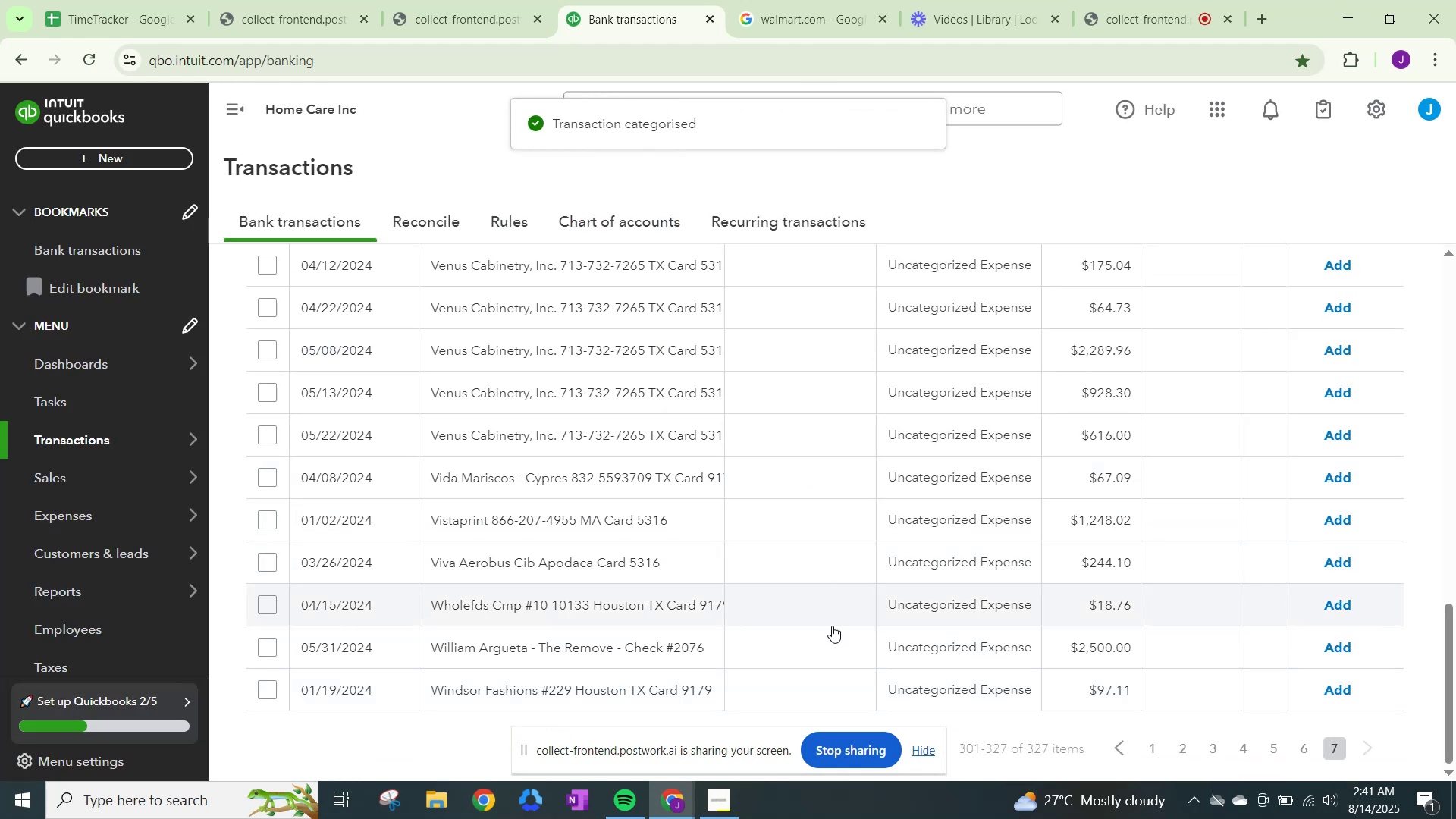 
wait(6.13)
 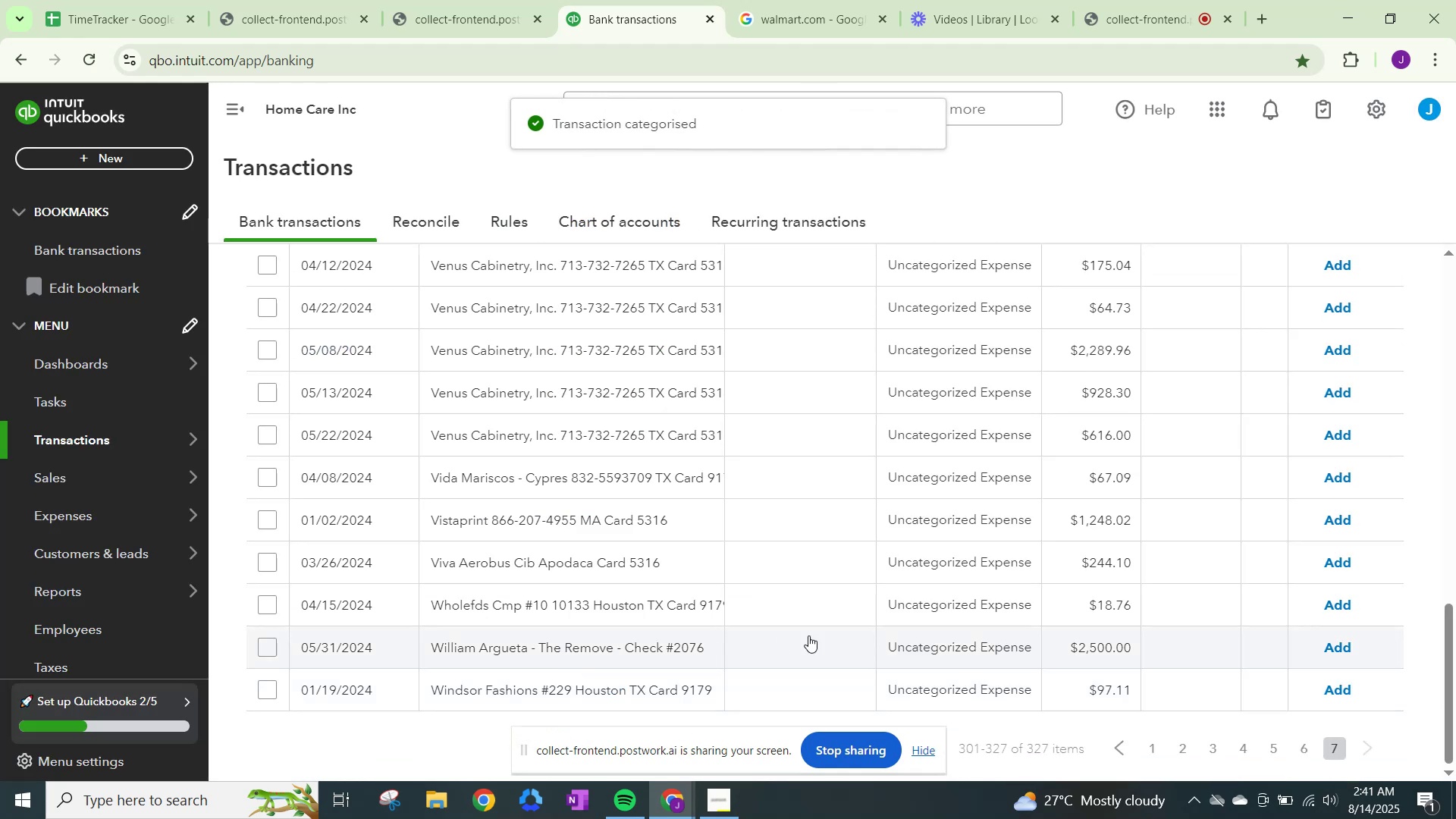 
scroll: coordinate [805, 613], scroll_direction: up, amount: 10.0
 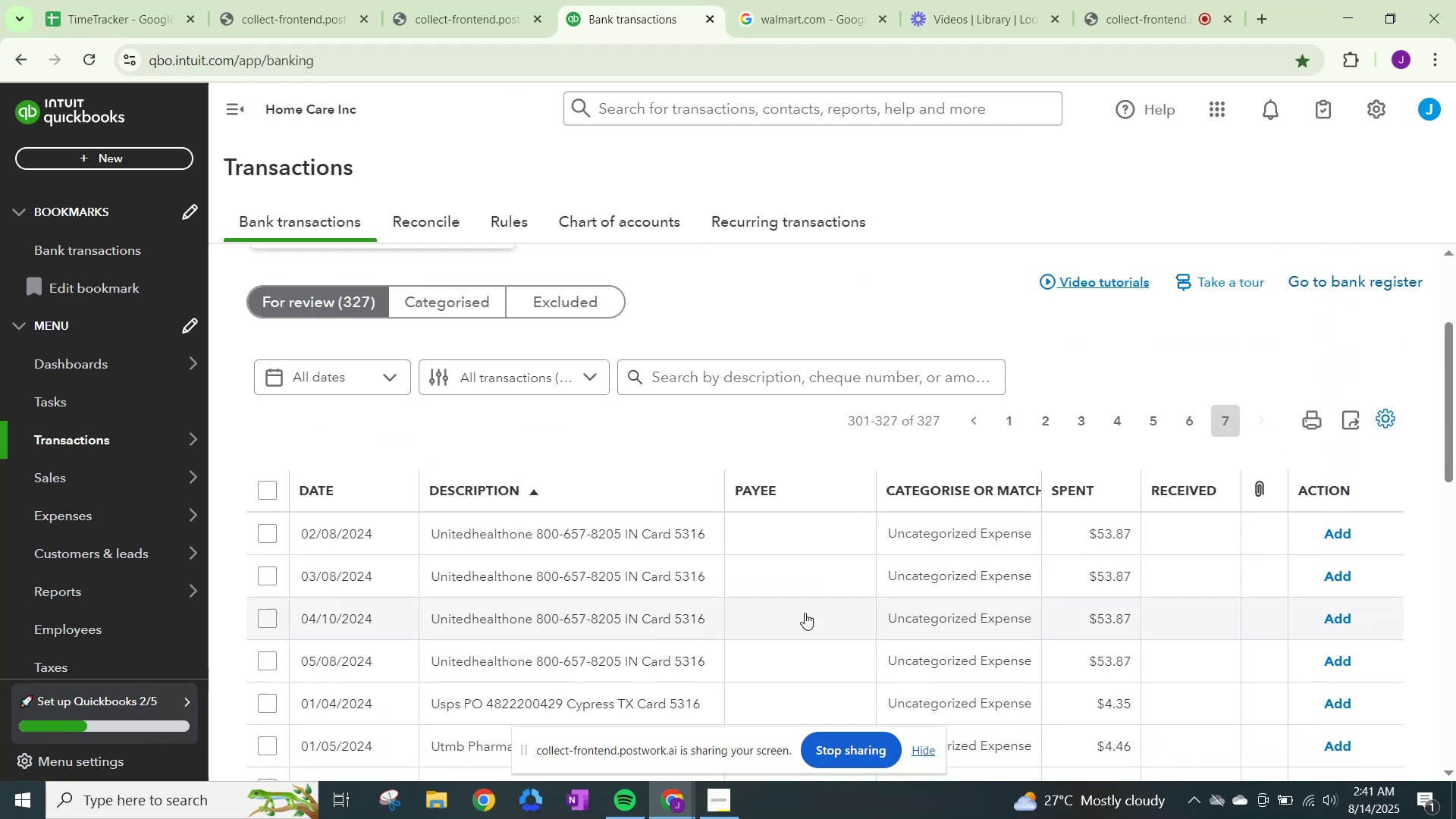 
scroll: coordinate [805, 613], scroll_direction: down, amount: 2.0
 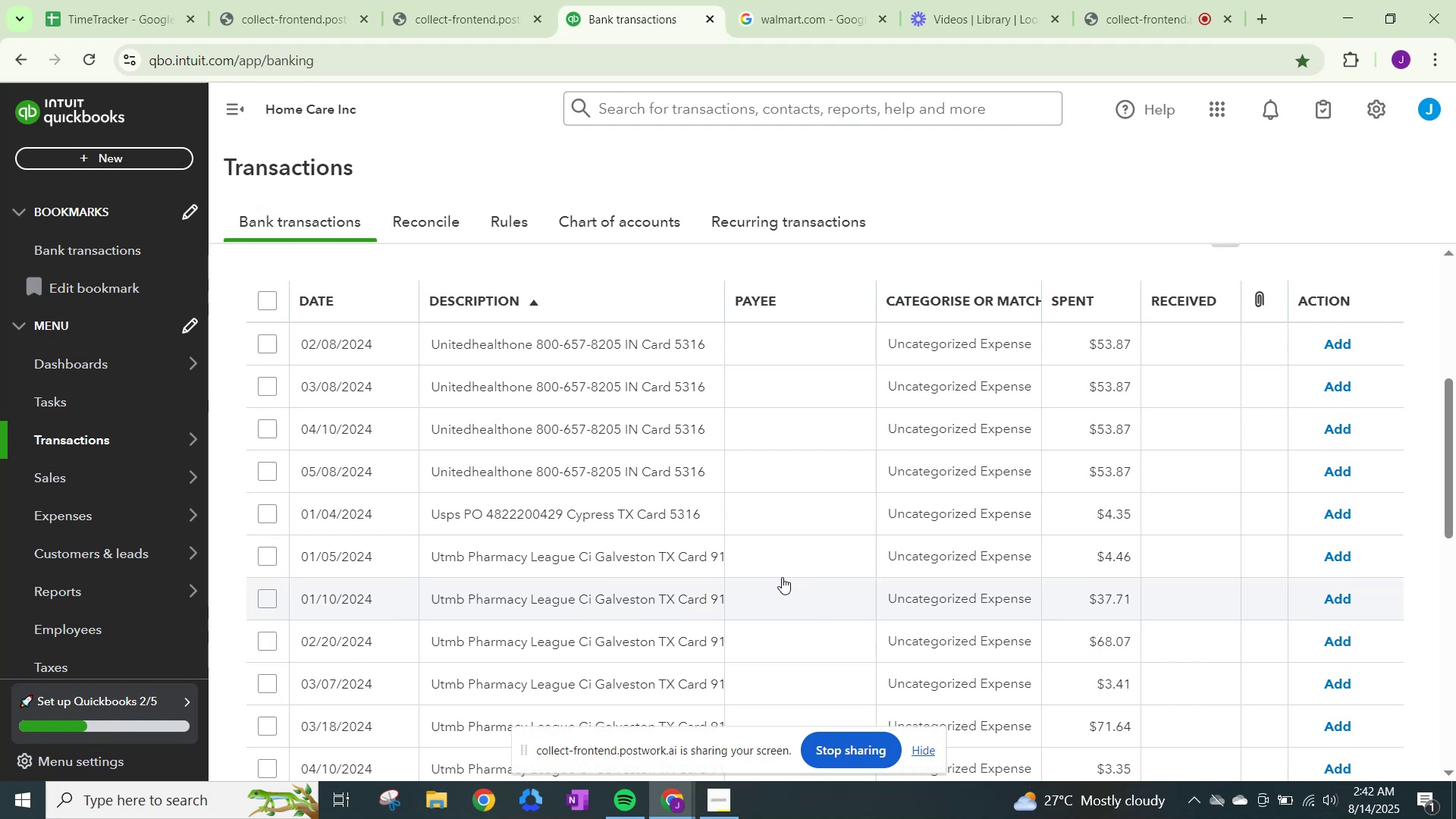 
left_click([816, 0])
 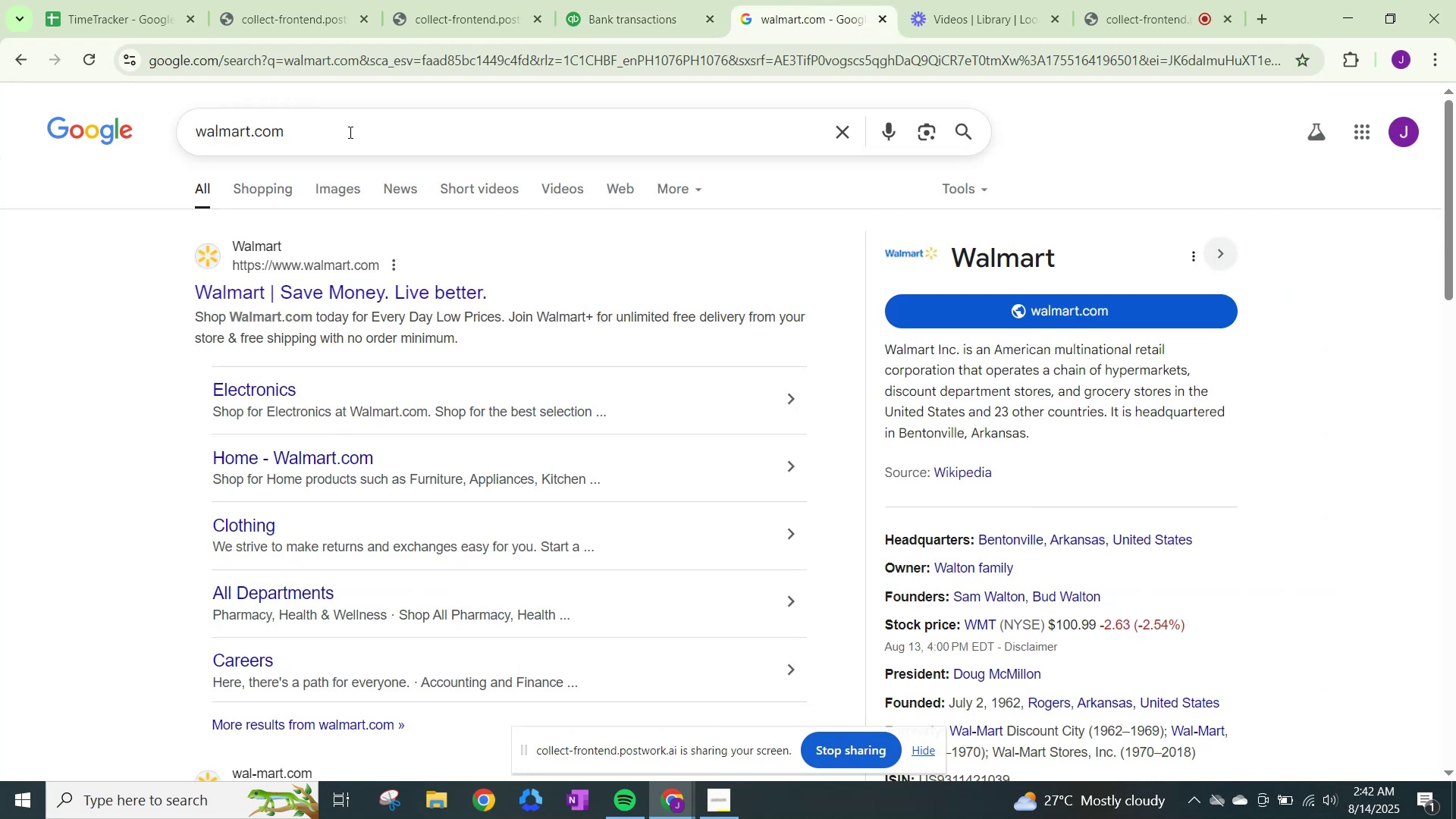 
left_click_drag(start_coordinate=[357, 137], to_coordinate=[74, 135])
 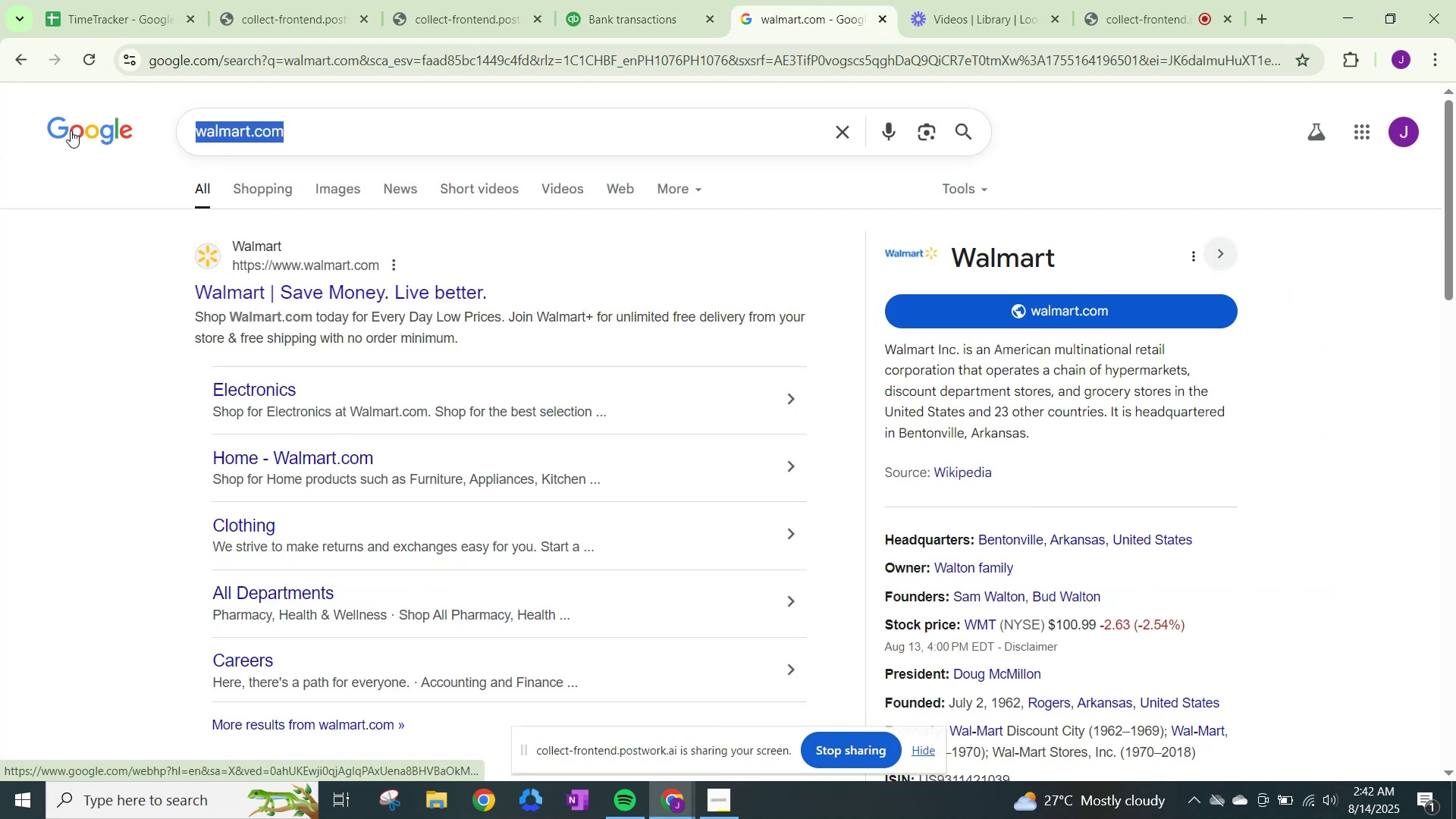 
type(UTMB PHARMACY)
 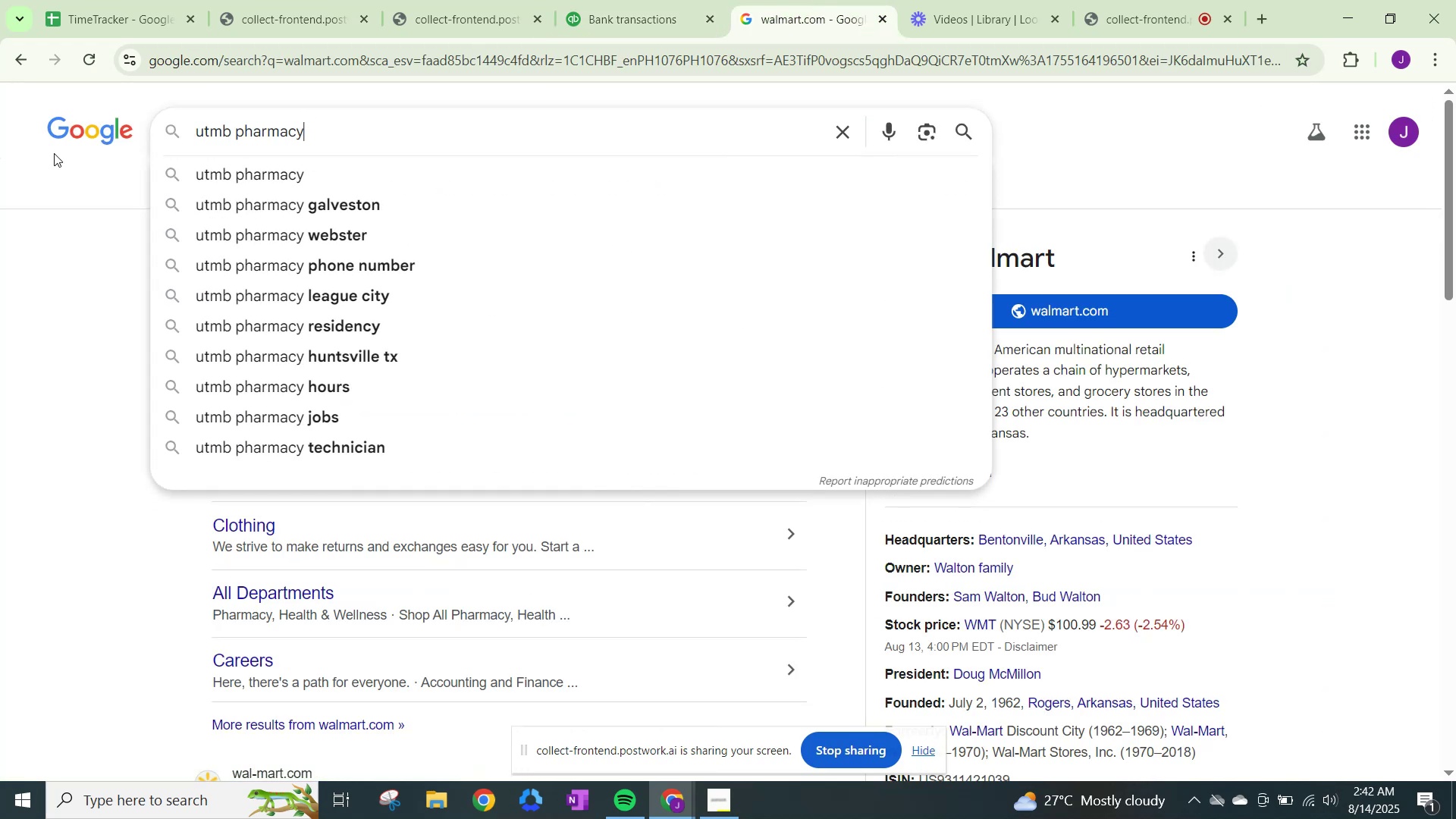 
key(Enter)
 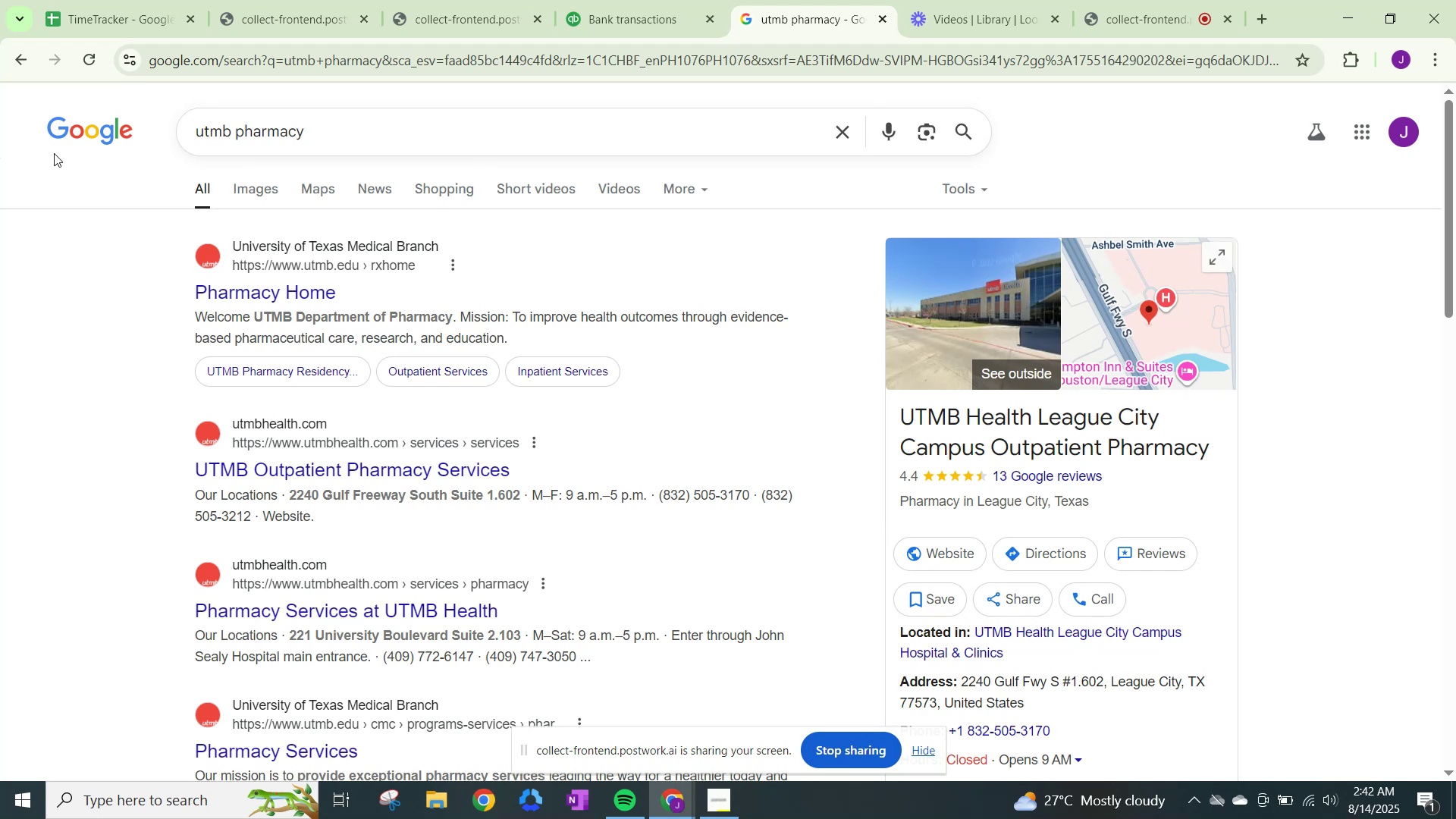 
mouse_move([140, 115])
 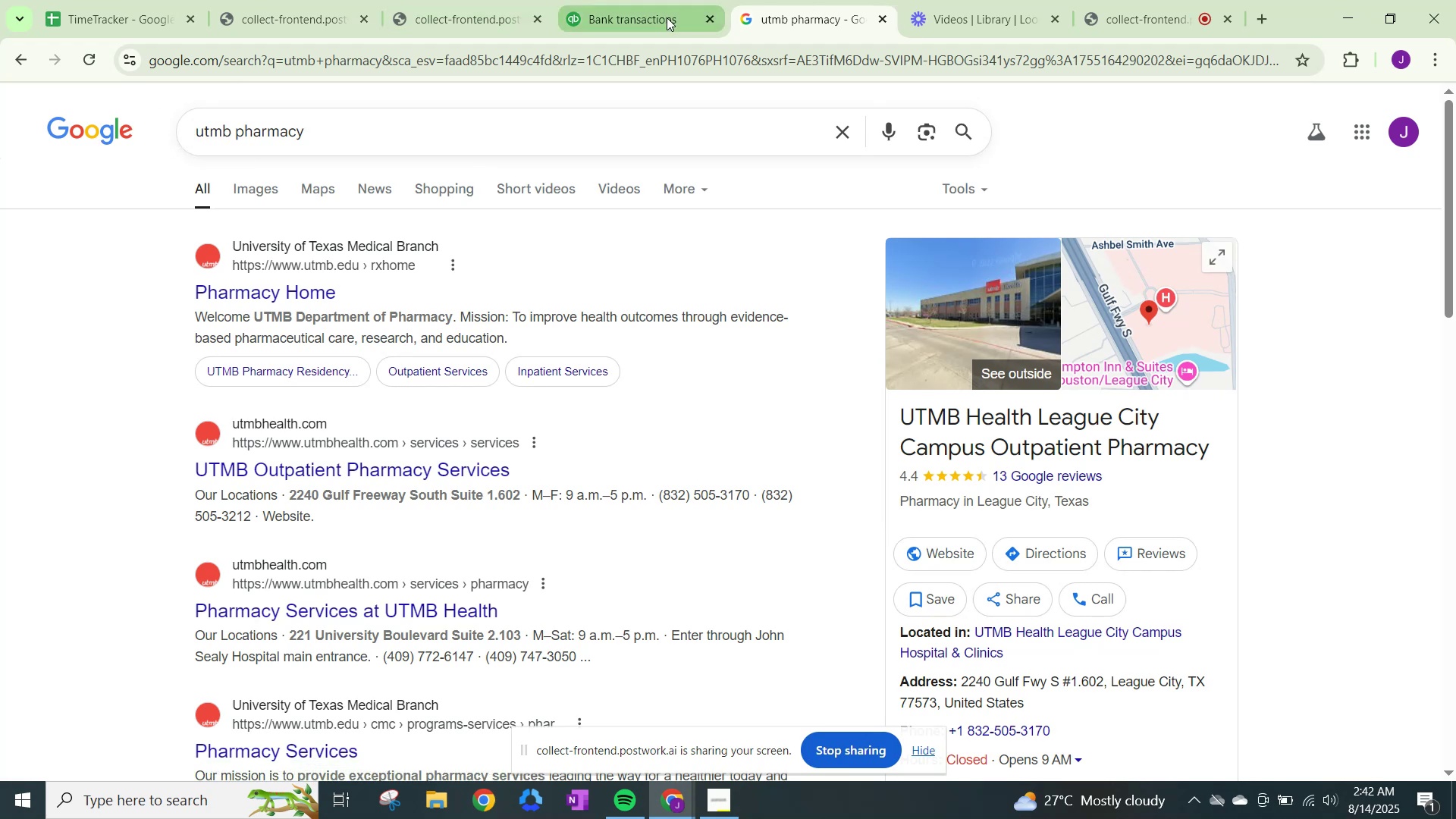 
left_click([662, 13])
 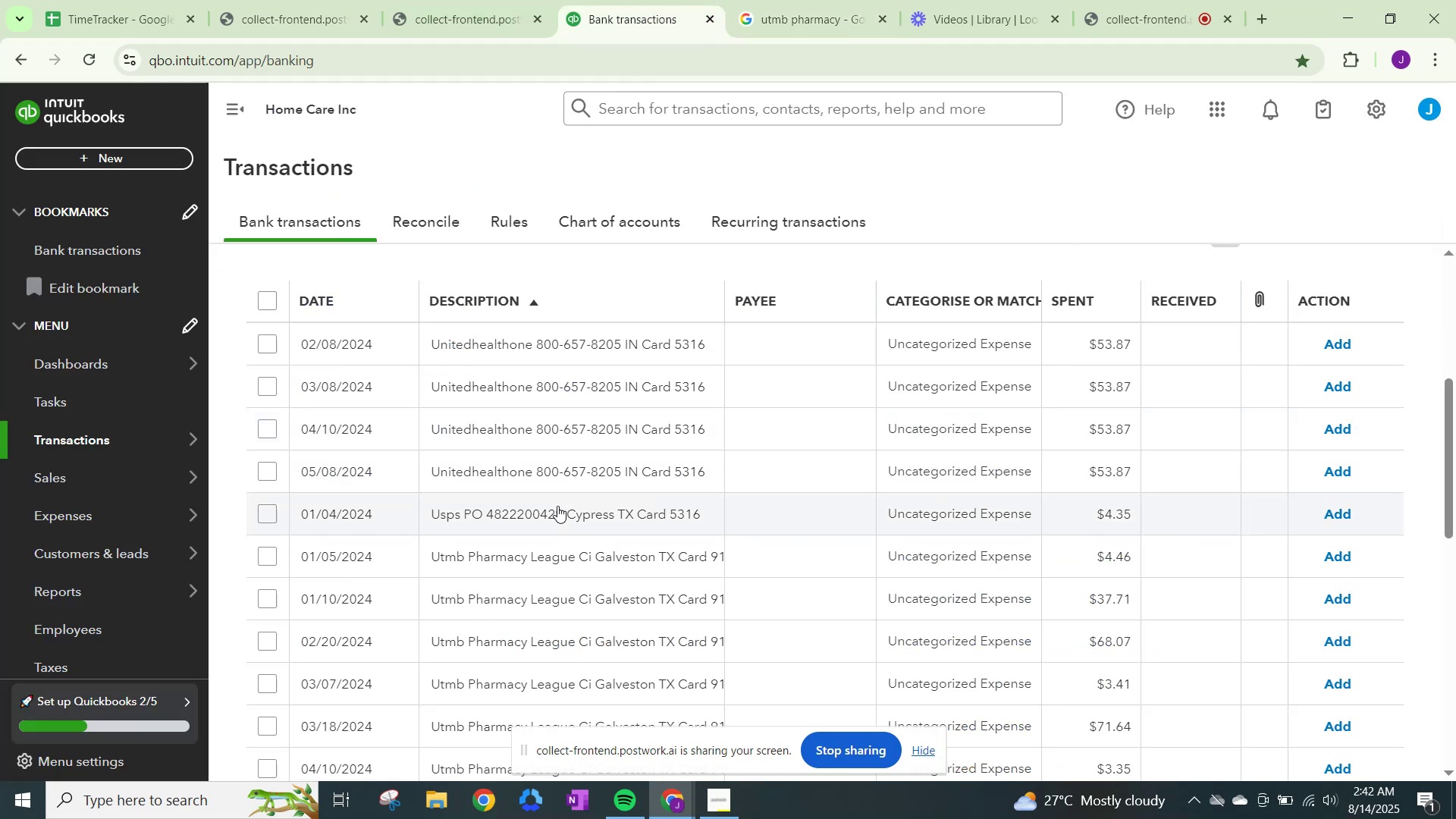 
scroll: coordinate [607, 529], scroll_direction: down, amount: 1.0
 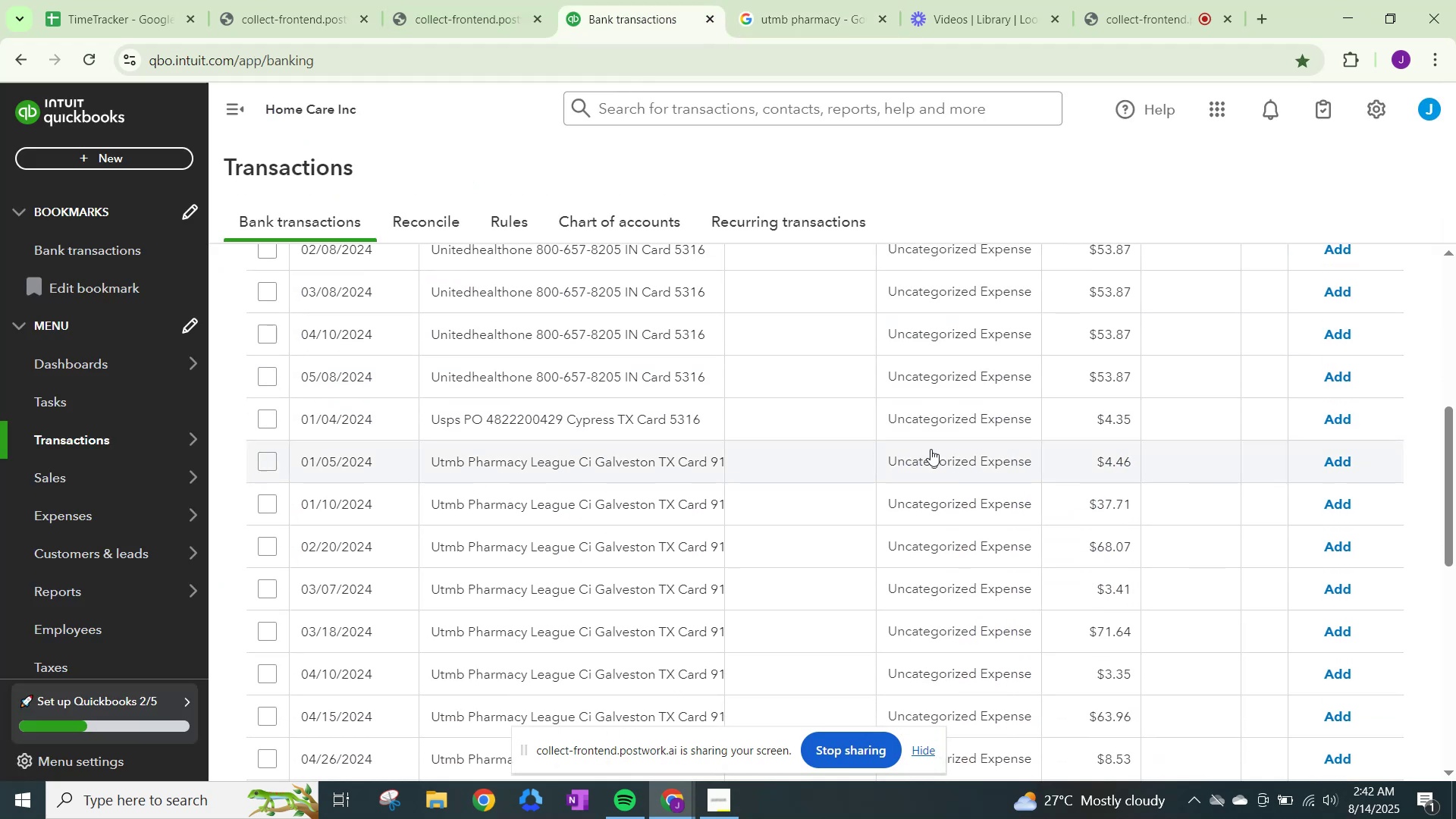 
left_click([935, 469])
 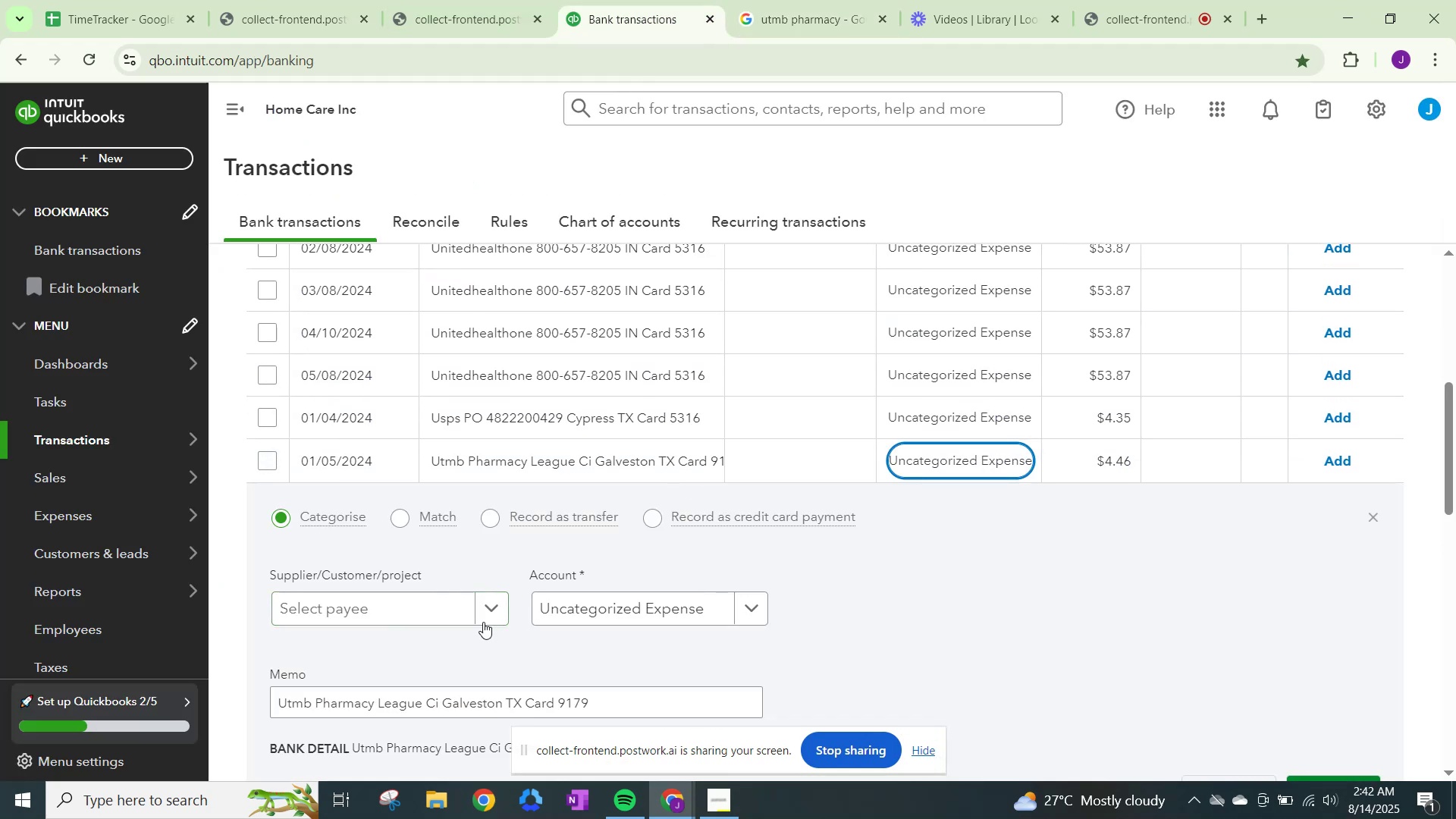 
left_click([490, 609])
 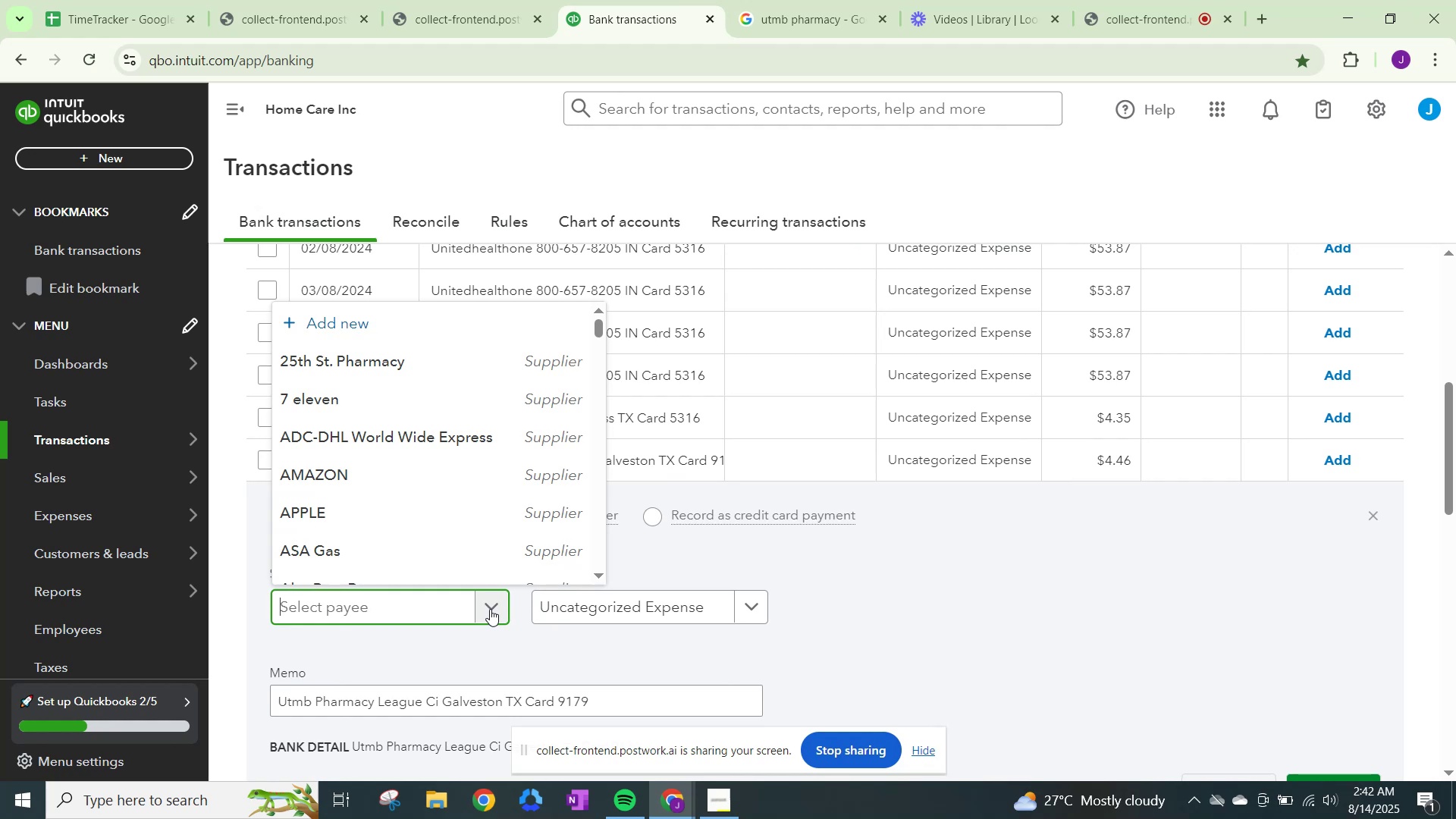 
type(Utmb Pharmacy )
 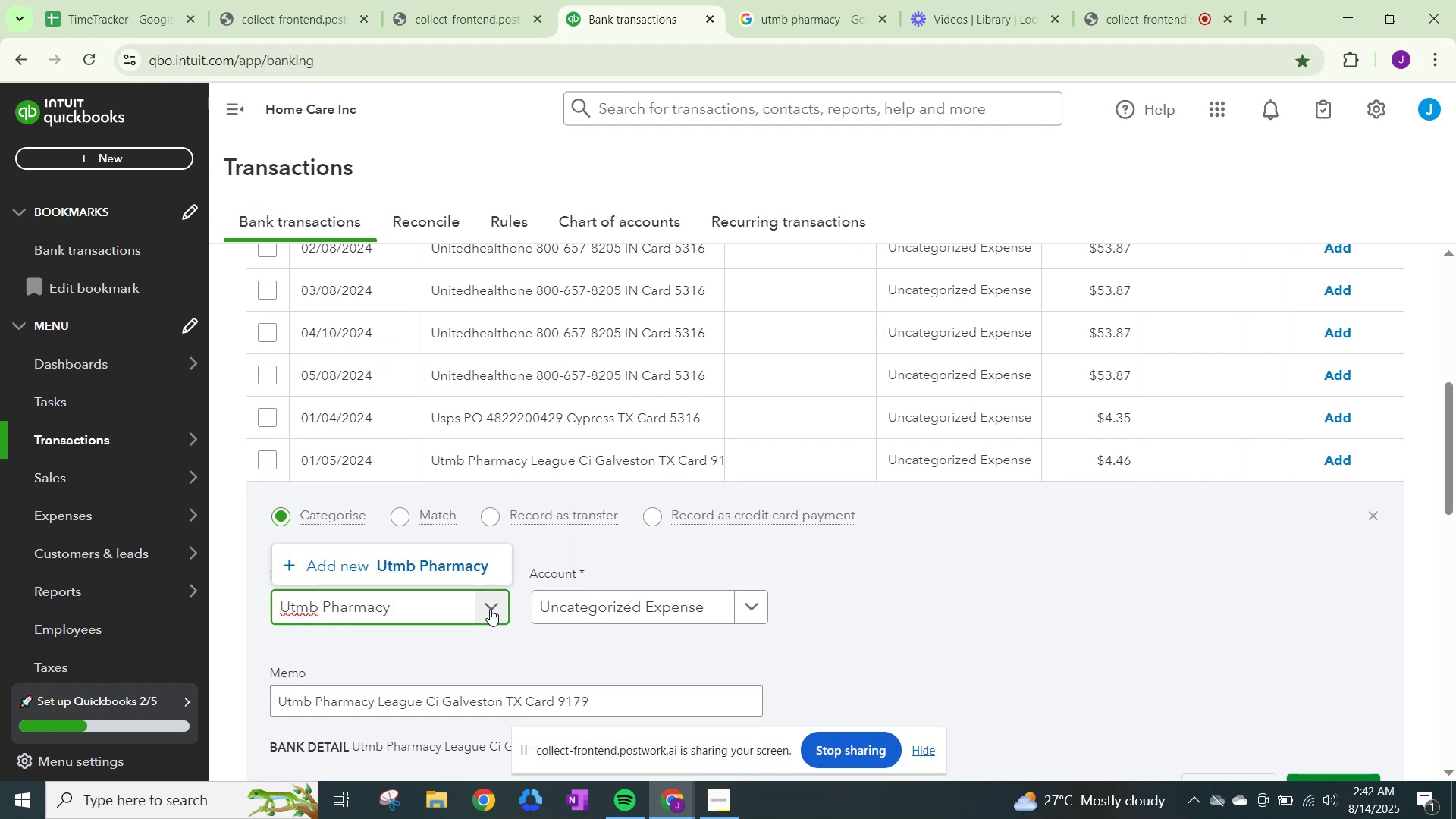 
left_click([460, 561])
 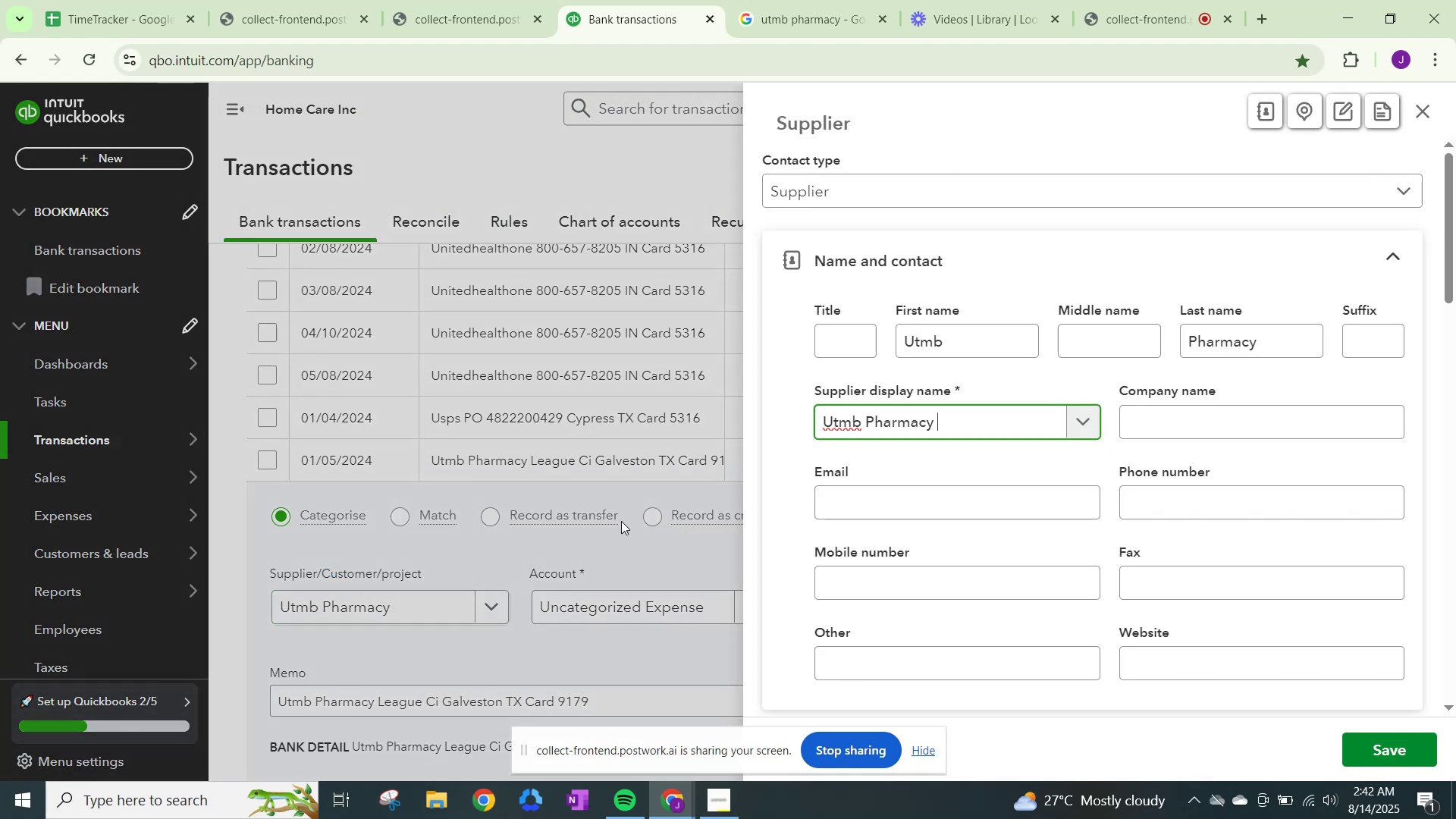 
scroll: coordinate [933, 488], scroll_direction: down, amount: 17.0
 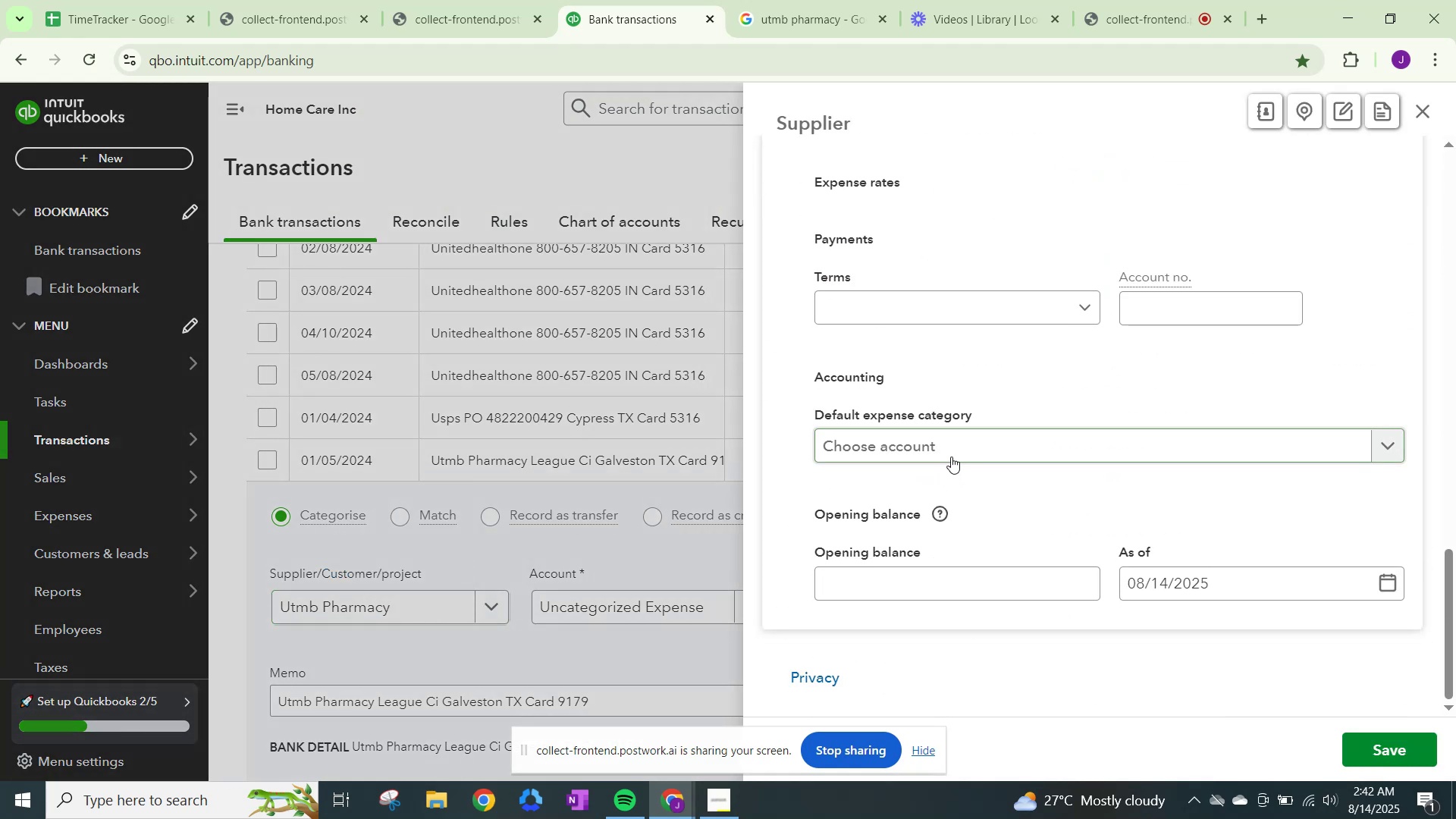 
left_click([951, 455])
 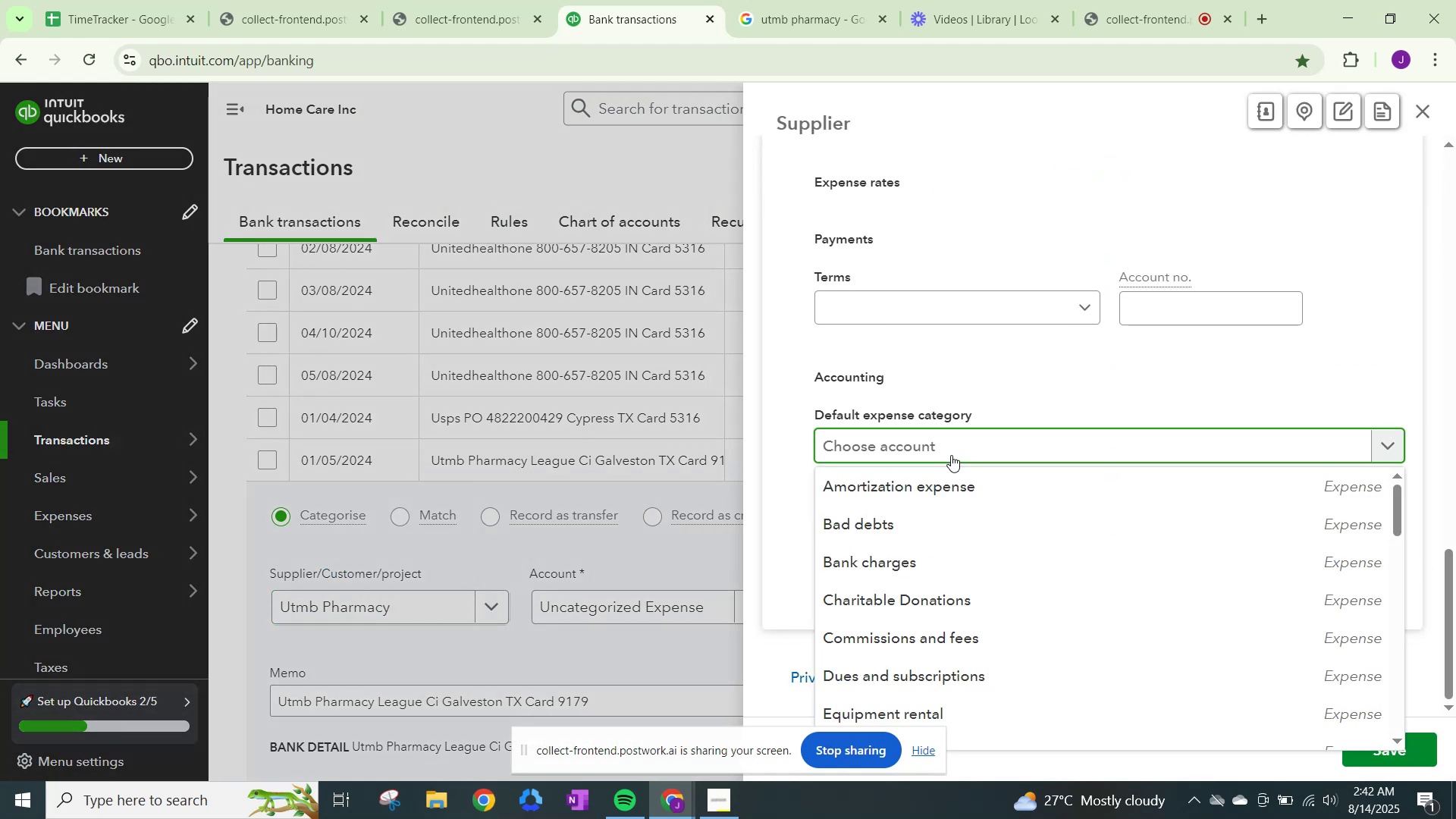 
type(health)
 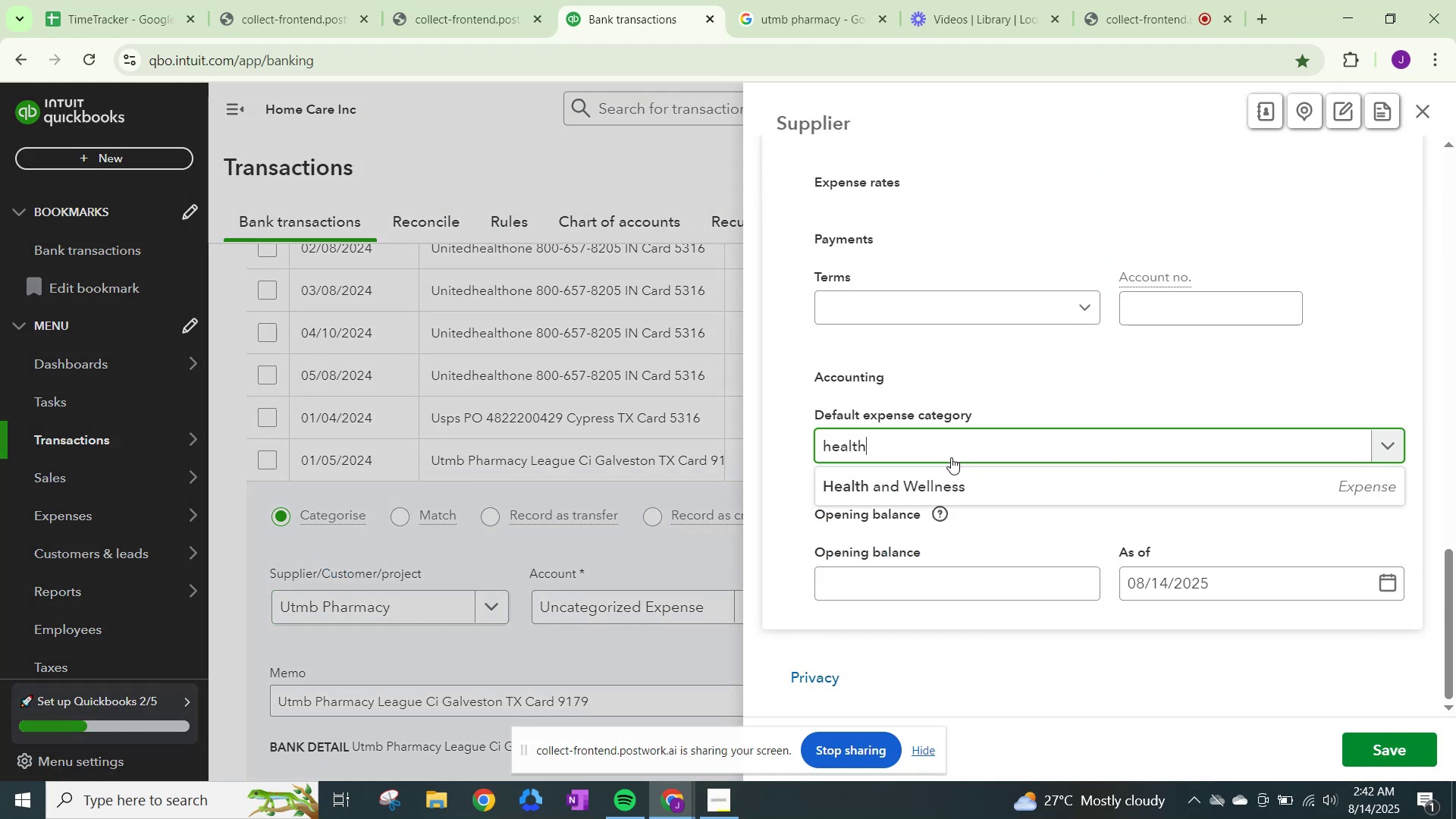 
left_click([945, 487])
 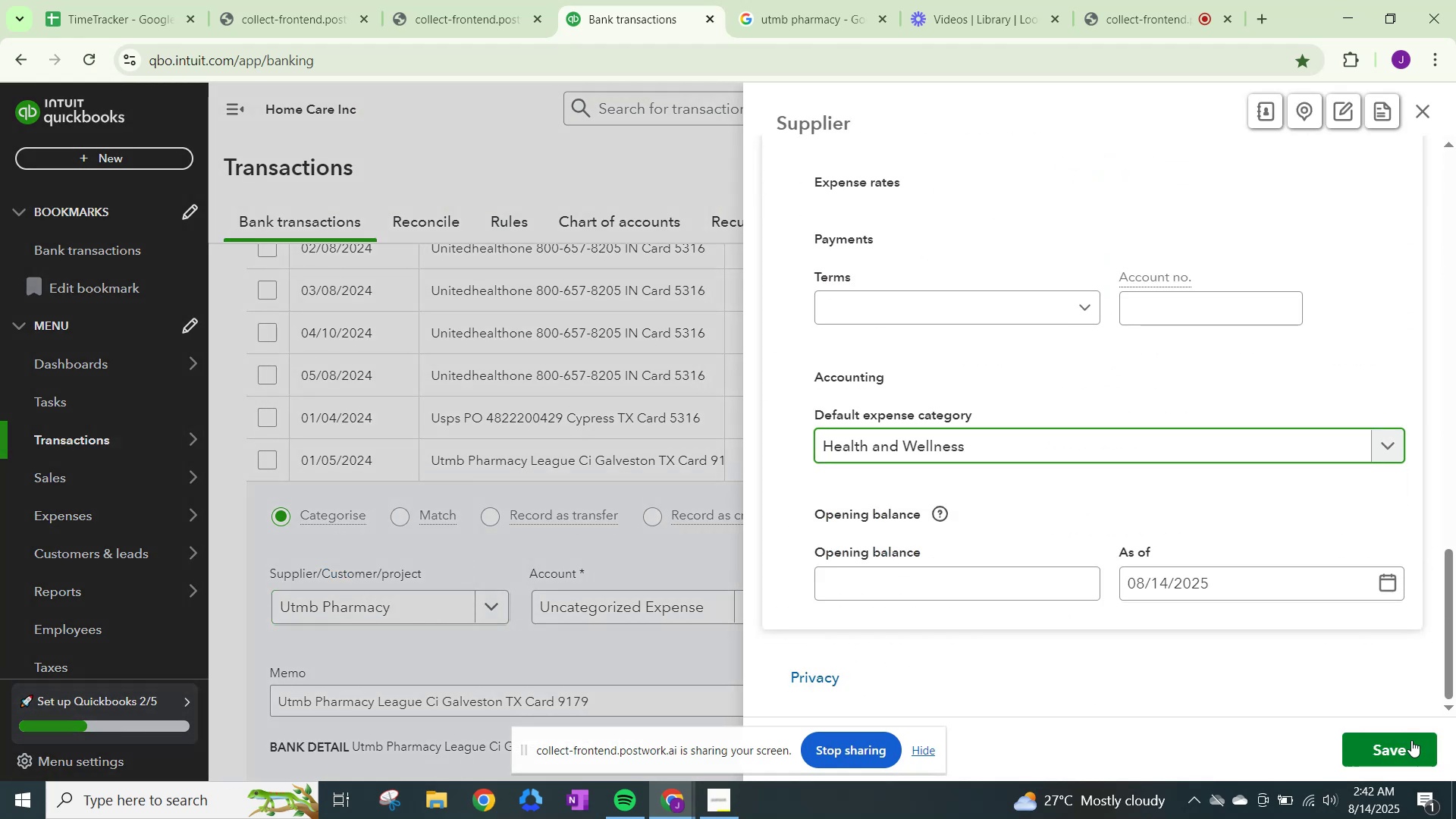 
left_click([1410, 740])
 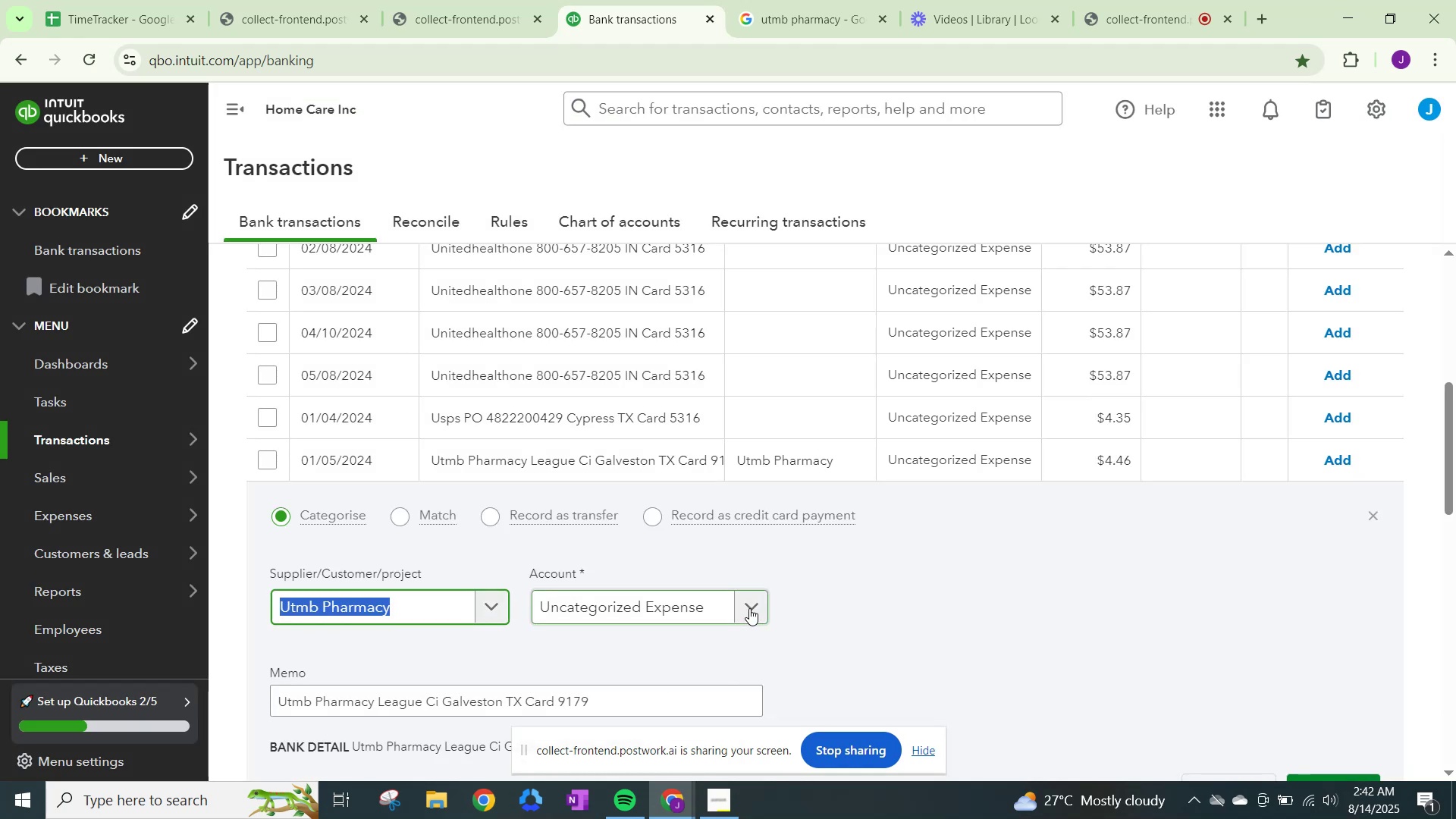 
type(health)
 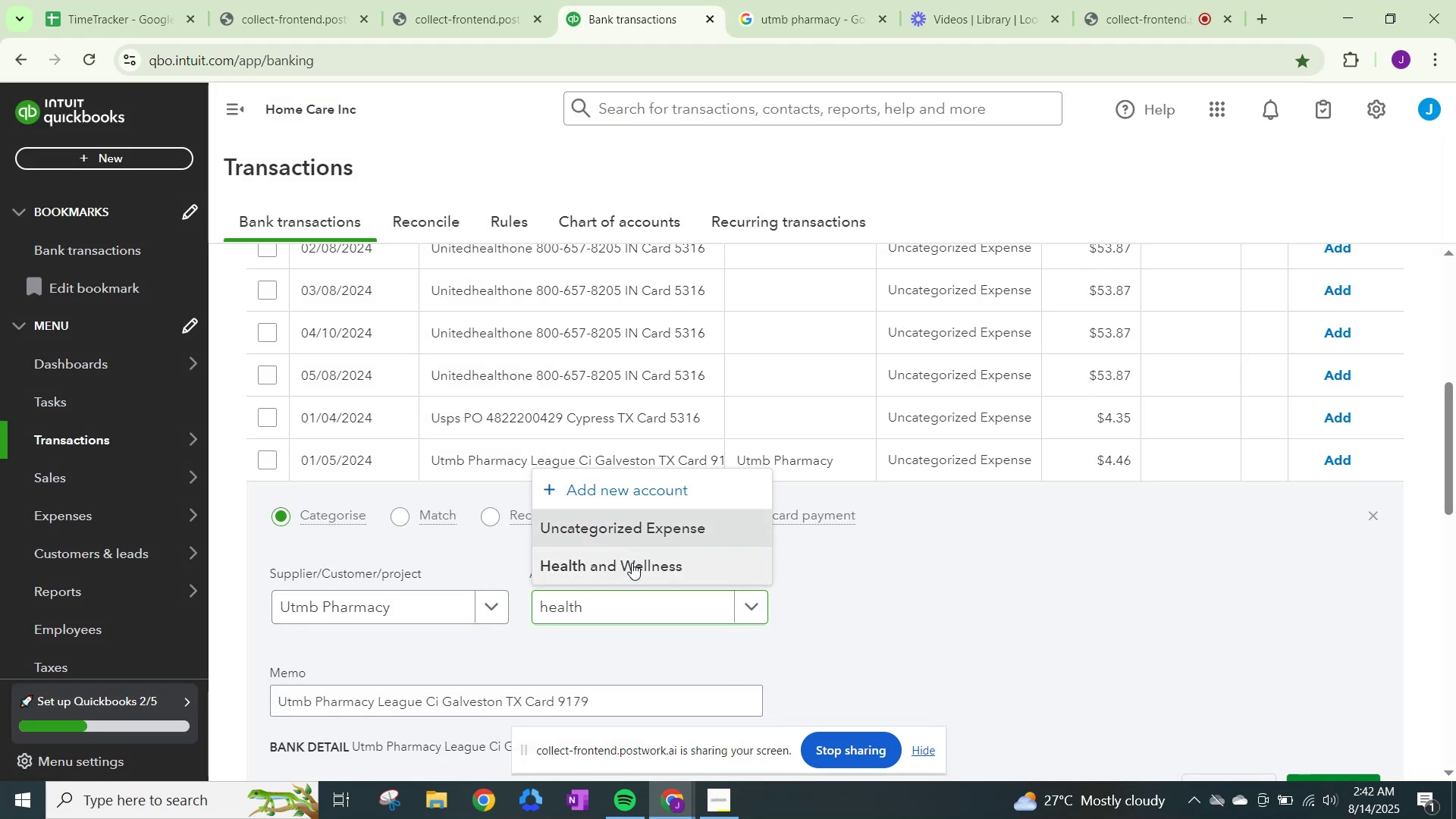 
scroll: coordinate [999, 582], scroll_direction: down, amount: 2.0
 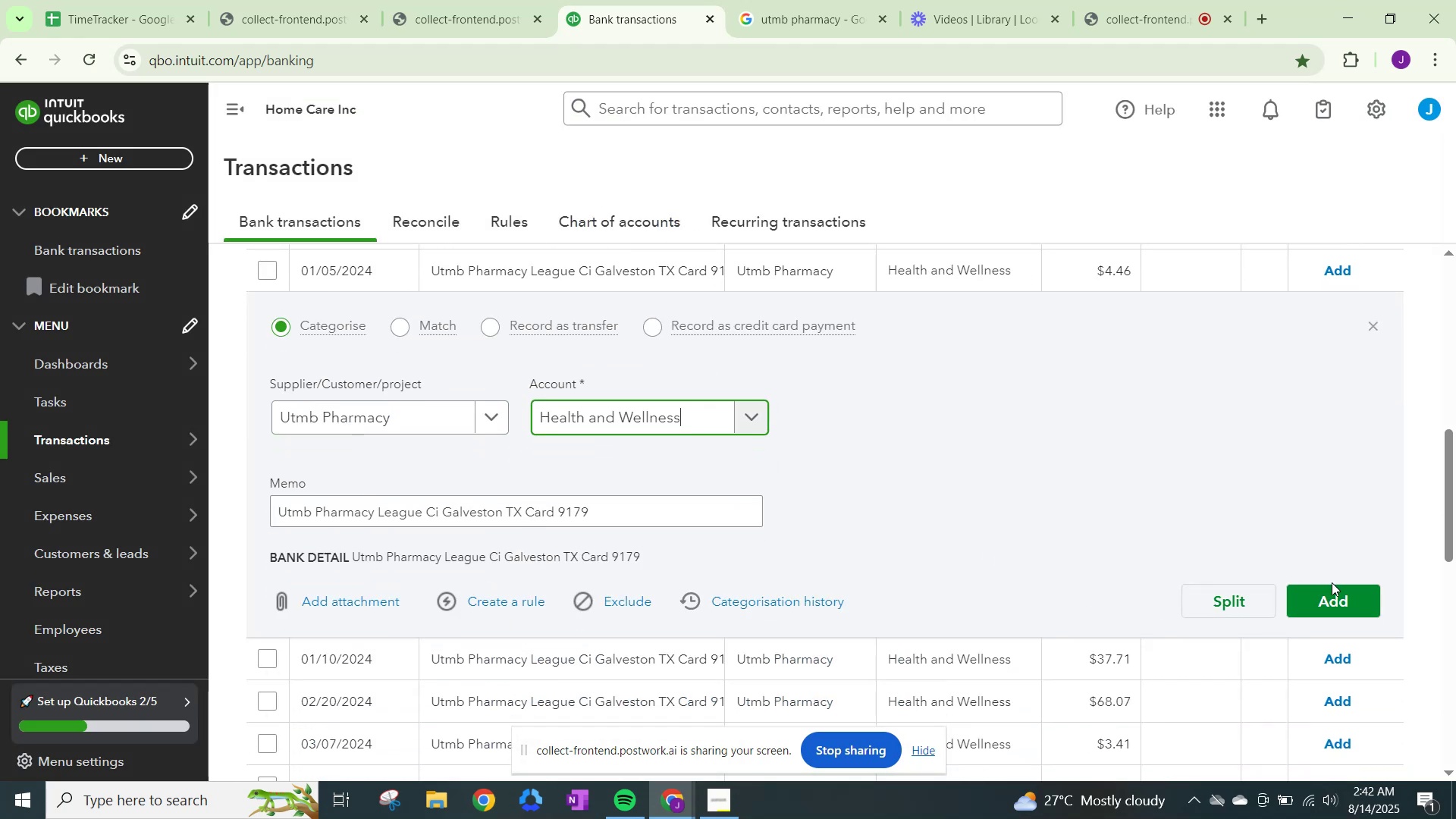 
left_click([1340, 589])
 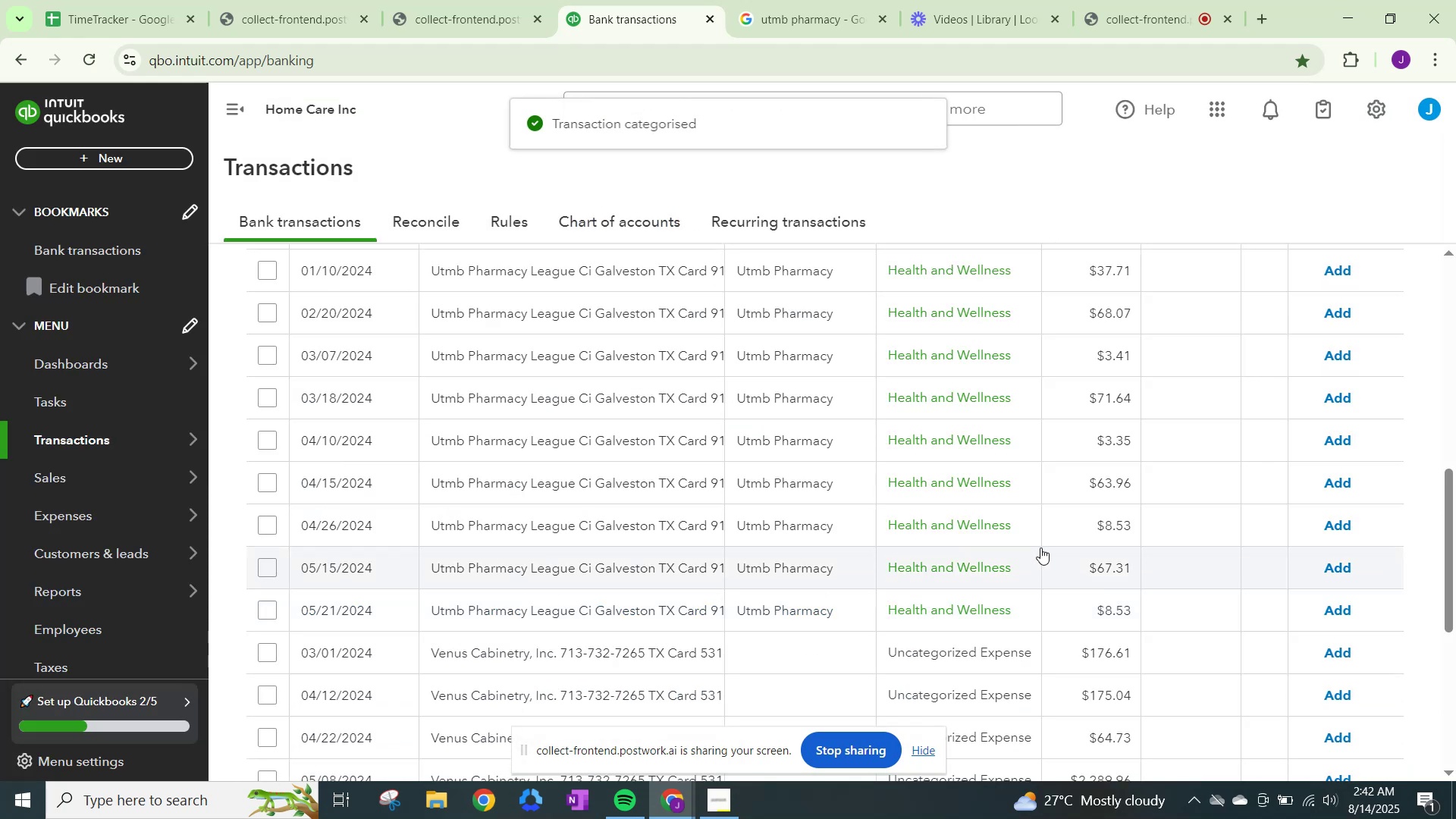 
scroll: coordinate [1064, 526], scroll_direction: up, amount: 1.0
 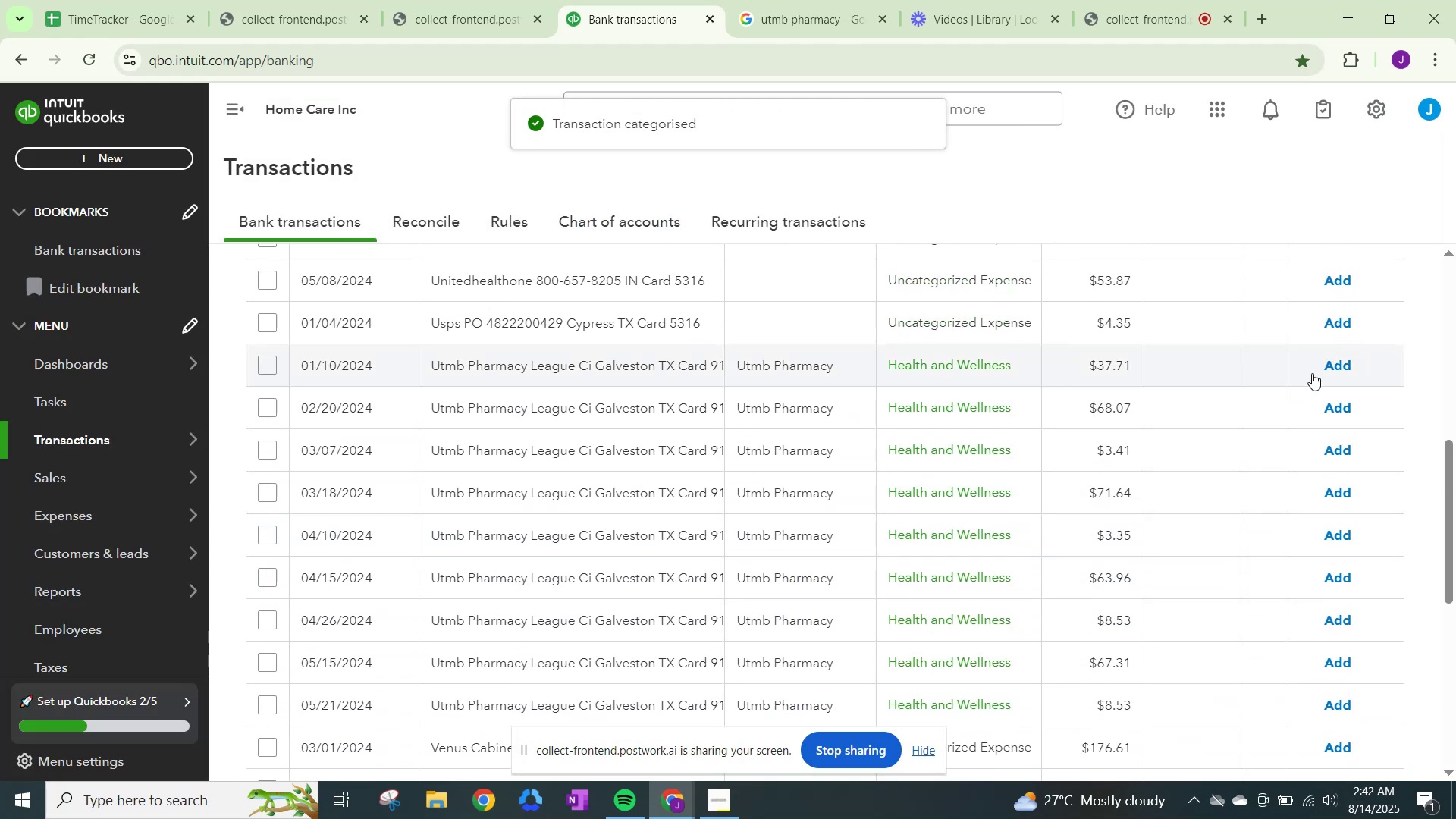 
left_click([1344, 372])
 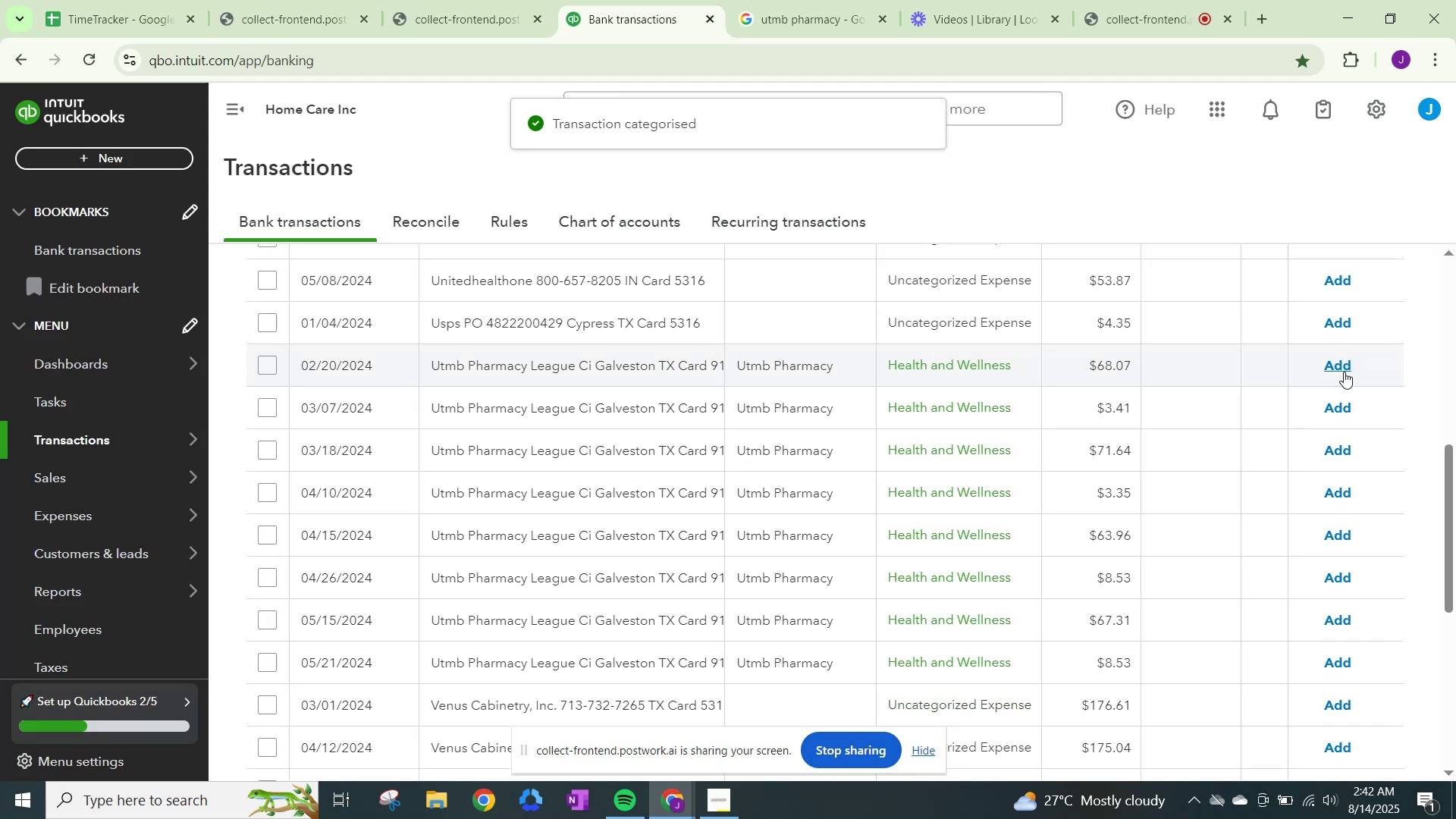 
left_click([1344, 371])
 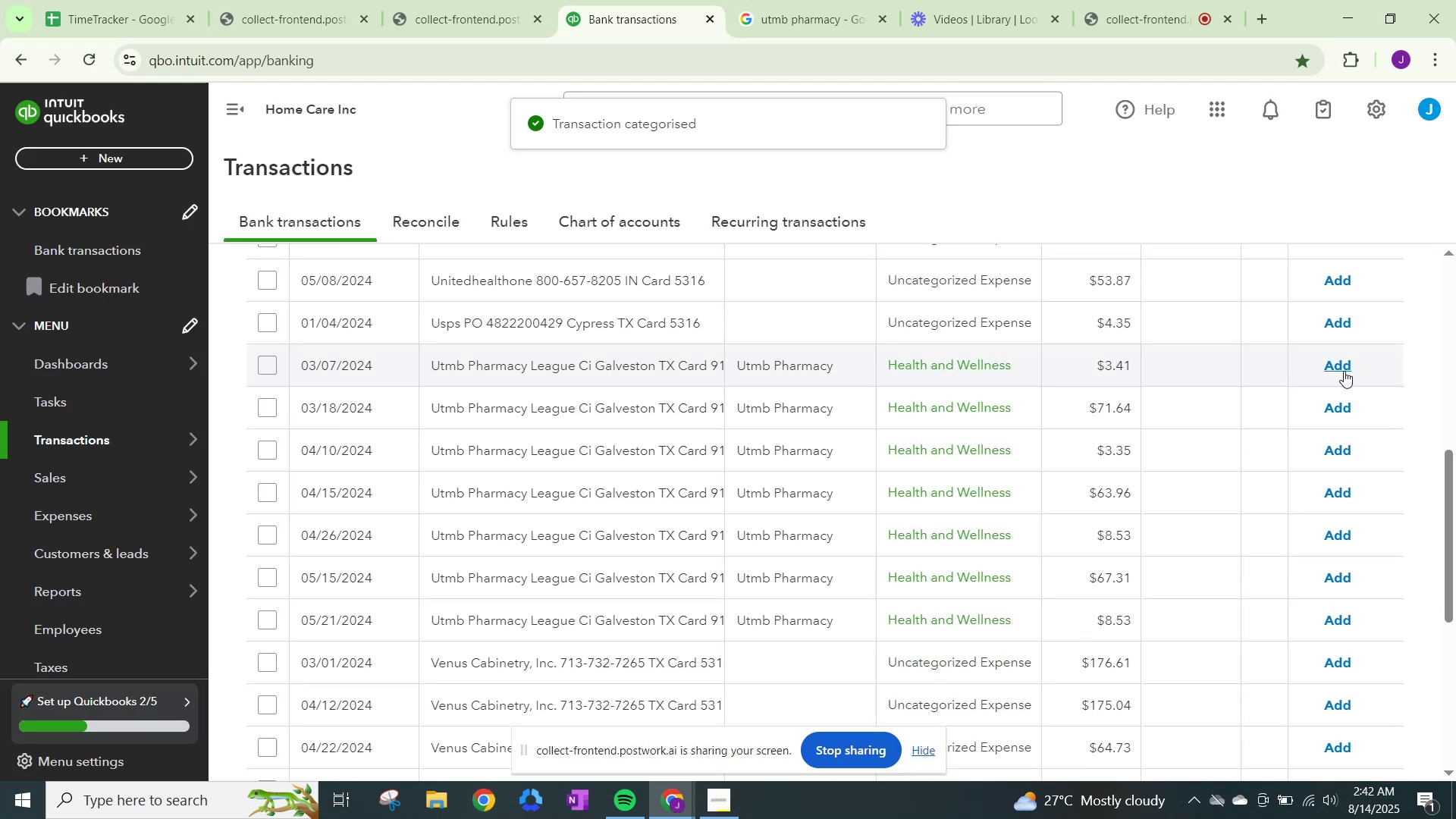 
left_click([1344, 371])
 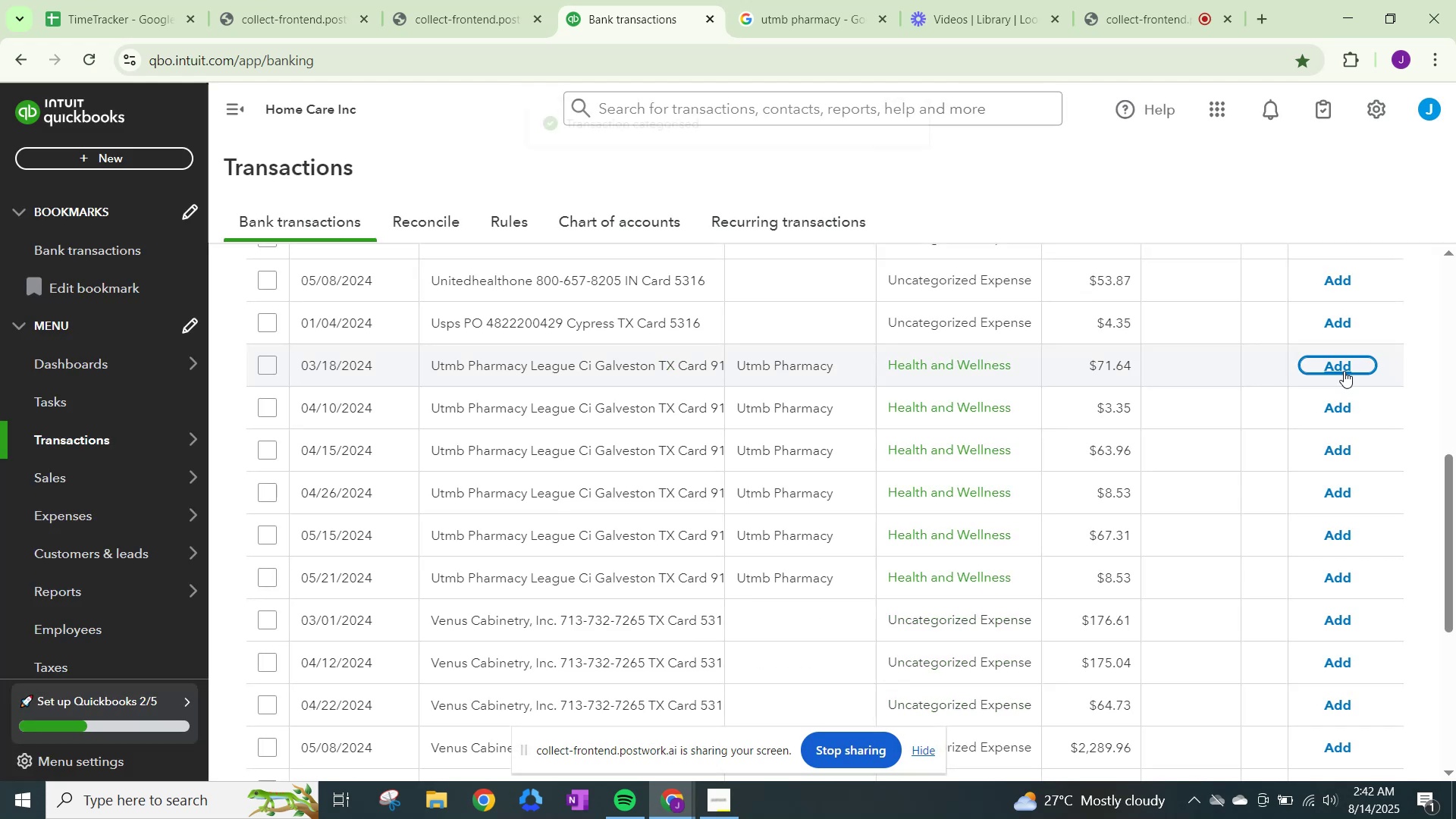 
left_click([1344, 370])
 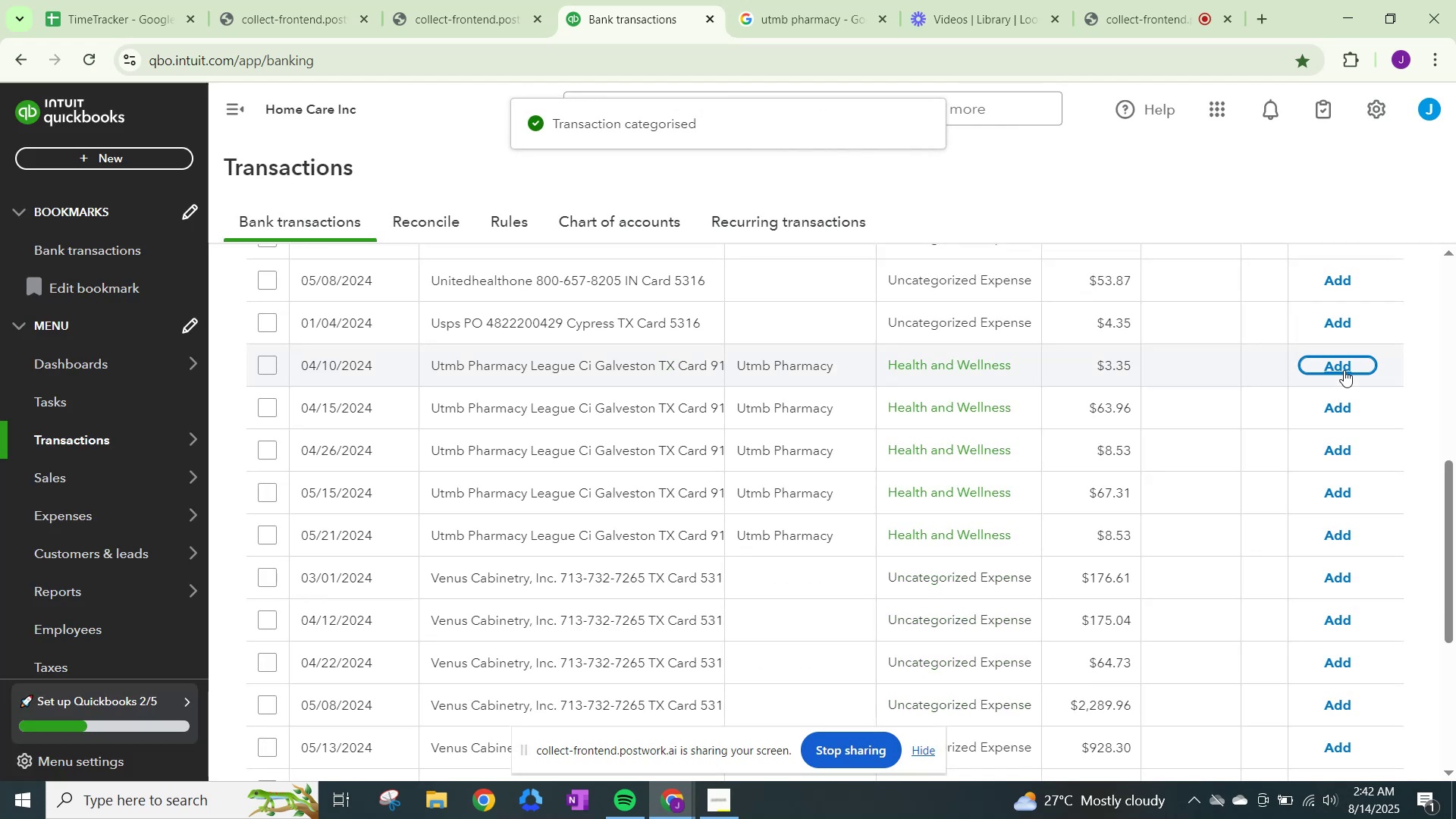 
left_click([1344, 370])
 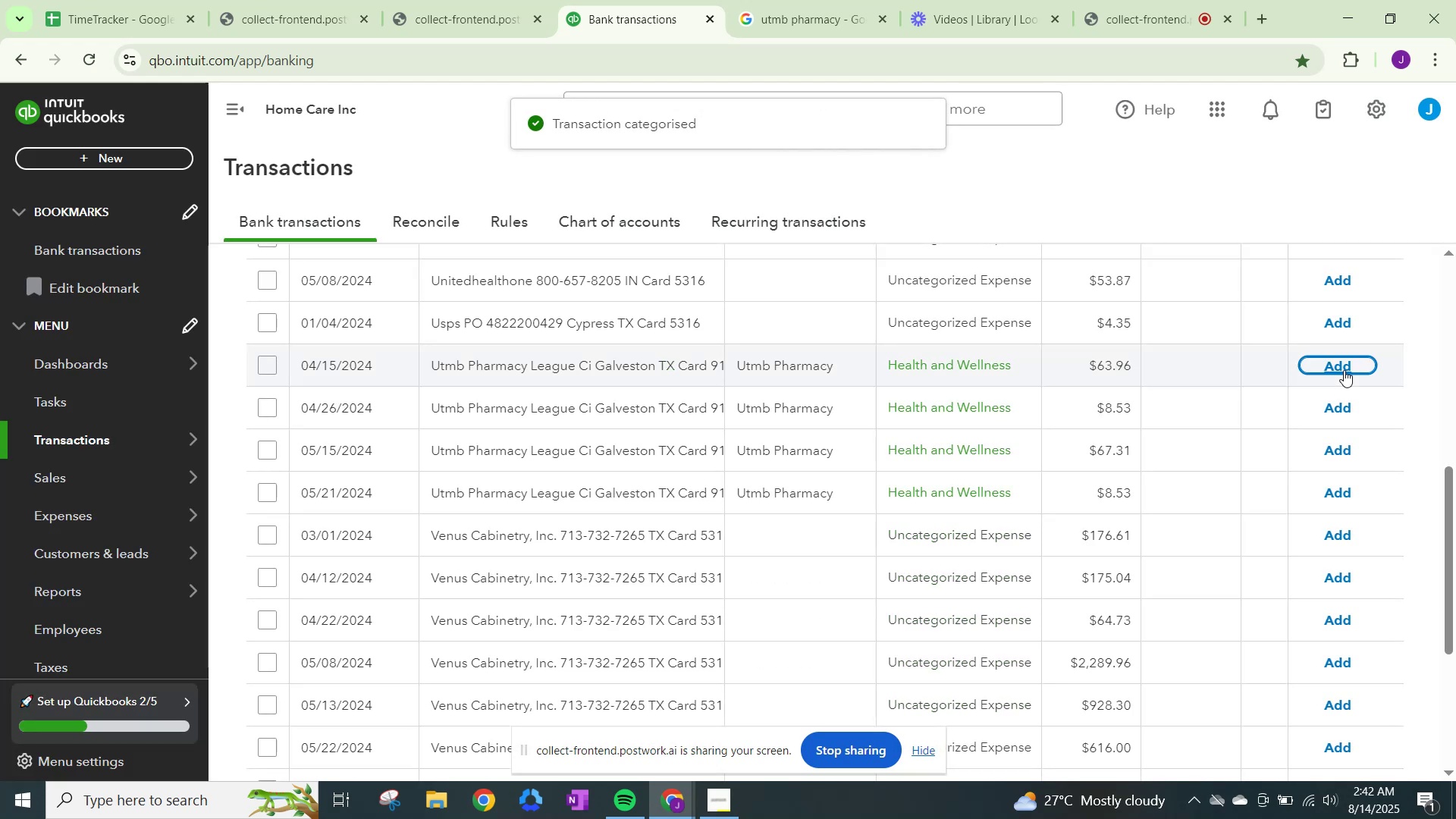 
left_click([1344, 370])
 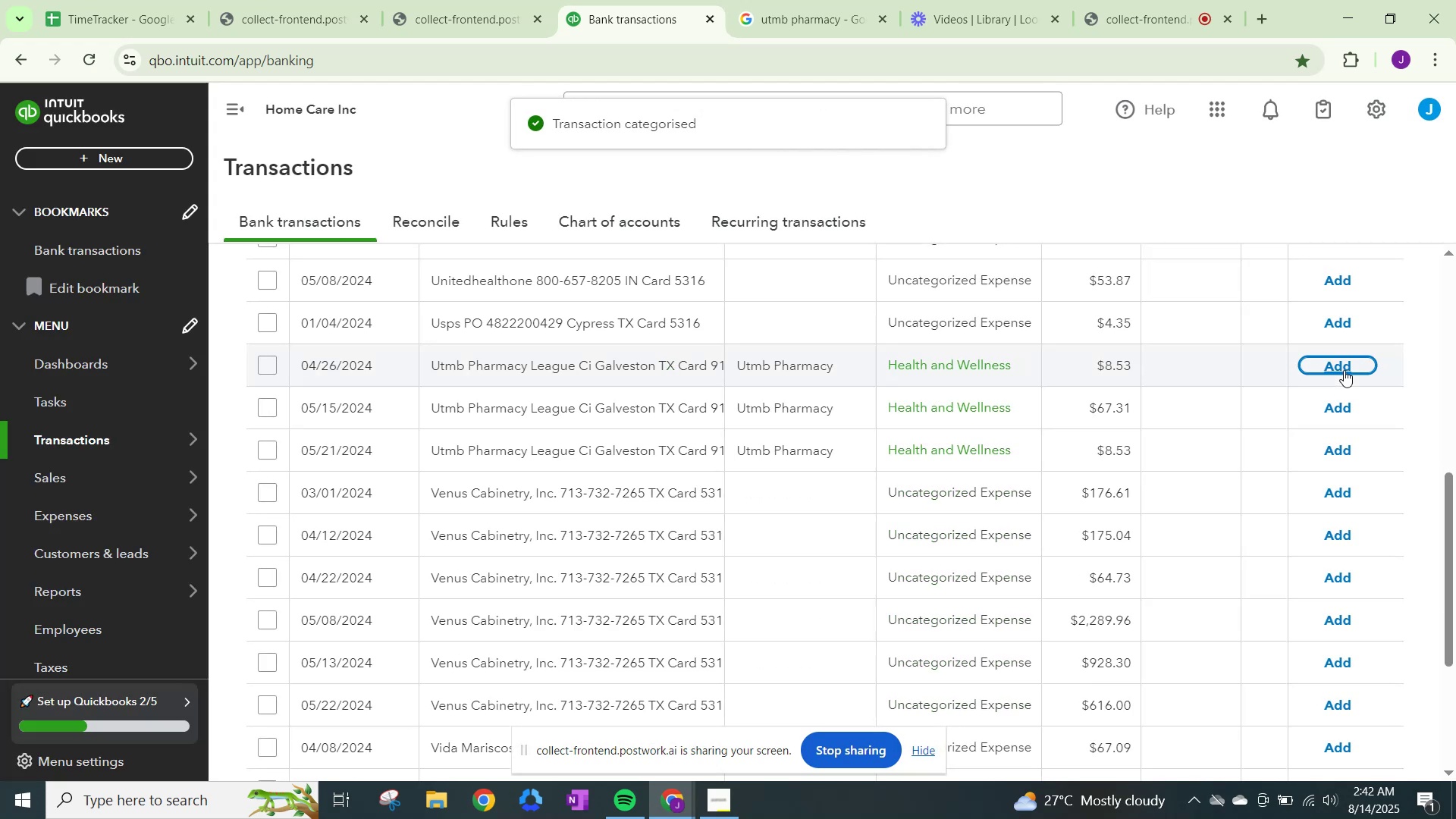 
left_click([1344, 370])
 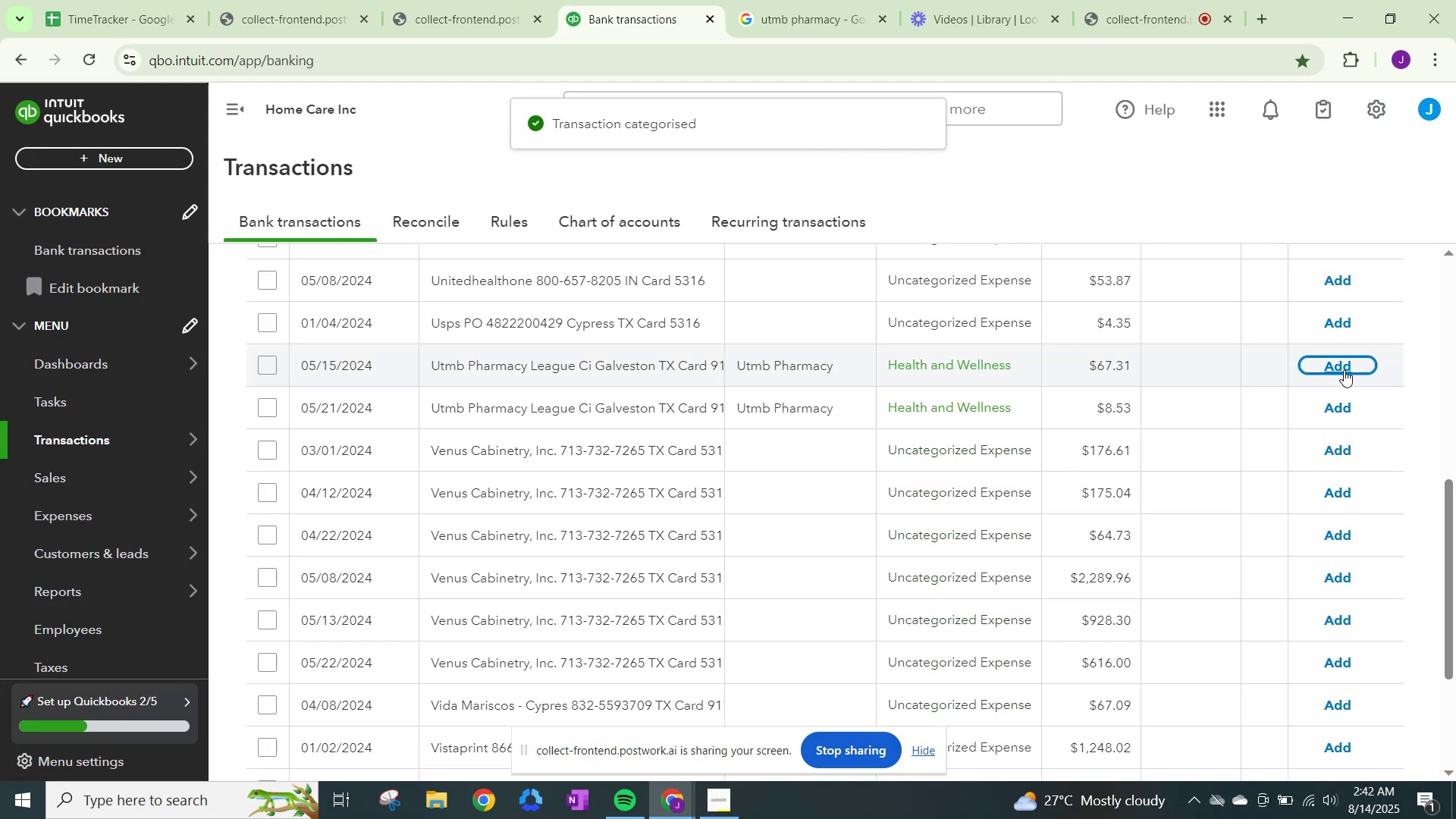 
left_click([1344, 370])
 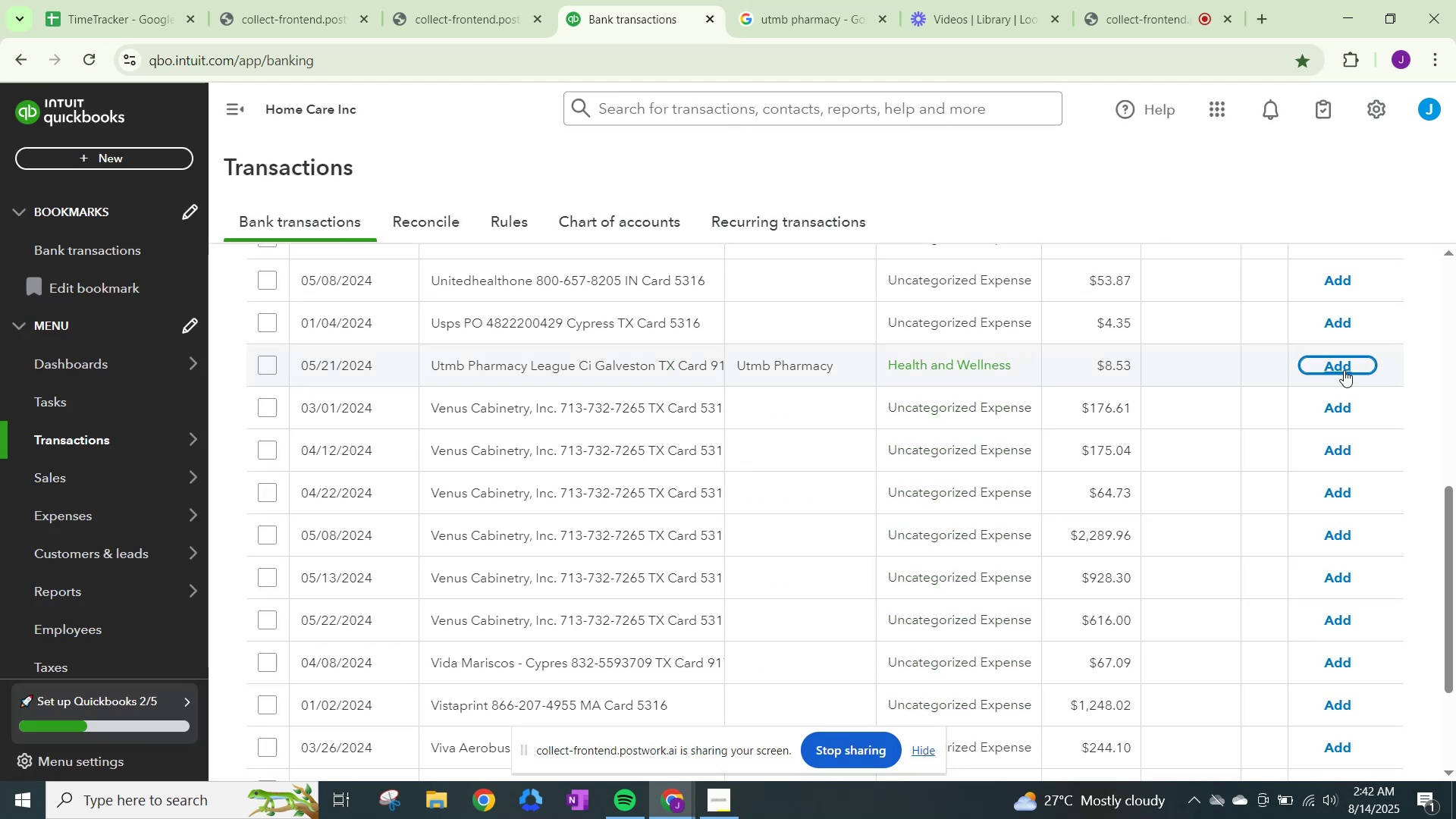 
left_click([1344, 370])
 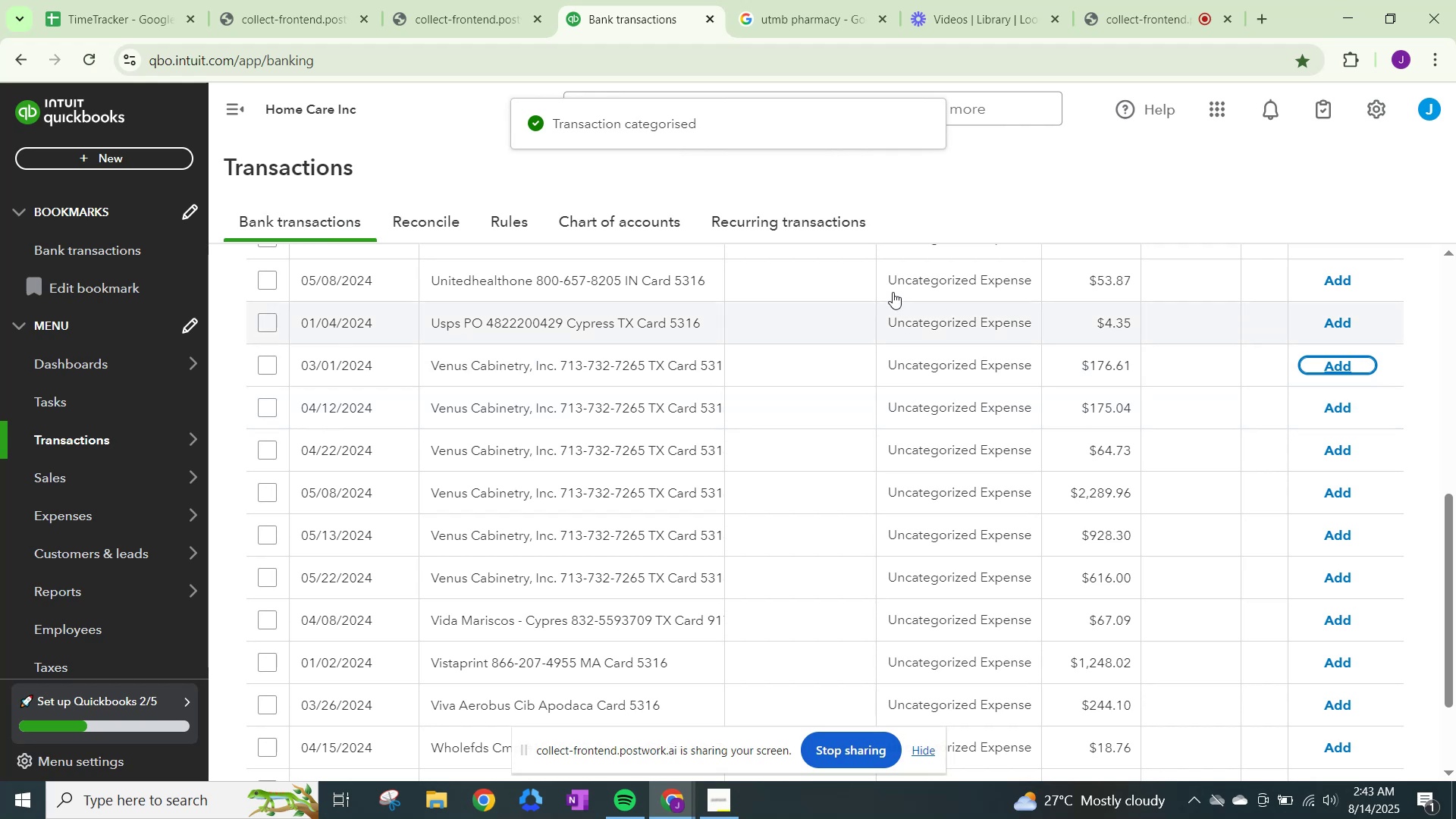 
left_click([842, 11])
 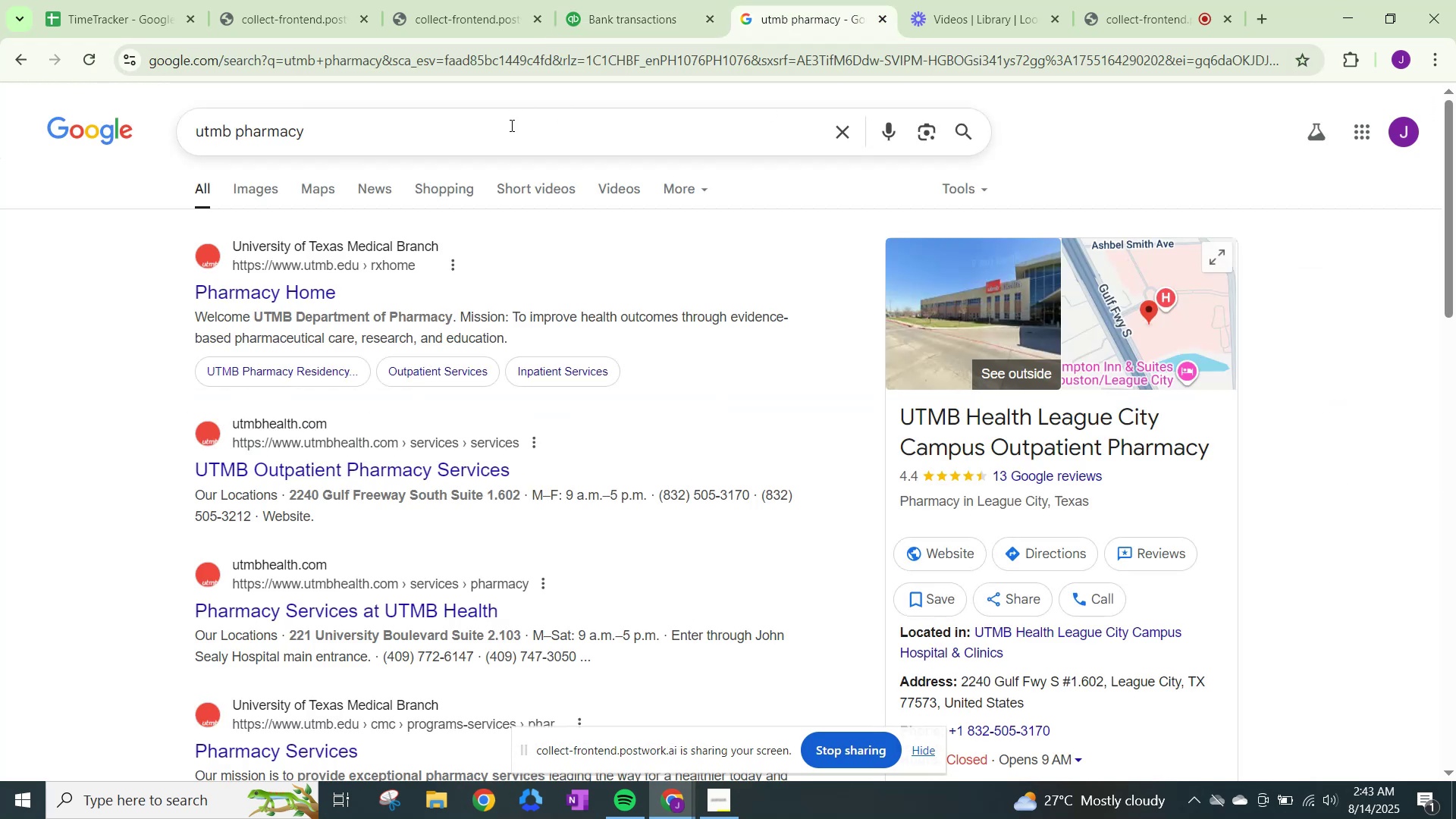 
left_click_drag(start_coordinate=[510, 127], to_coordinate=[102, 123])
 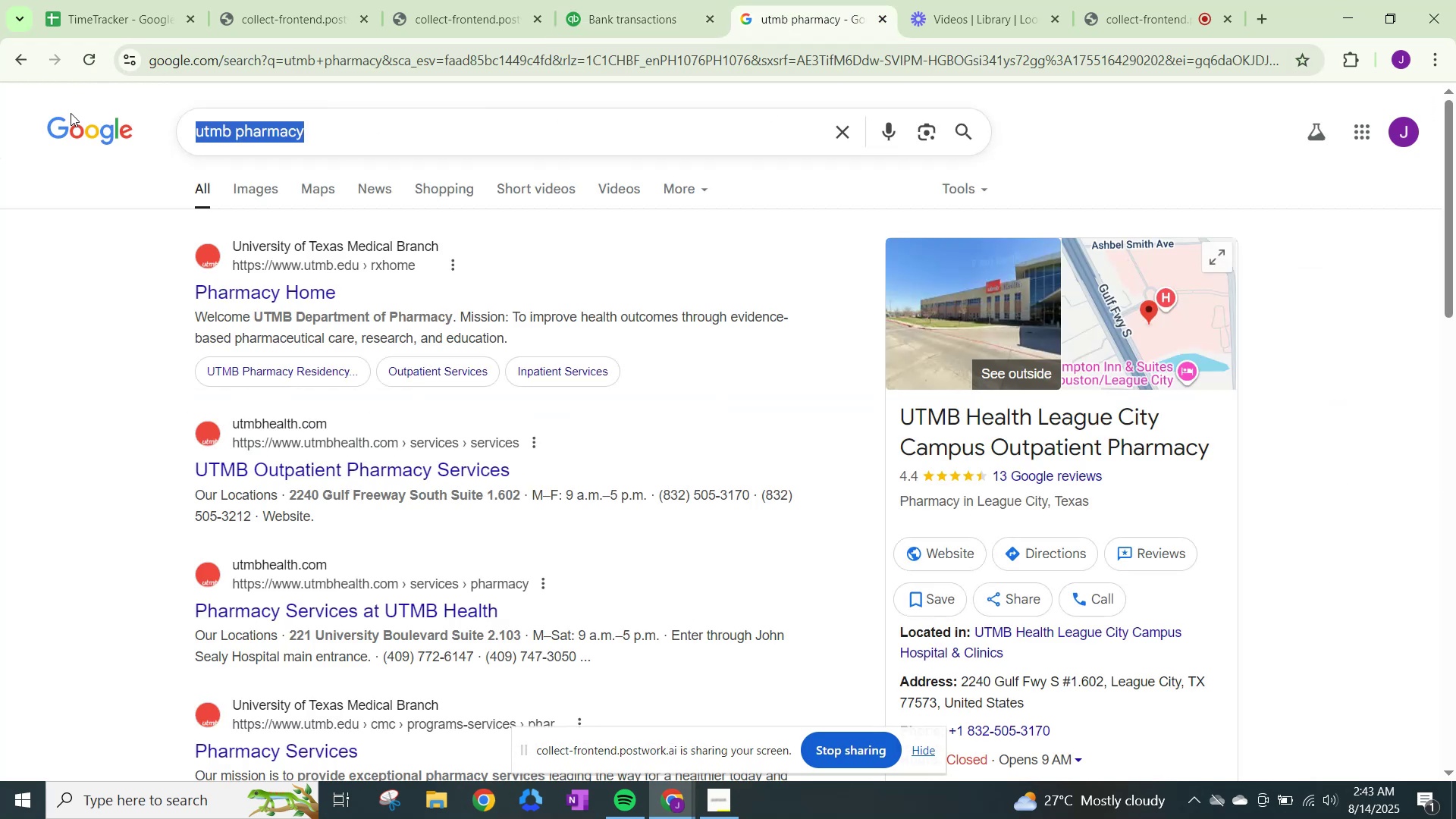 
type(venus cabin)
 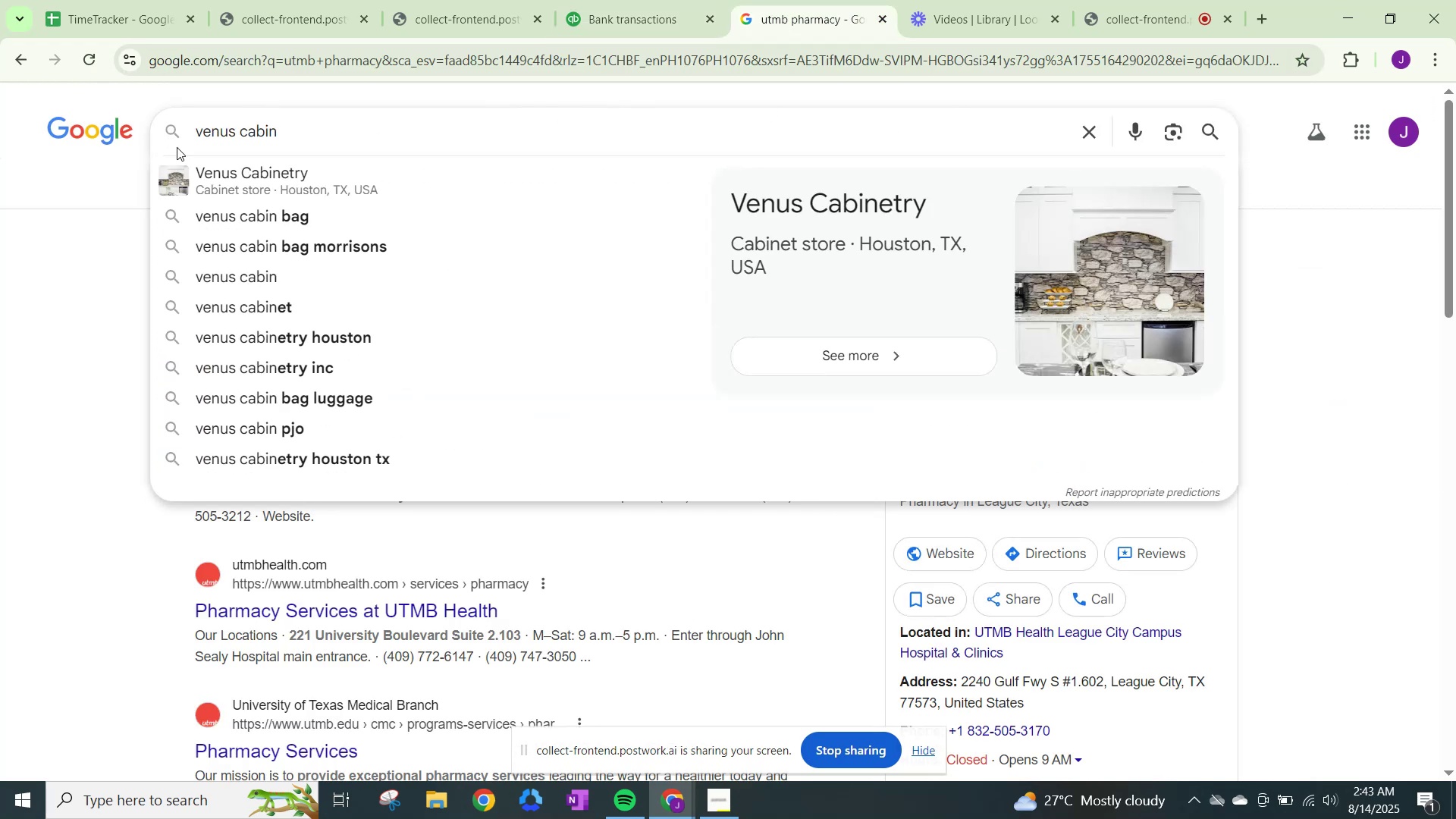 
left_click([347, 172])
 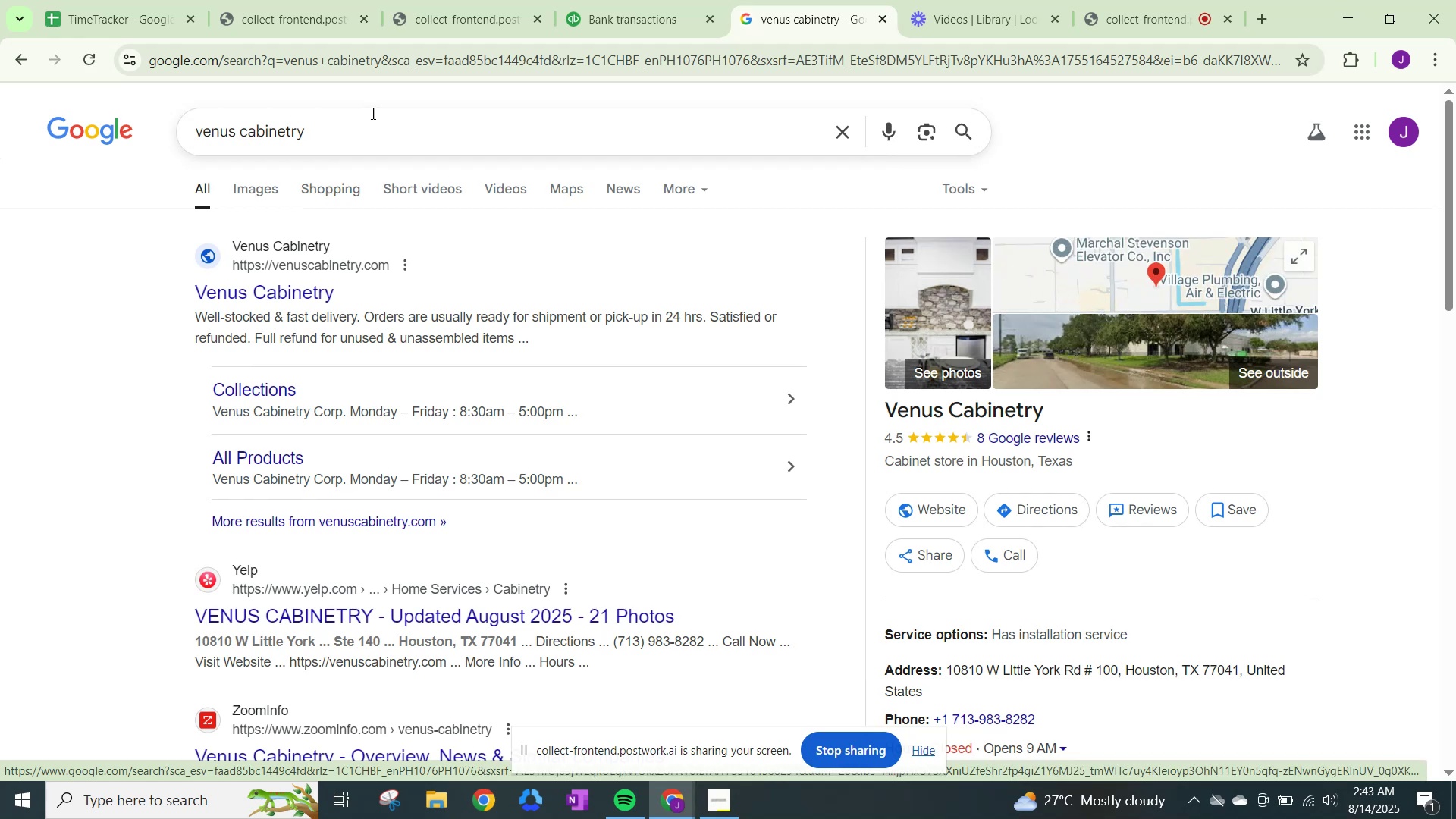 
wait(6.64)
 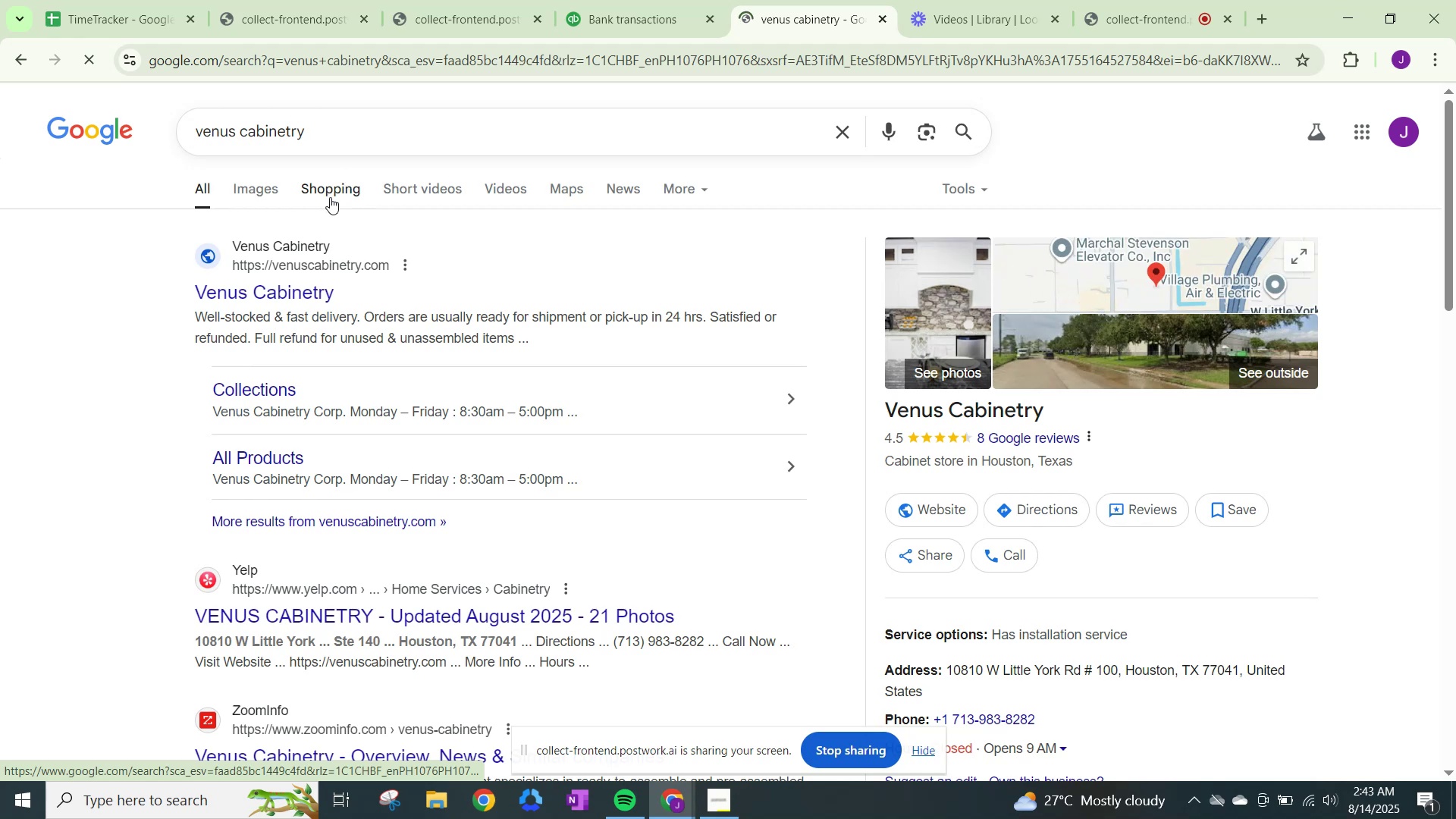 
left_click([664, 15])
 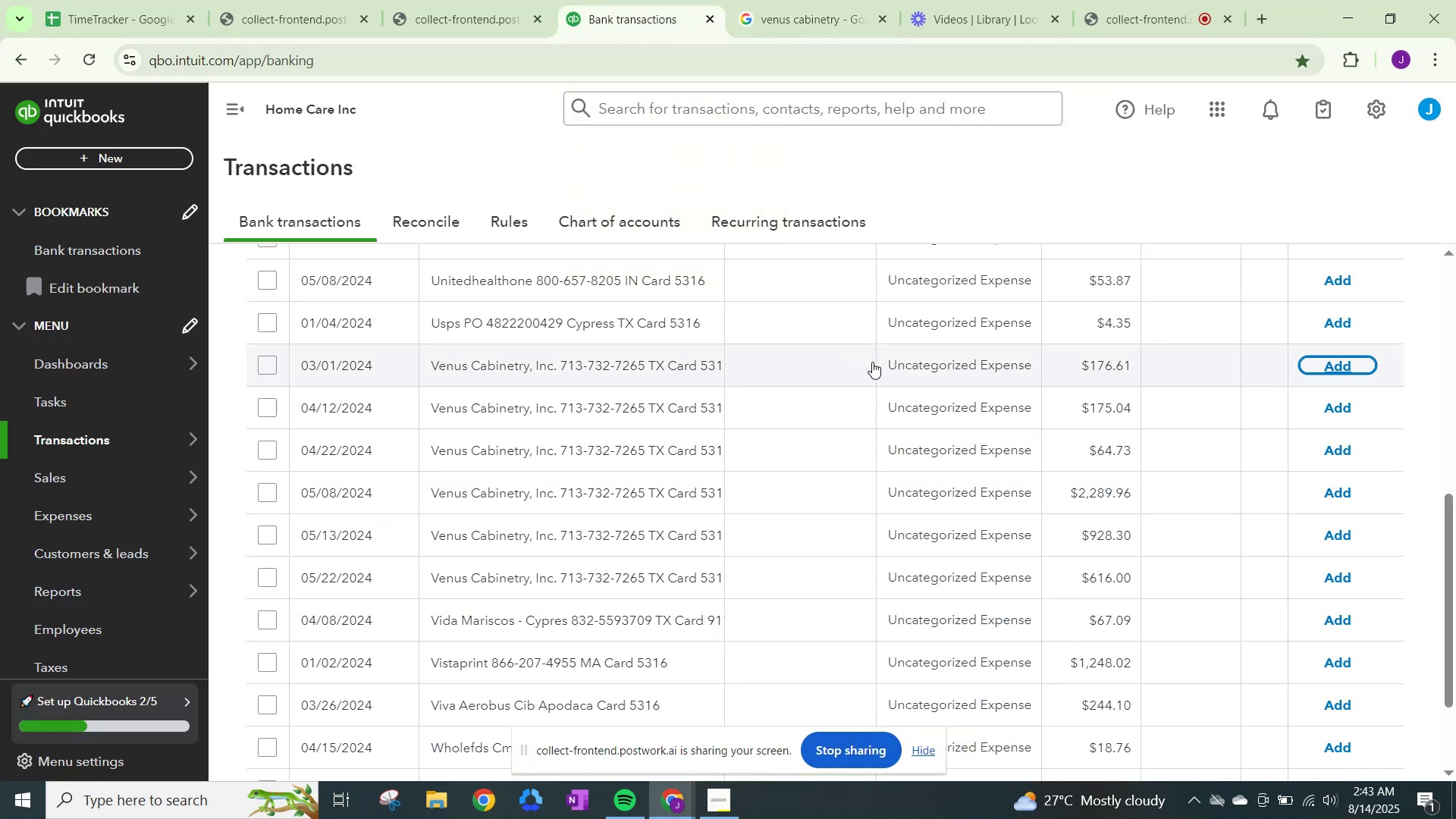 
left_click([908, 362])
 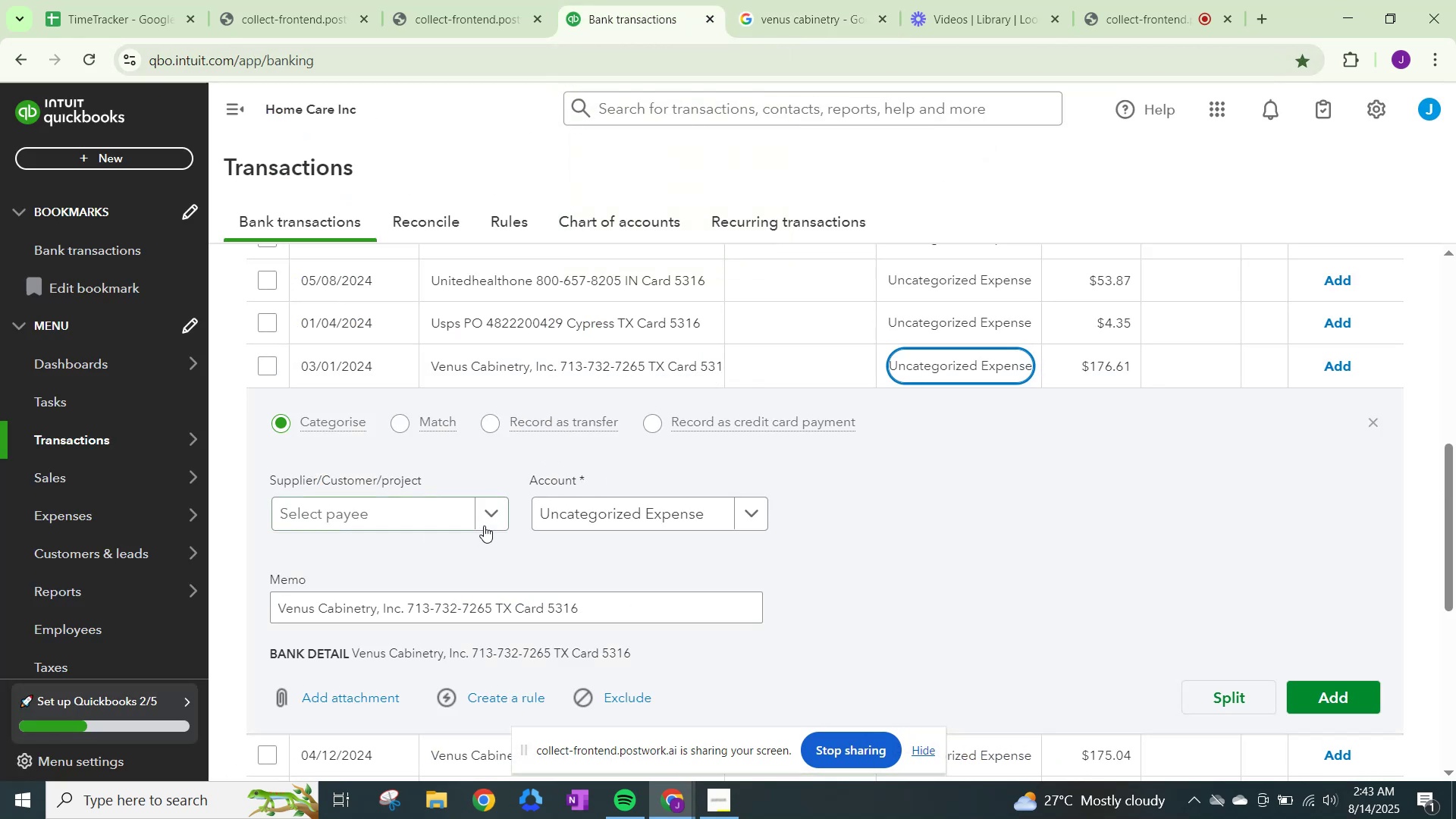 
left_click([488, 516])
 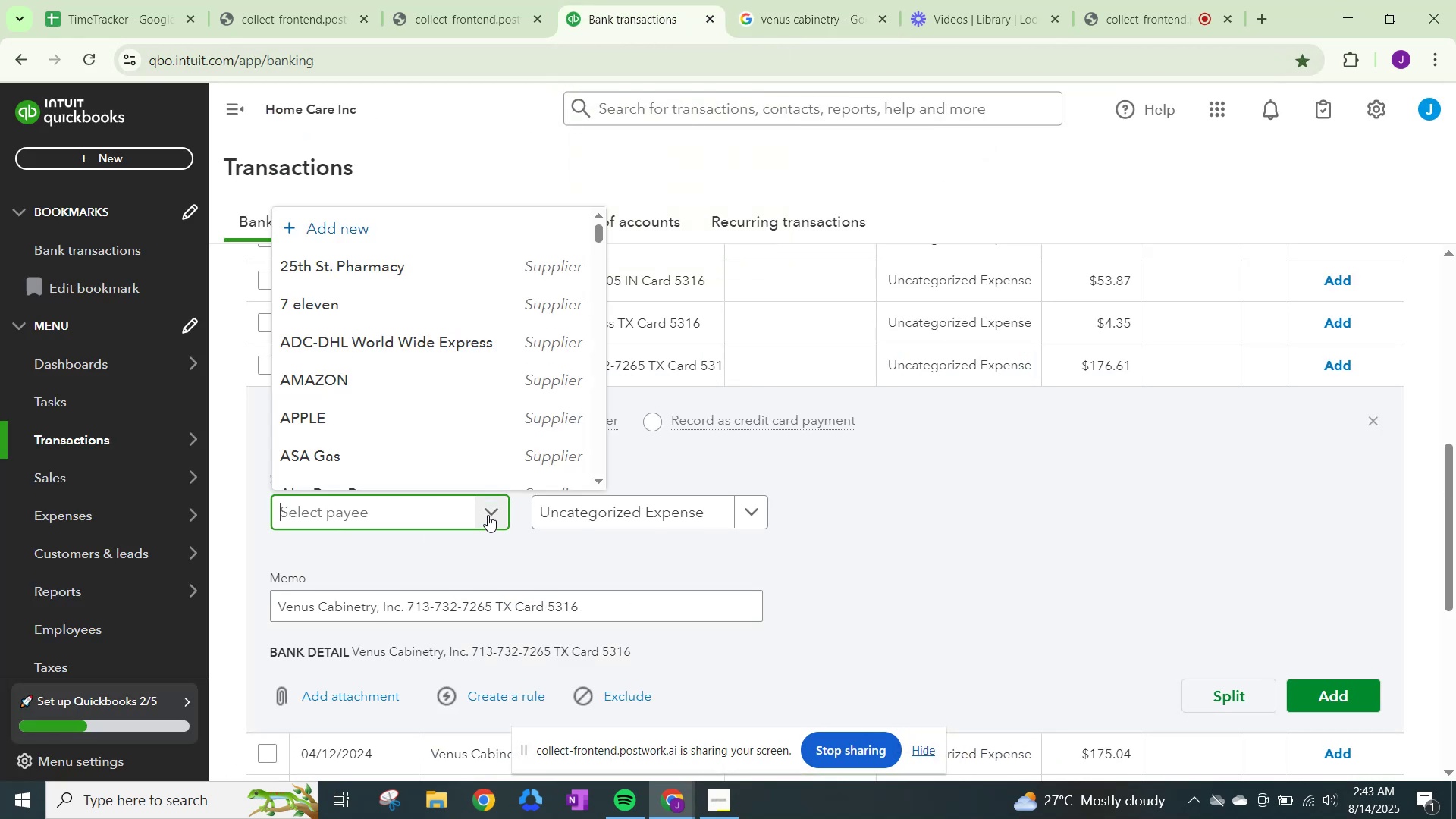 
type(Venus Cabinet)
 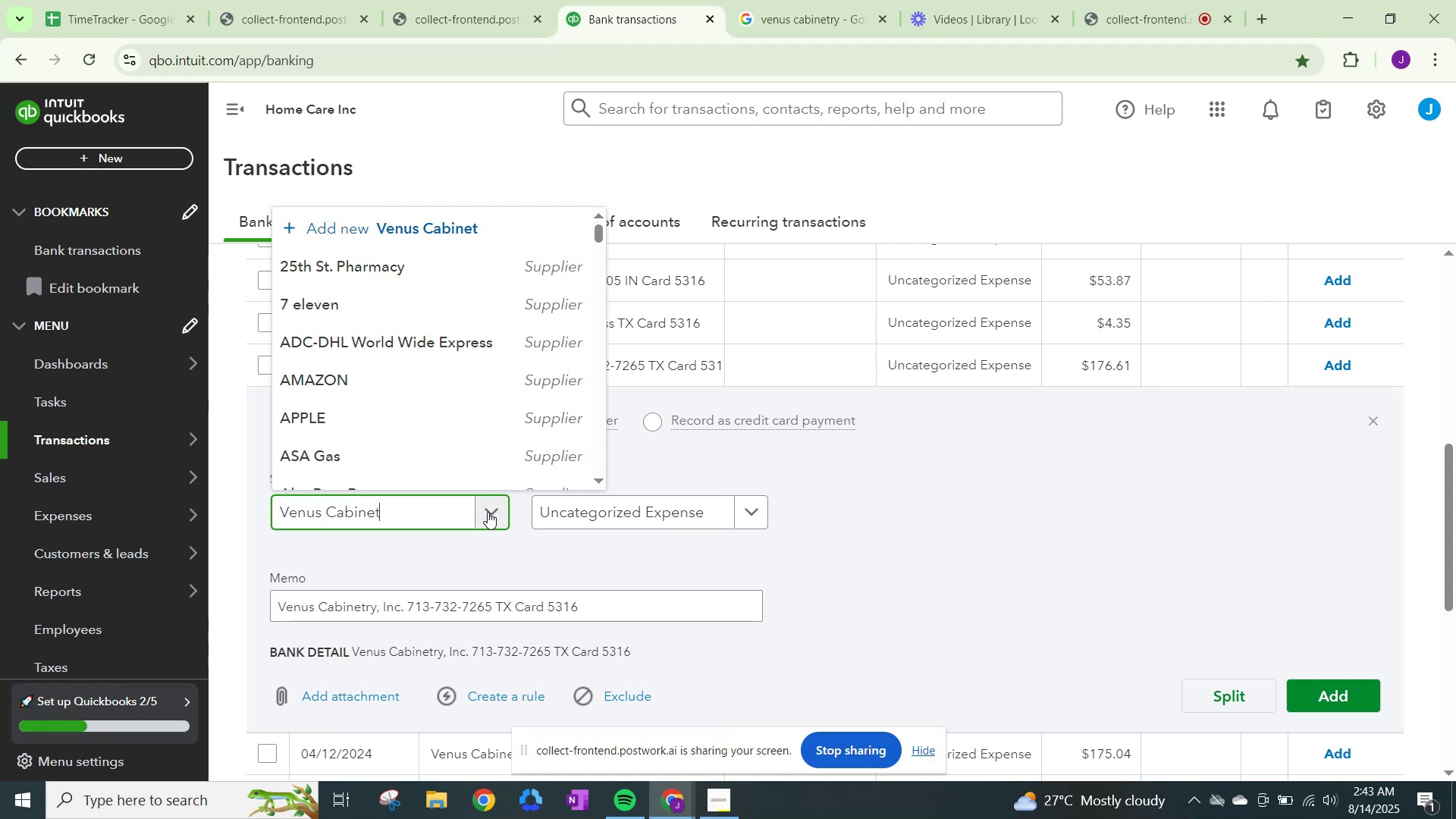 
type(rty)
key(Backspace)
key(Backspace)
type(y)
 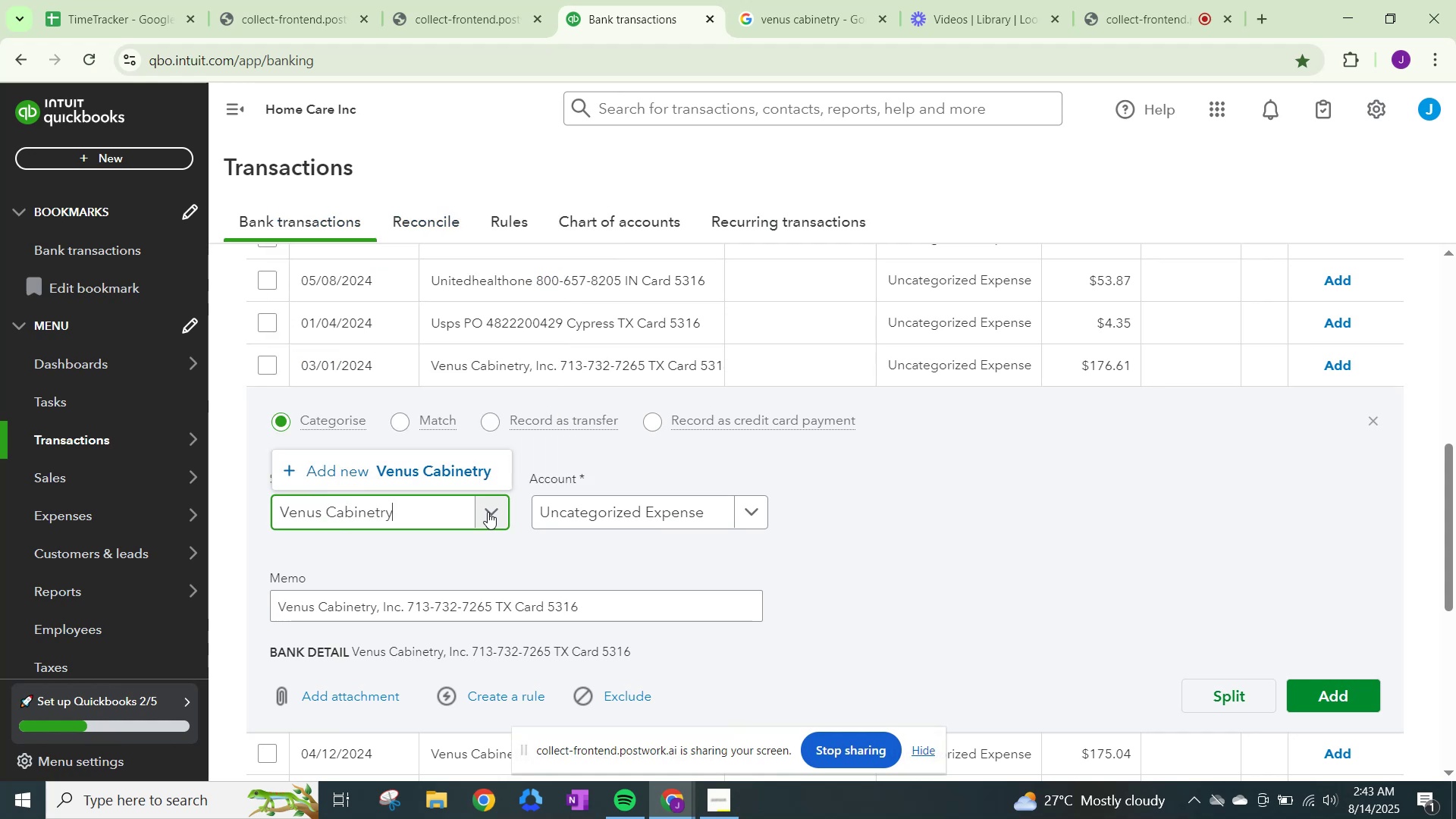 
left_click([446, 478])
 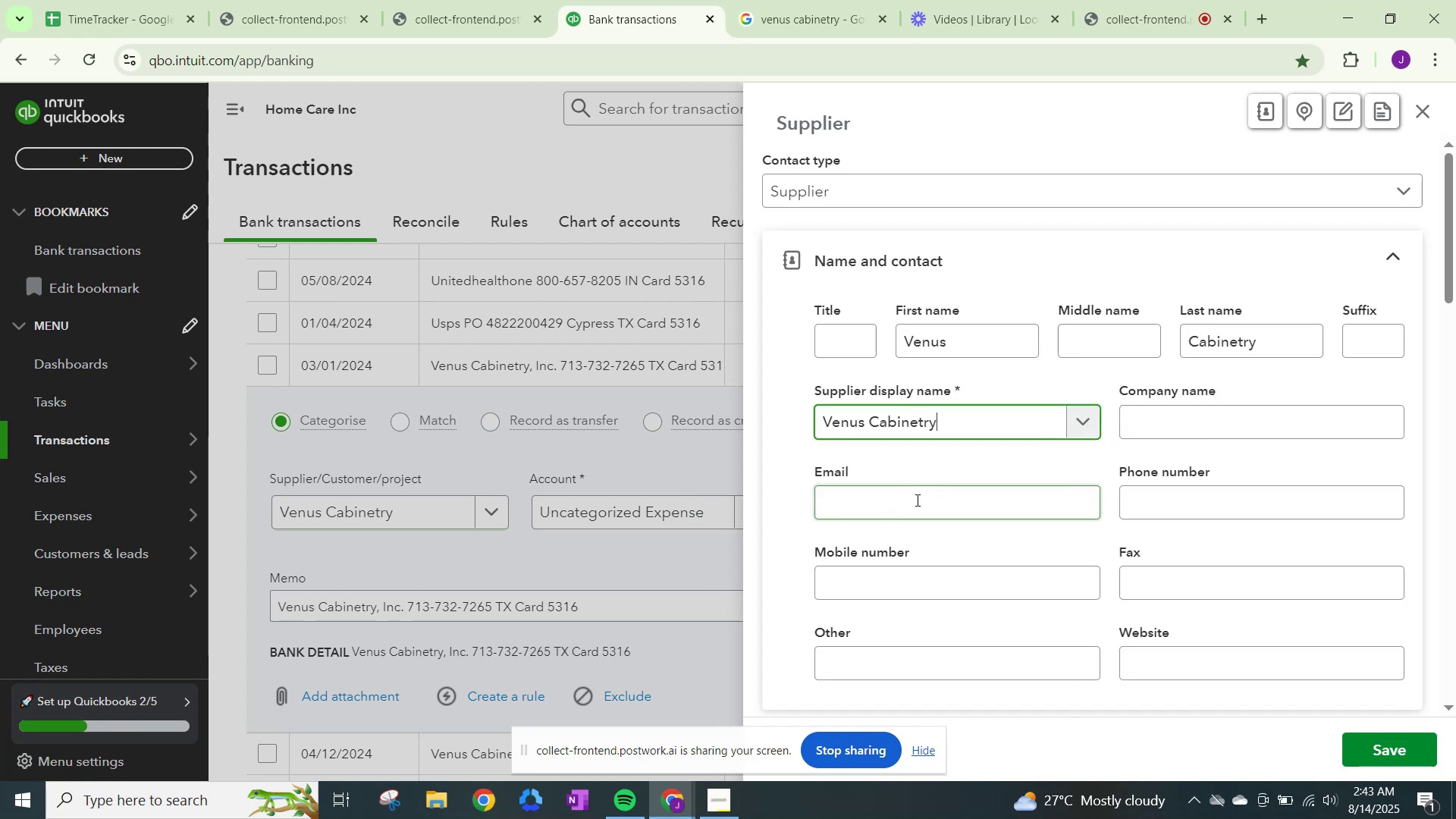 
scroll: coordinate [1062, 565], scroll_direction: down, amount: 13.0
 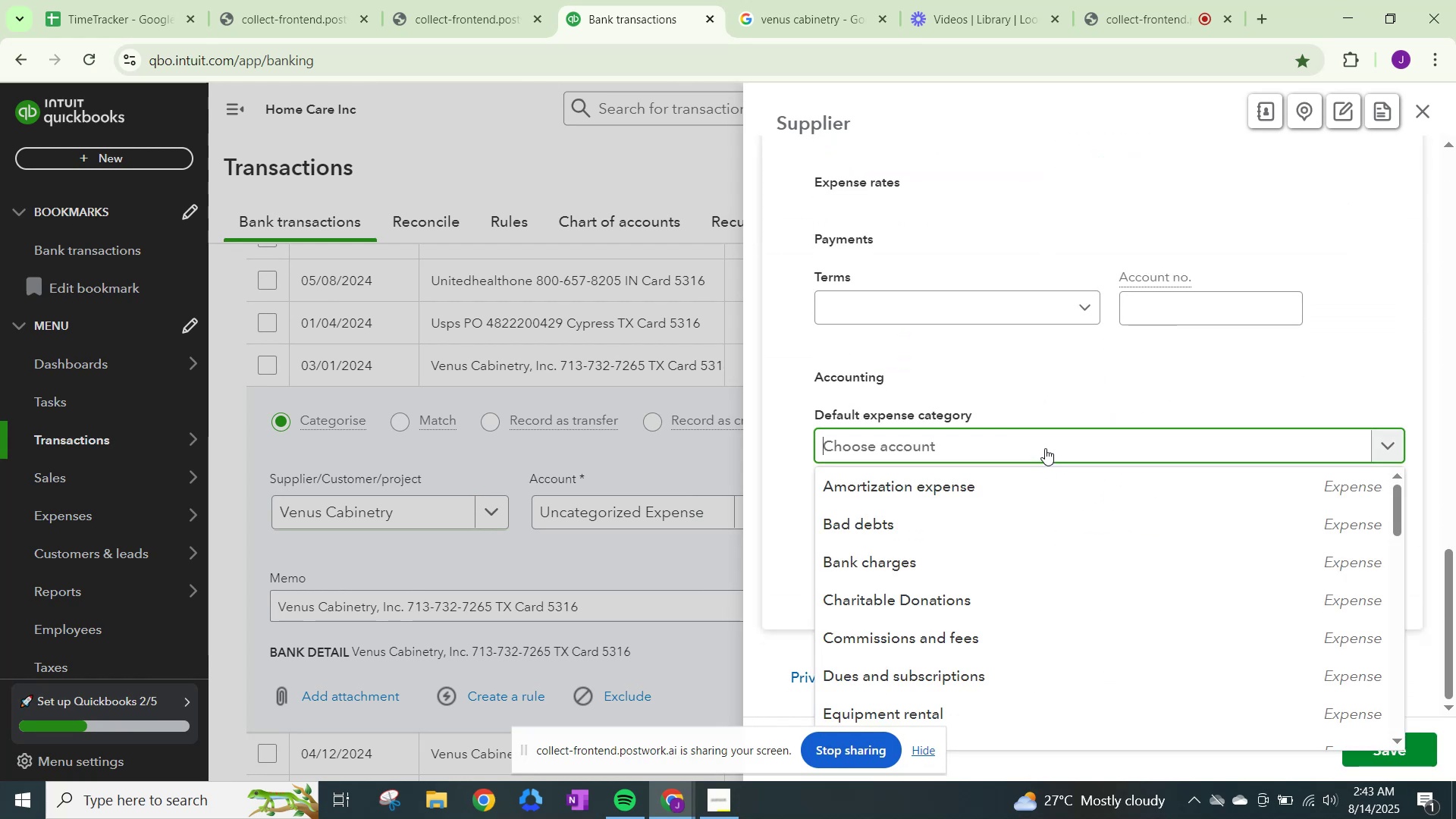 
type(Supplies)
 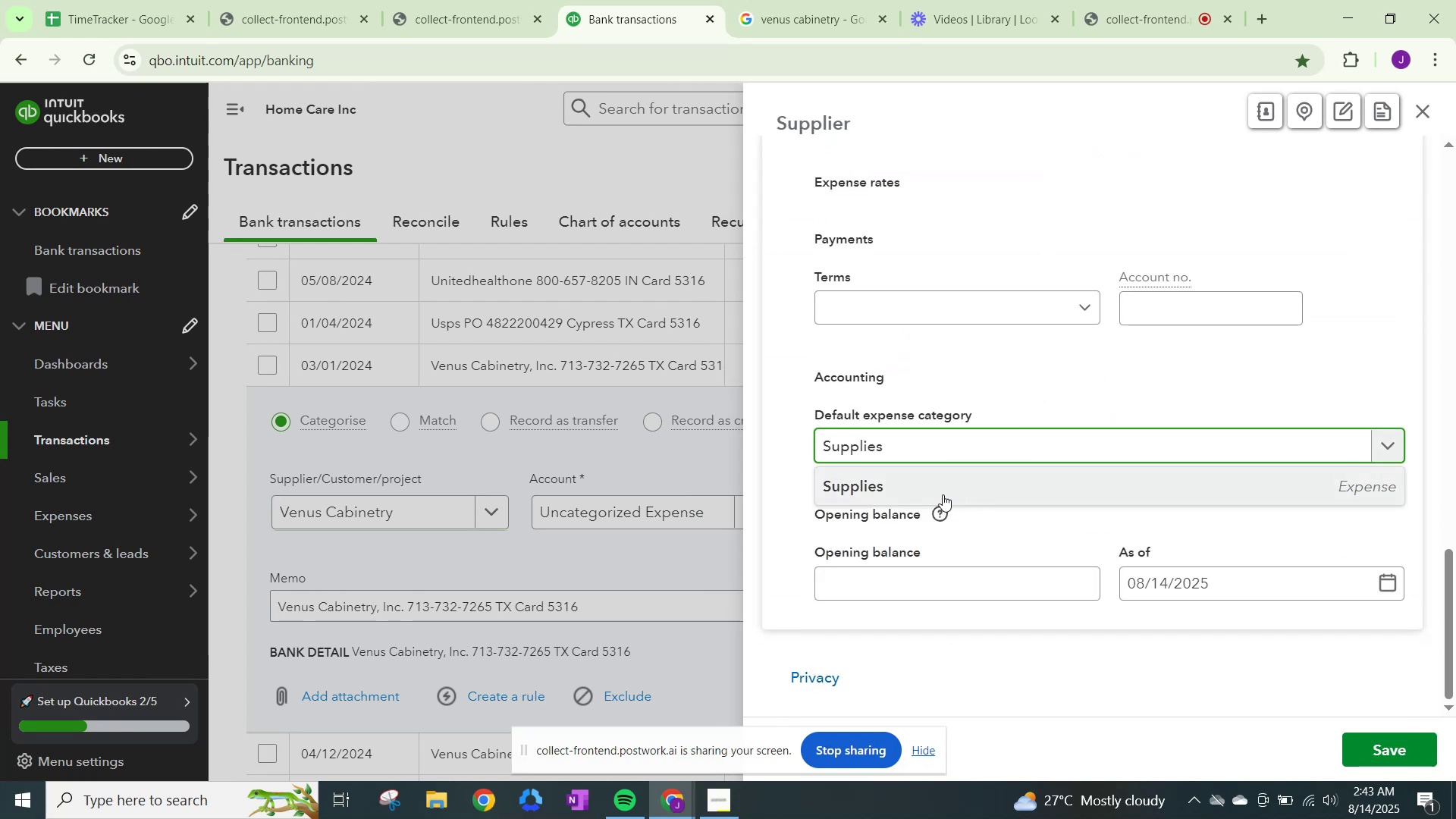 
left_click([933, 493])
 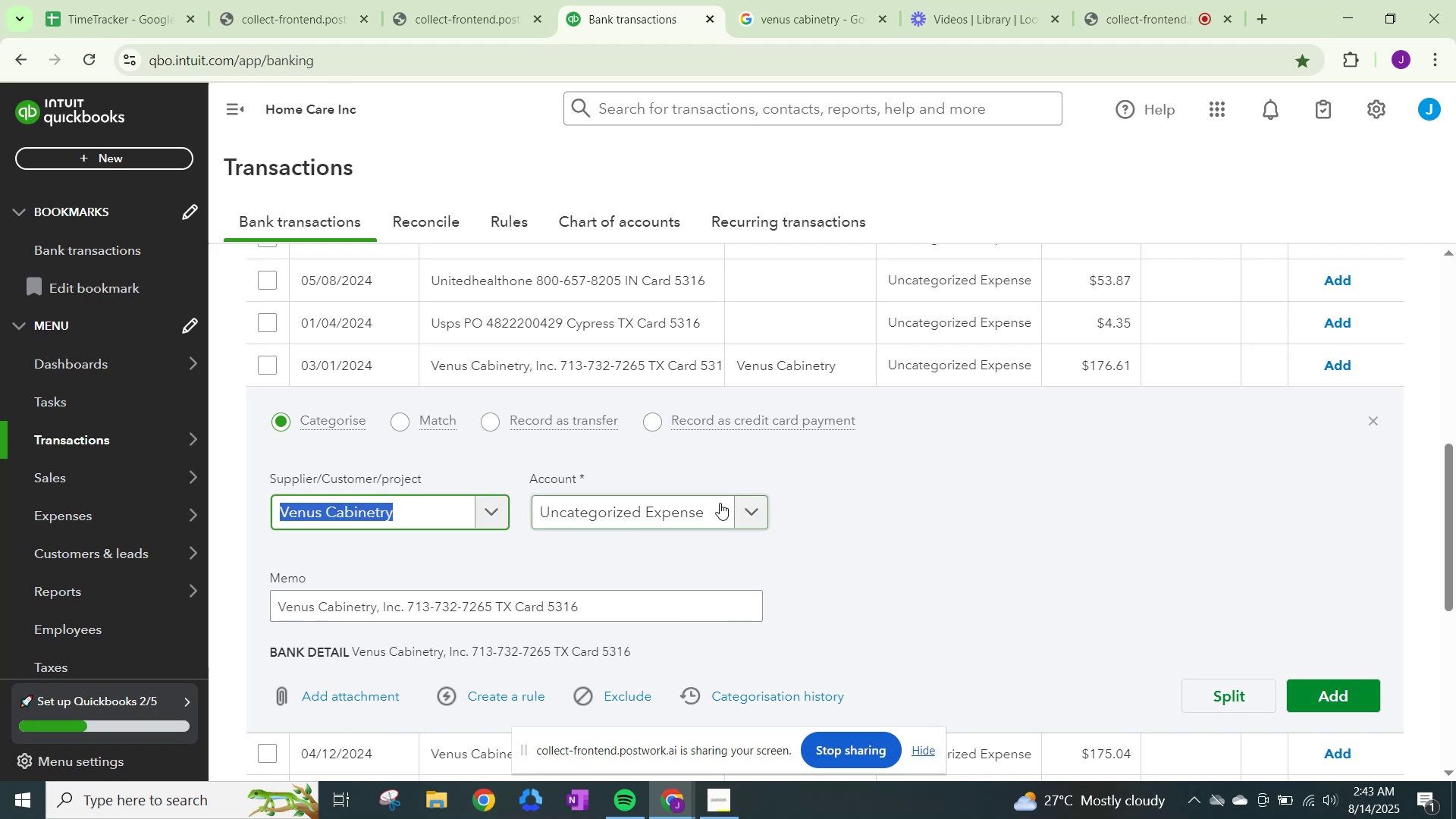 
left_click([736, 508])
 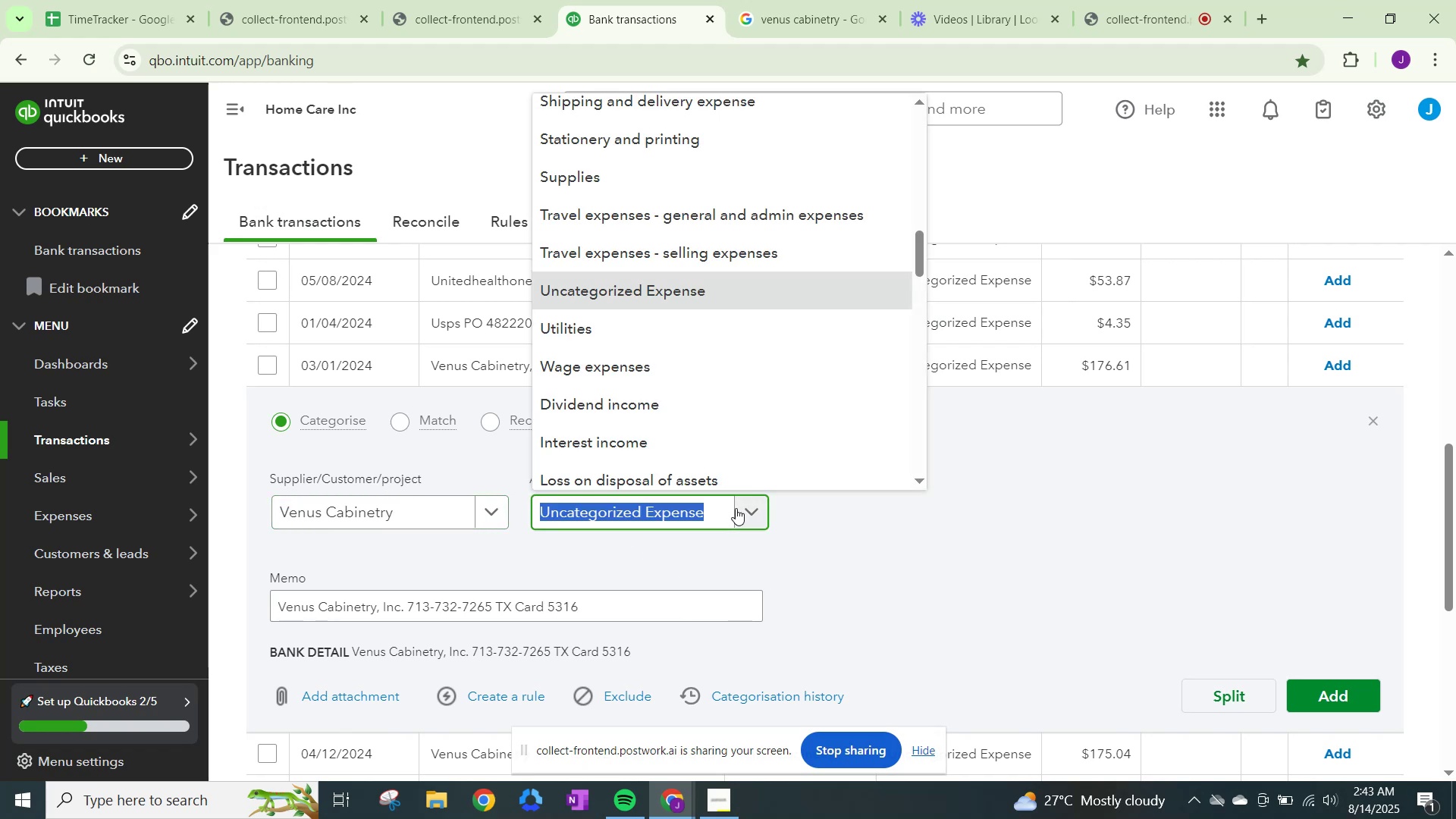 
type(suppli)
 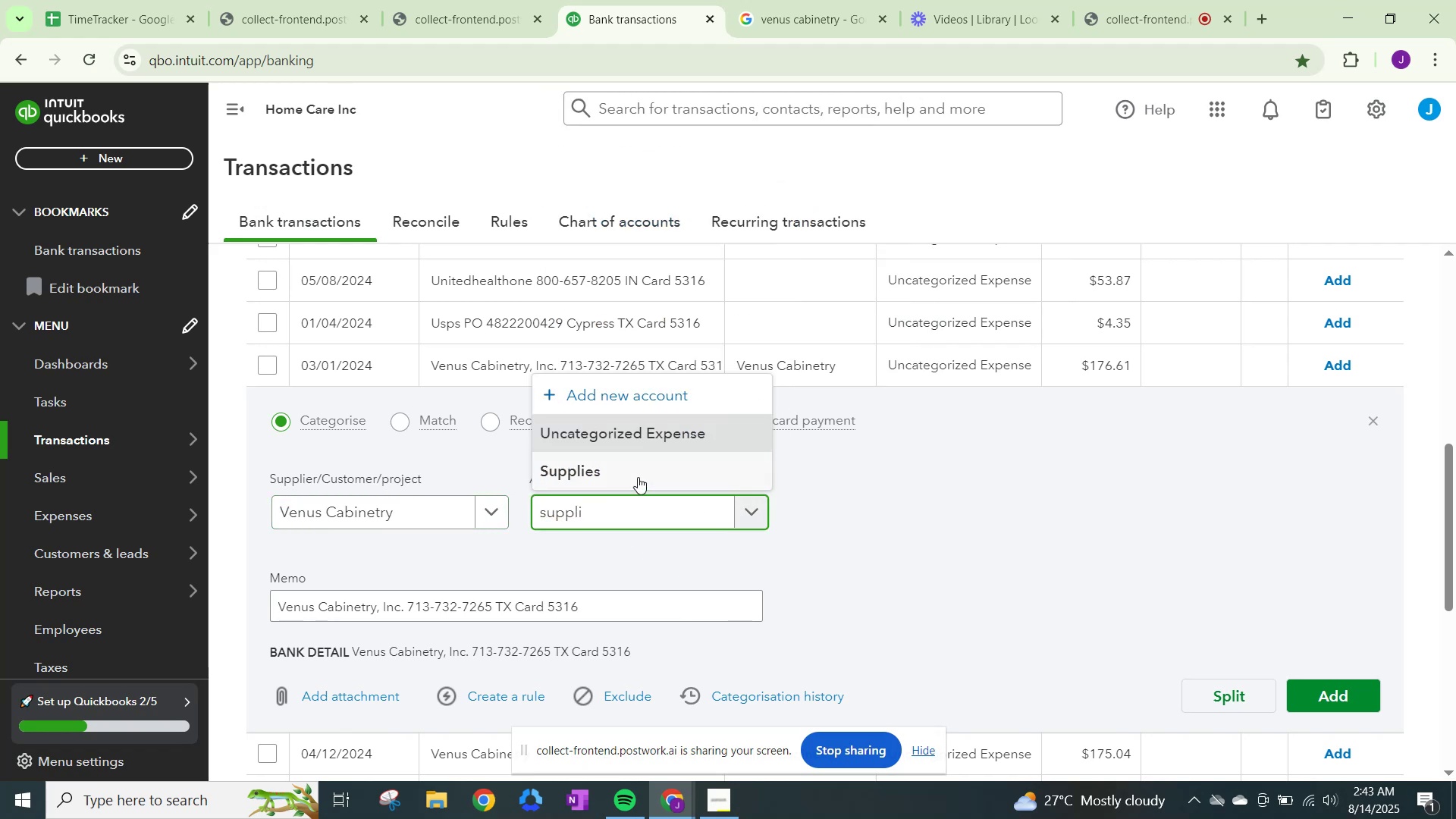 
left_click([638, 477])
 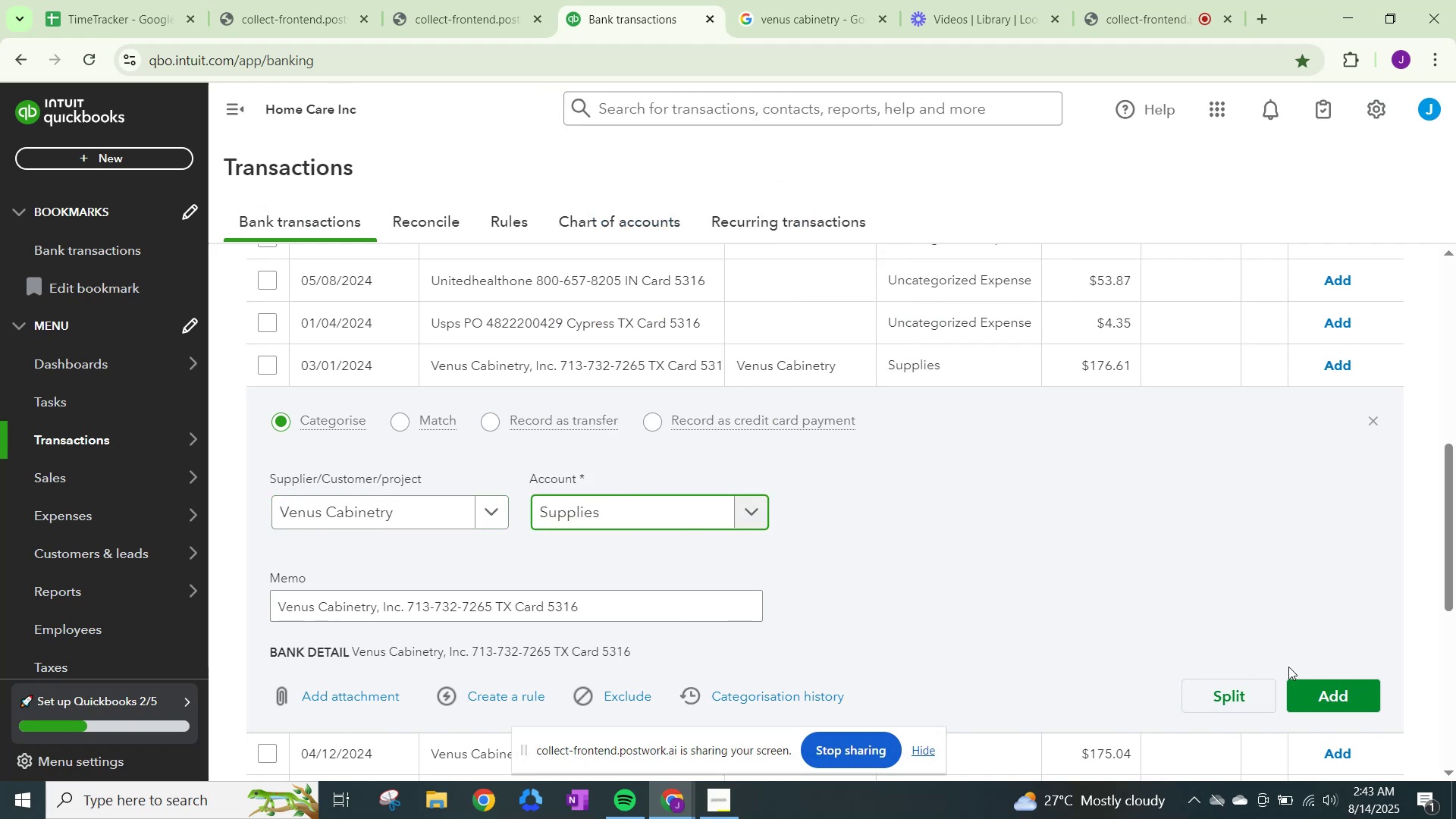 
left_click([1323, 694])
 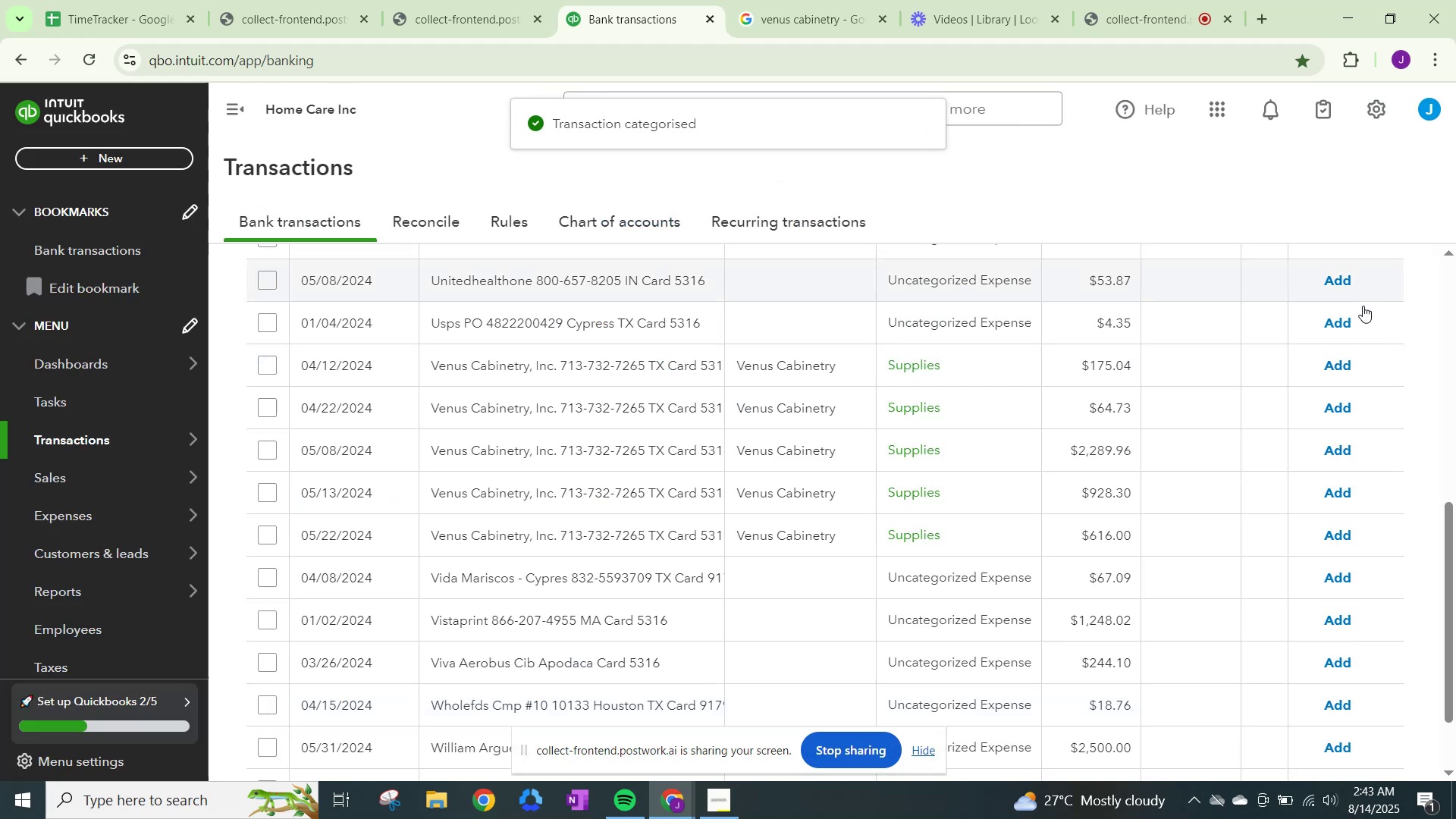 
left_click([1345, 364])
 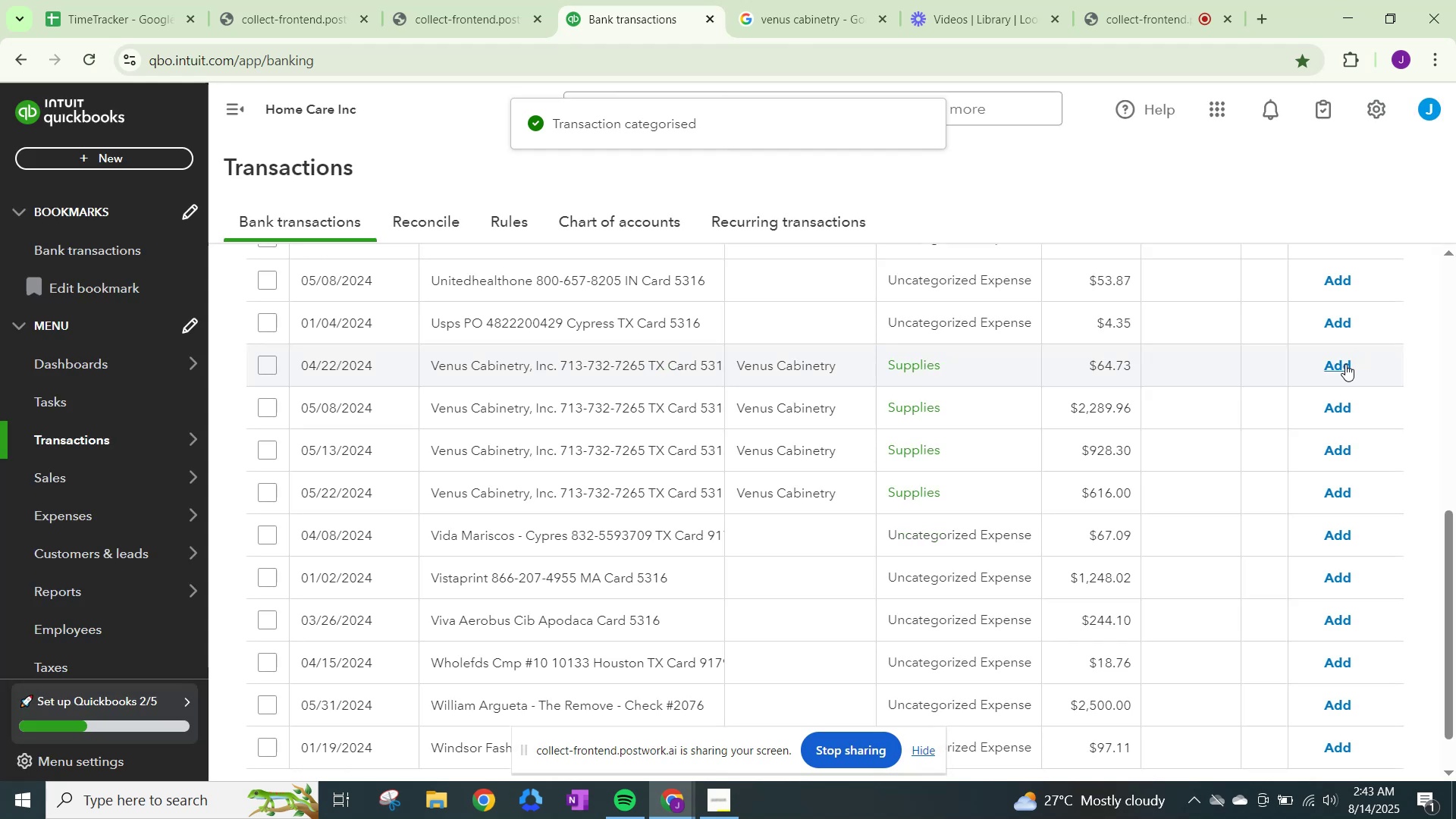 
left_click([1345, 363])
 